 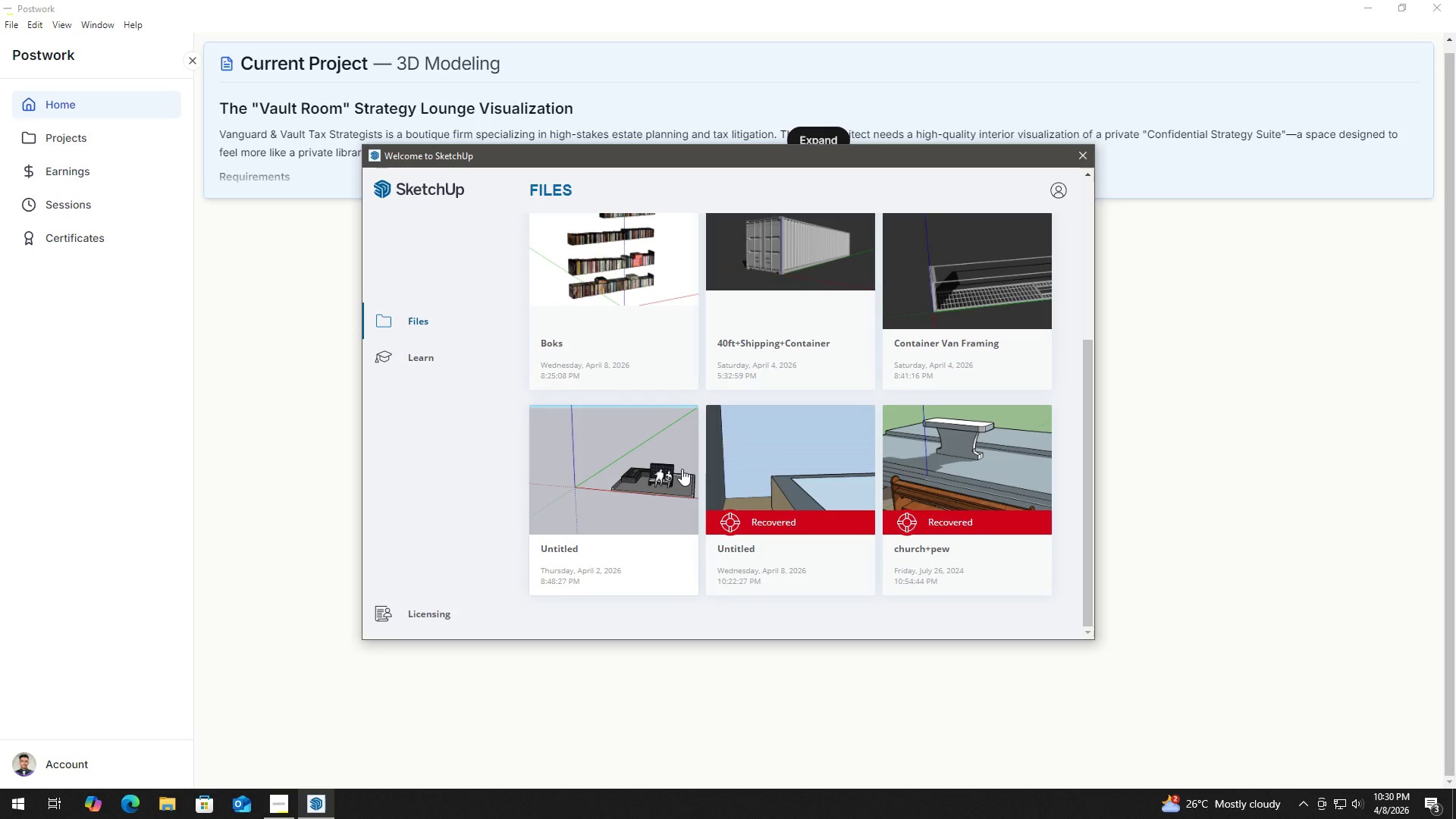 
left_click([821, 485])
 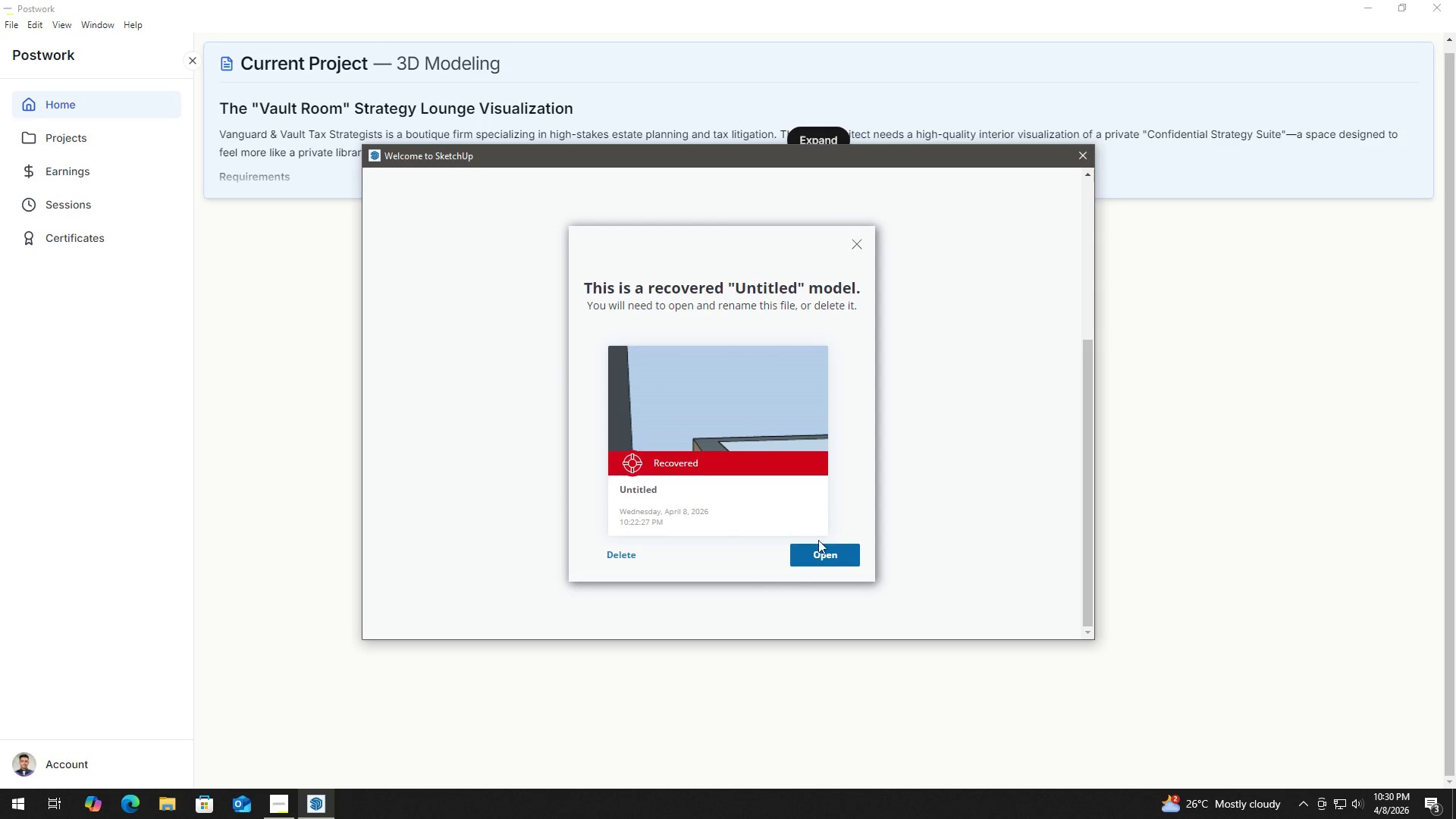 
left_click([818, 545])
 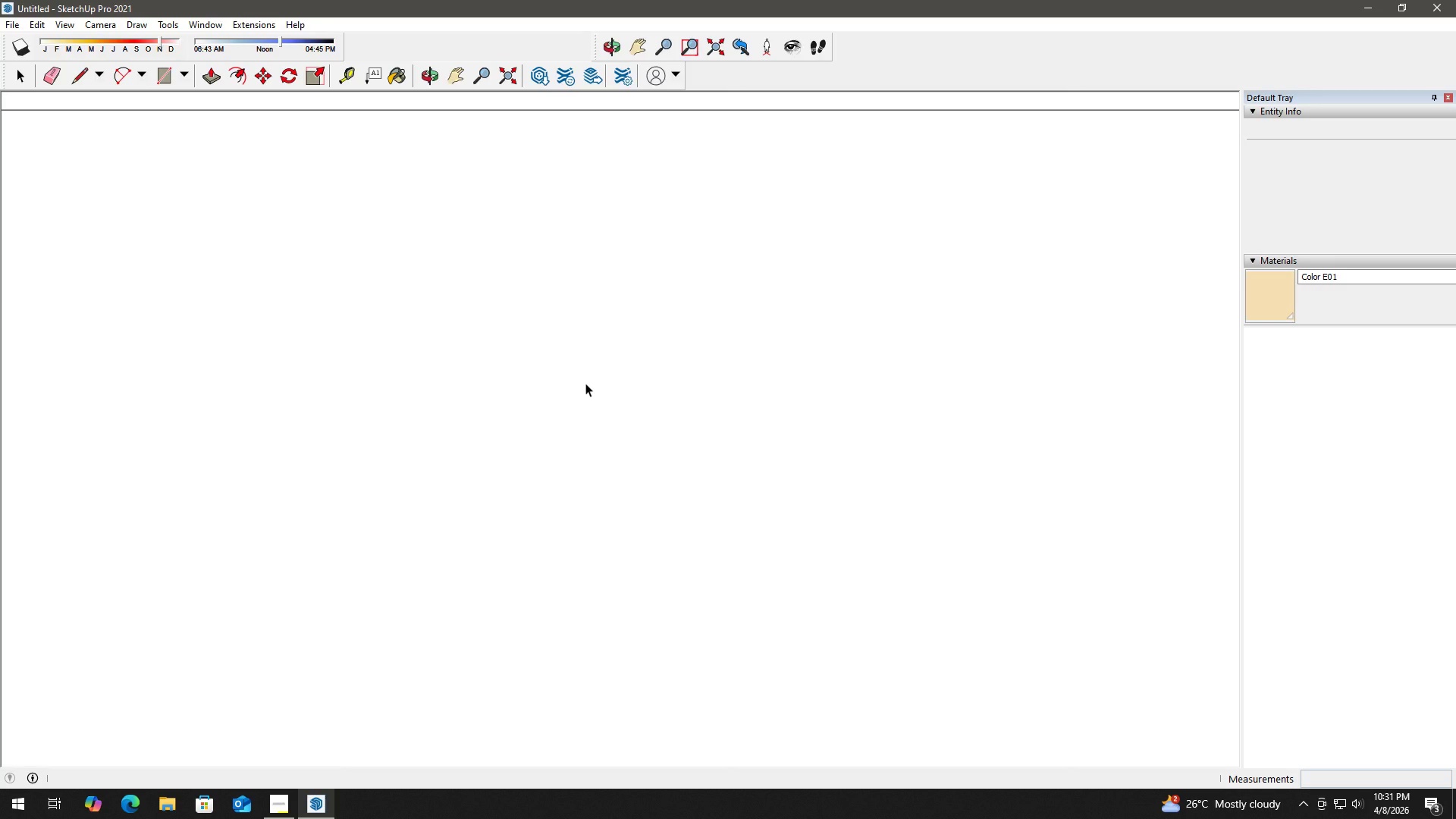 
wait(13.41)
 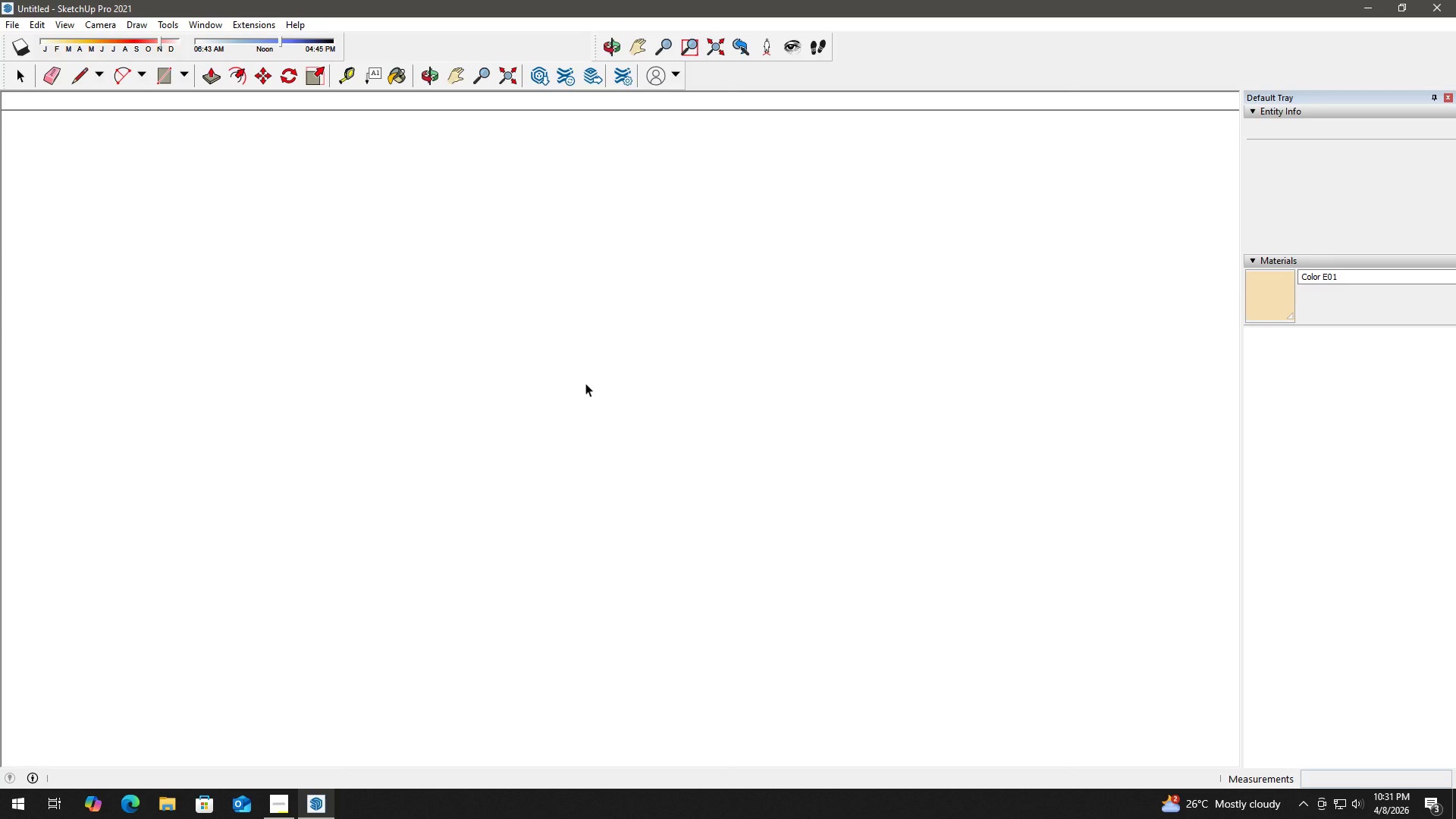 
key(H)
 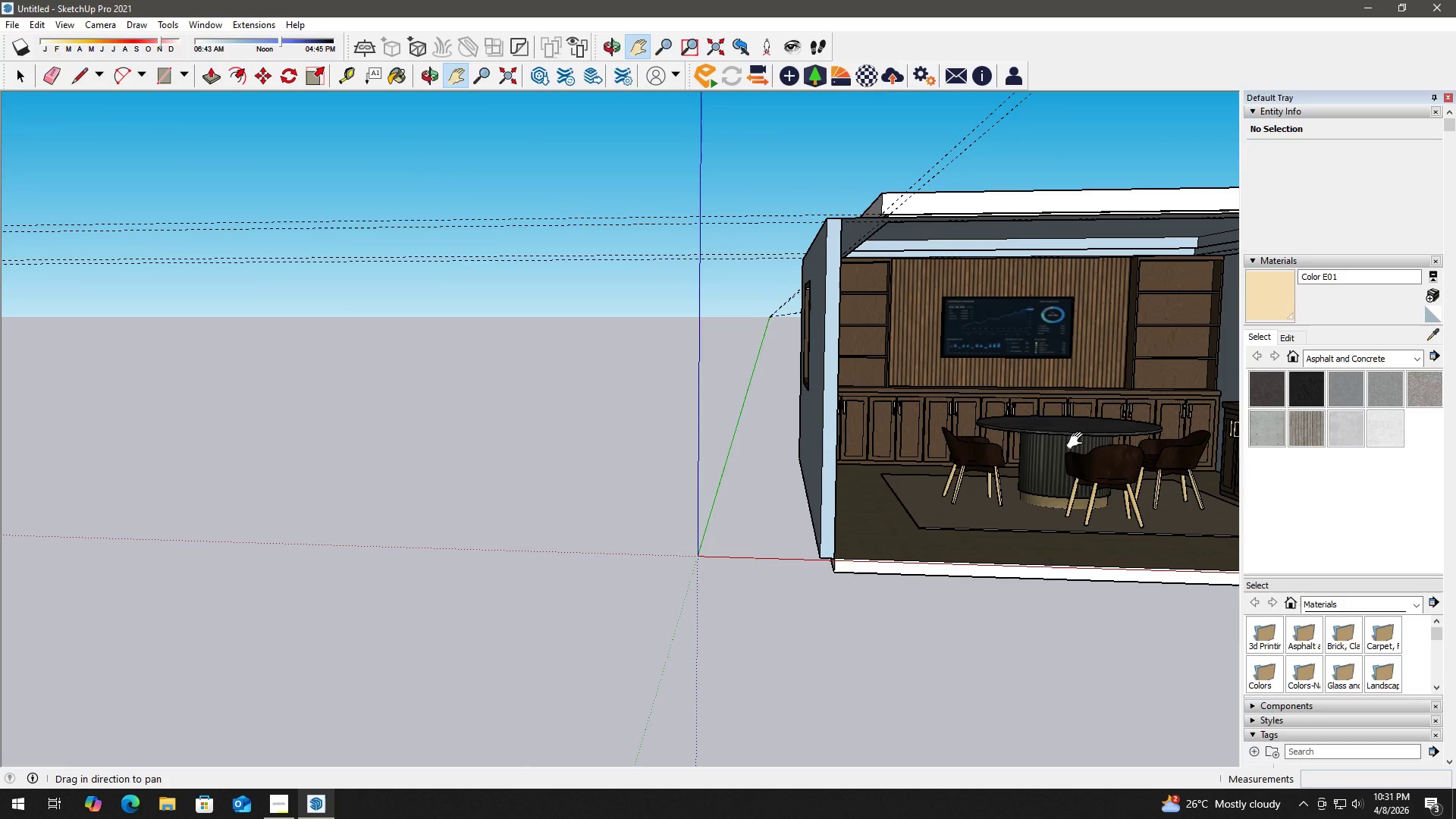 
left_click_drag(start_coordinate=[1071, 443], to_coordinate=[749, 453])
 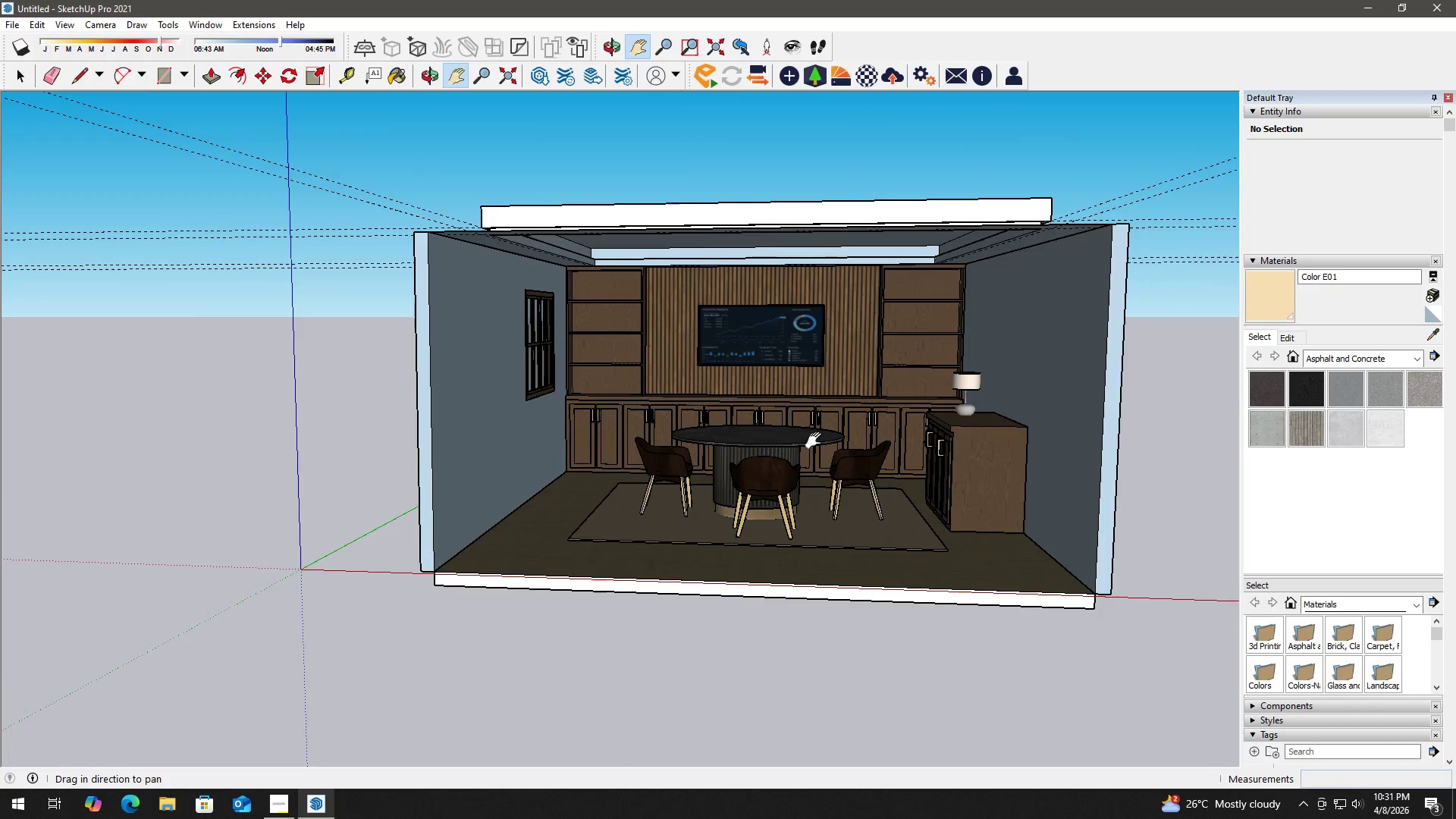 
scroll: coordinate [833, 422], scroll_direction: up, amount: 2.0
 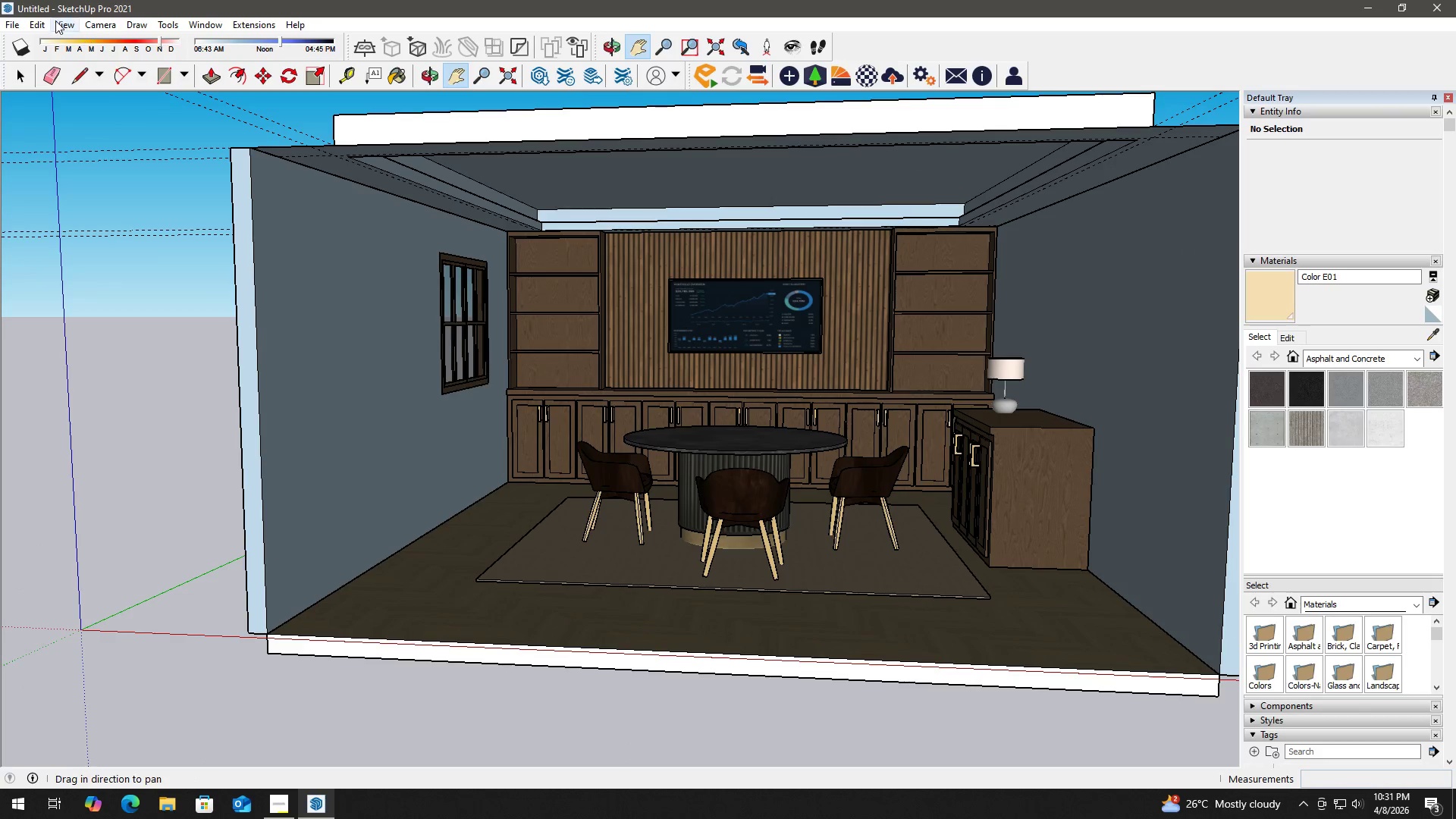 
left_click([8, 25])
 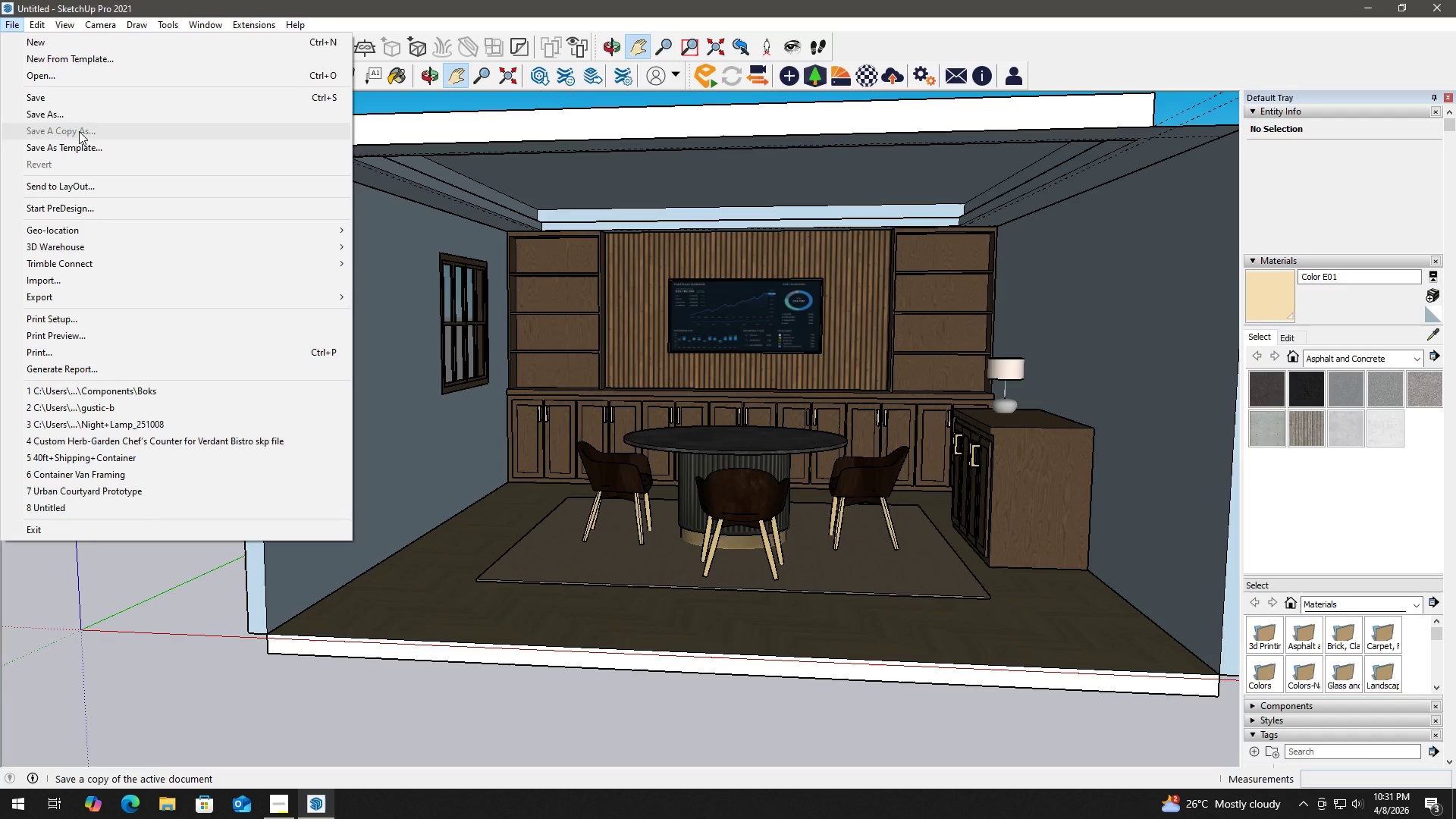 
left_click([86, 118])
 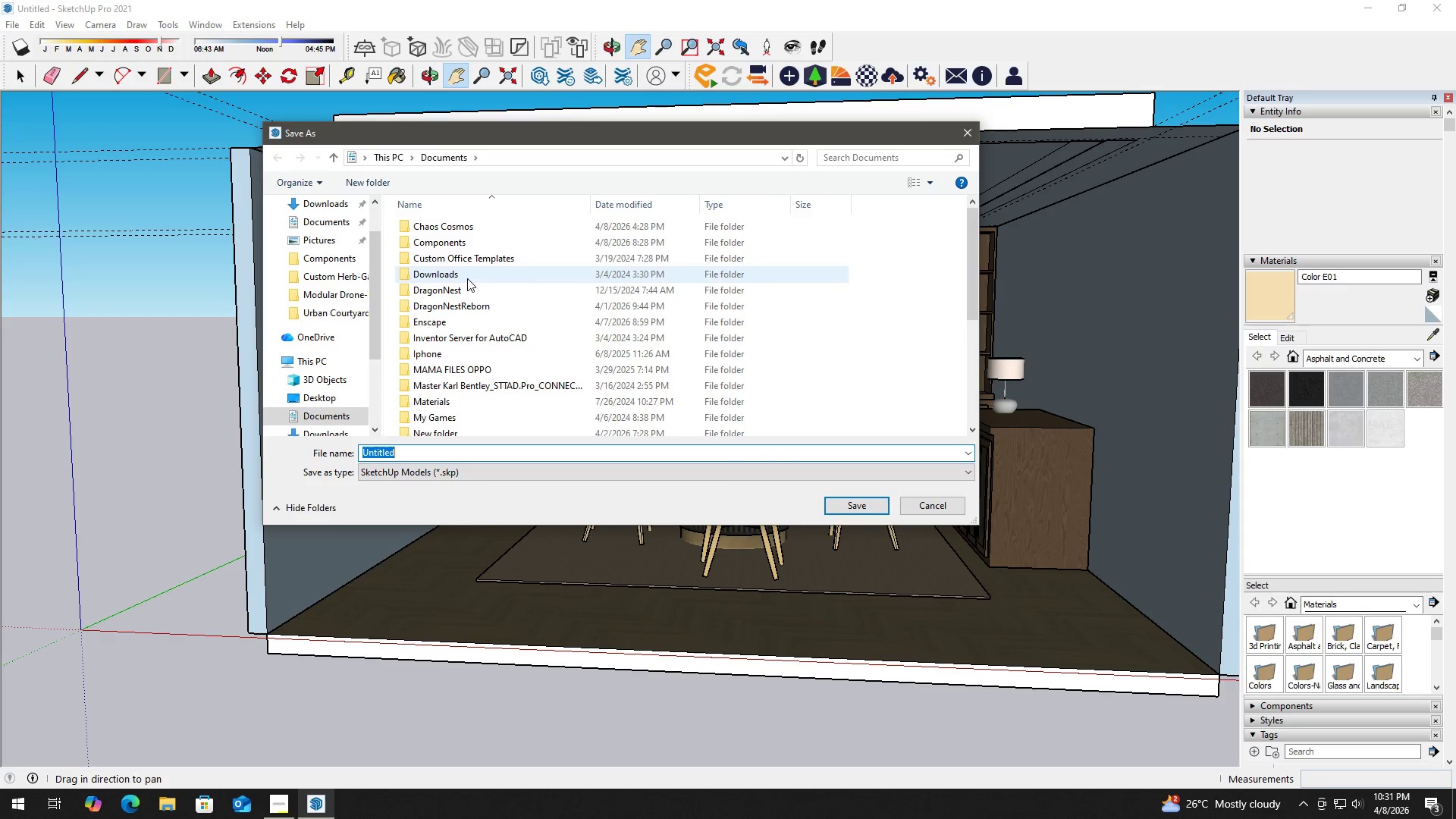 
scroll: coordinate [551, 361], scroll_direction: down, amount: 4.0
 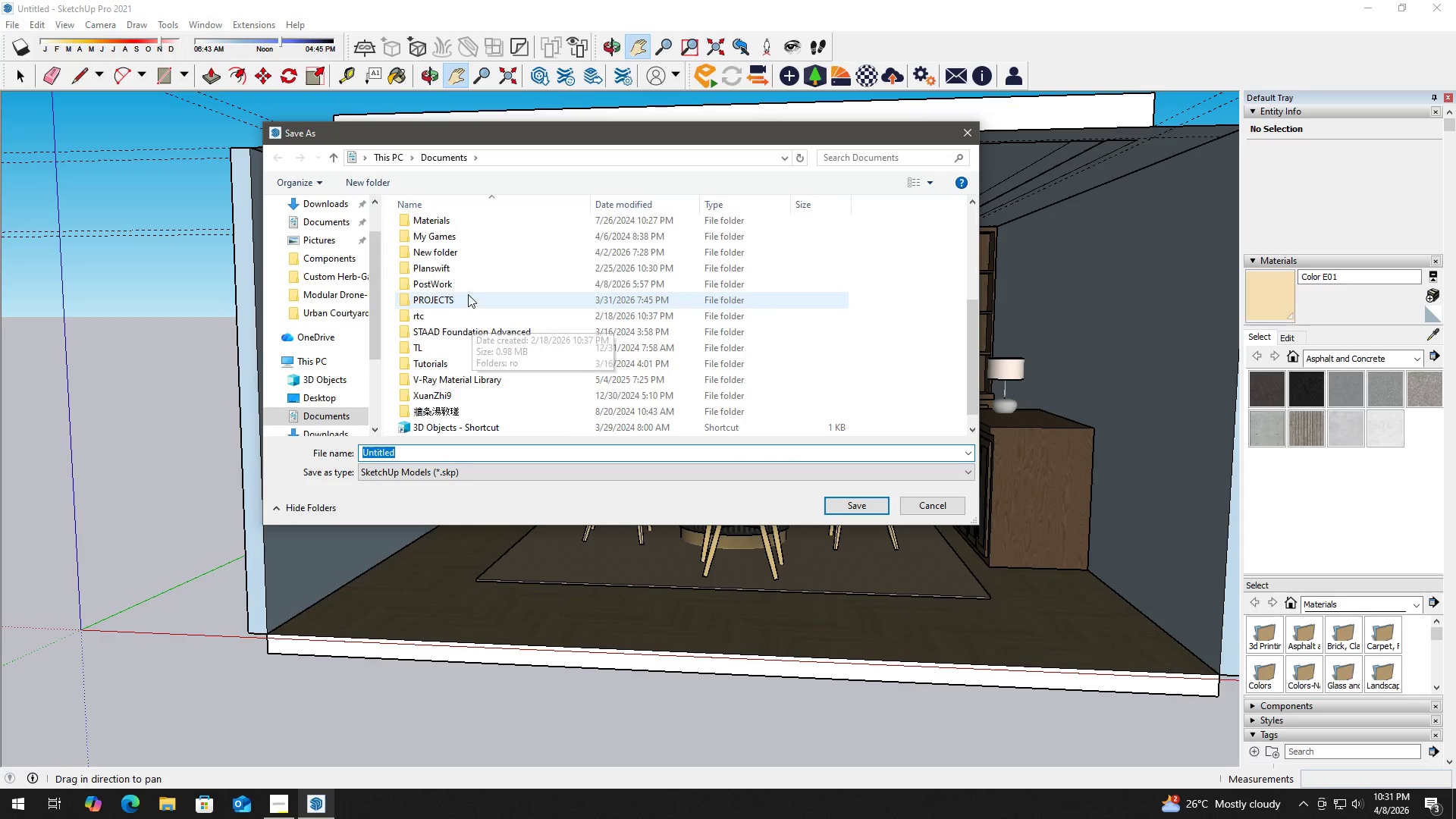 
double_click([472, 284])
 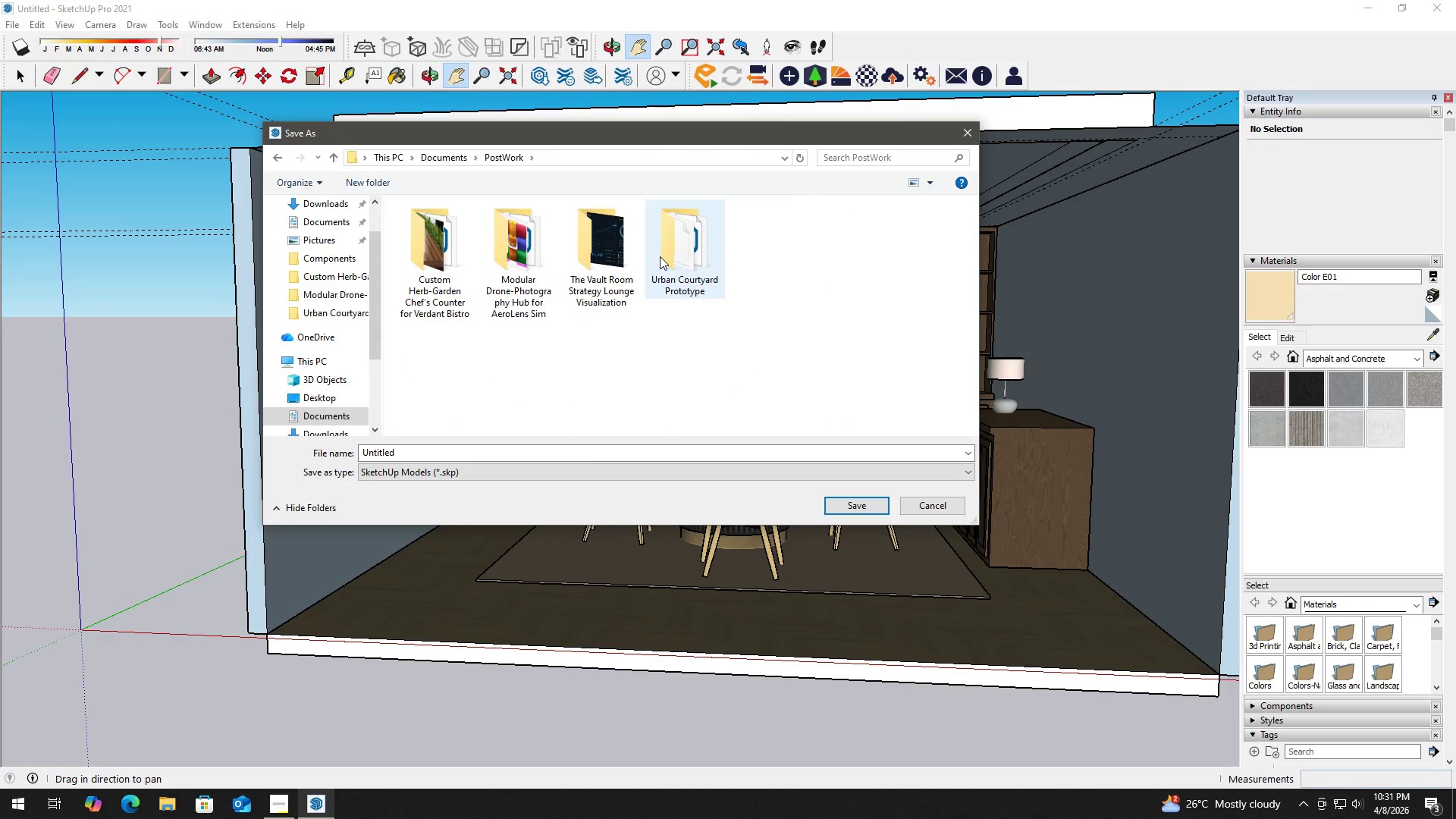 
left_click([609, 256])
 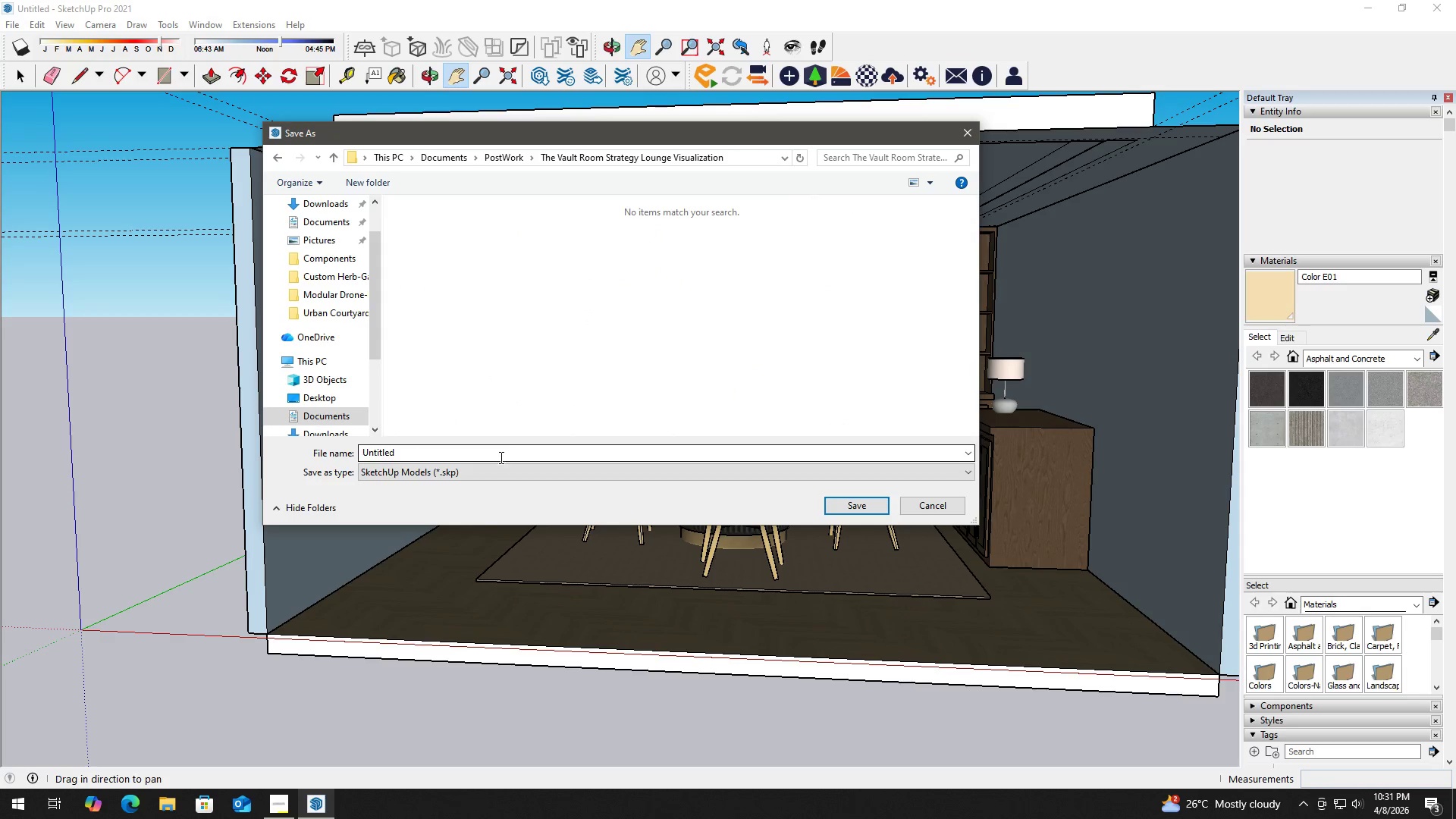 
type(Vault skp)
 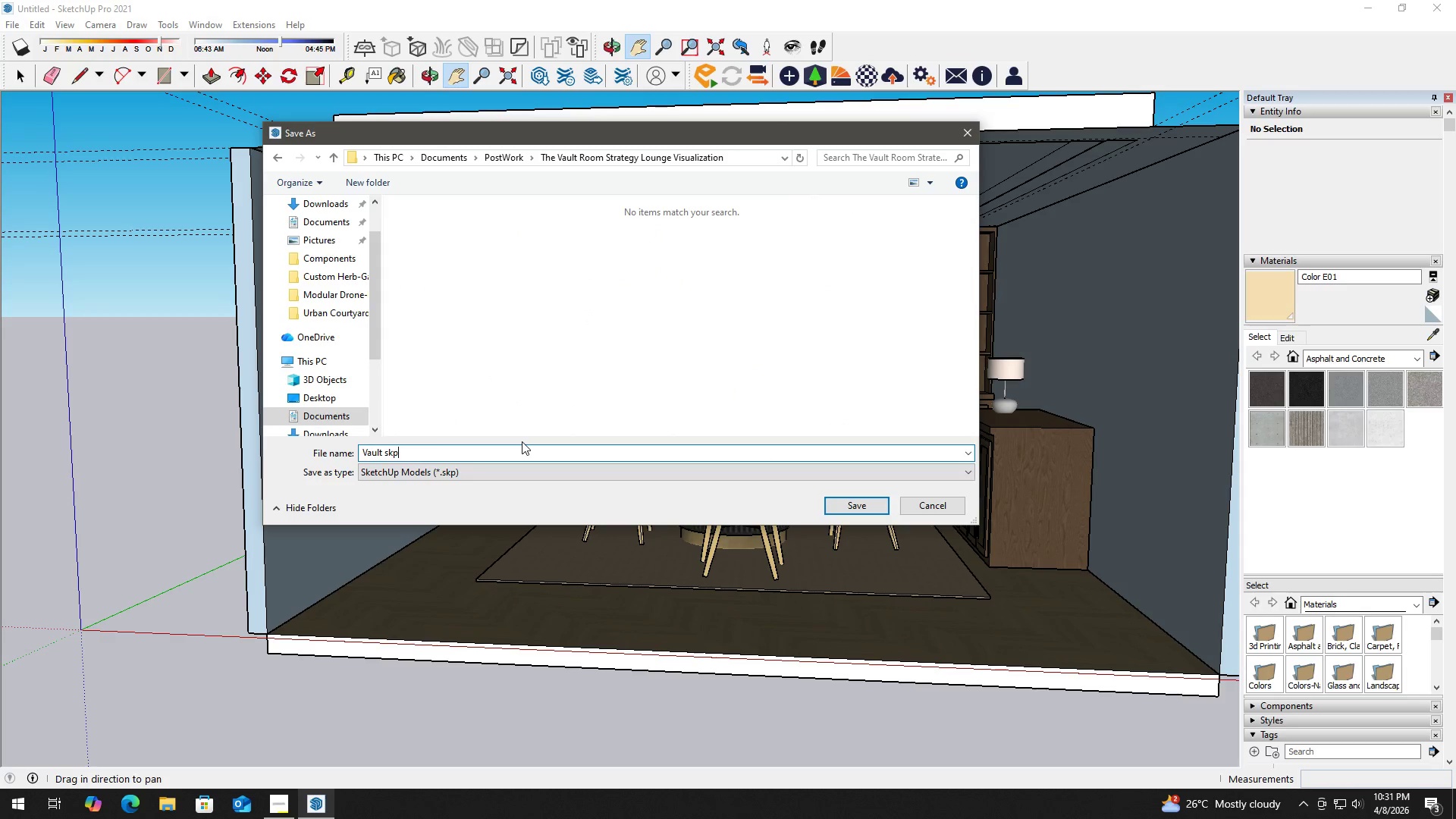 
key(Enter)
 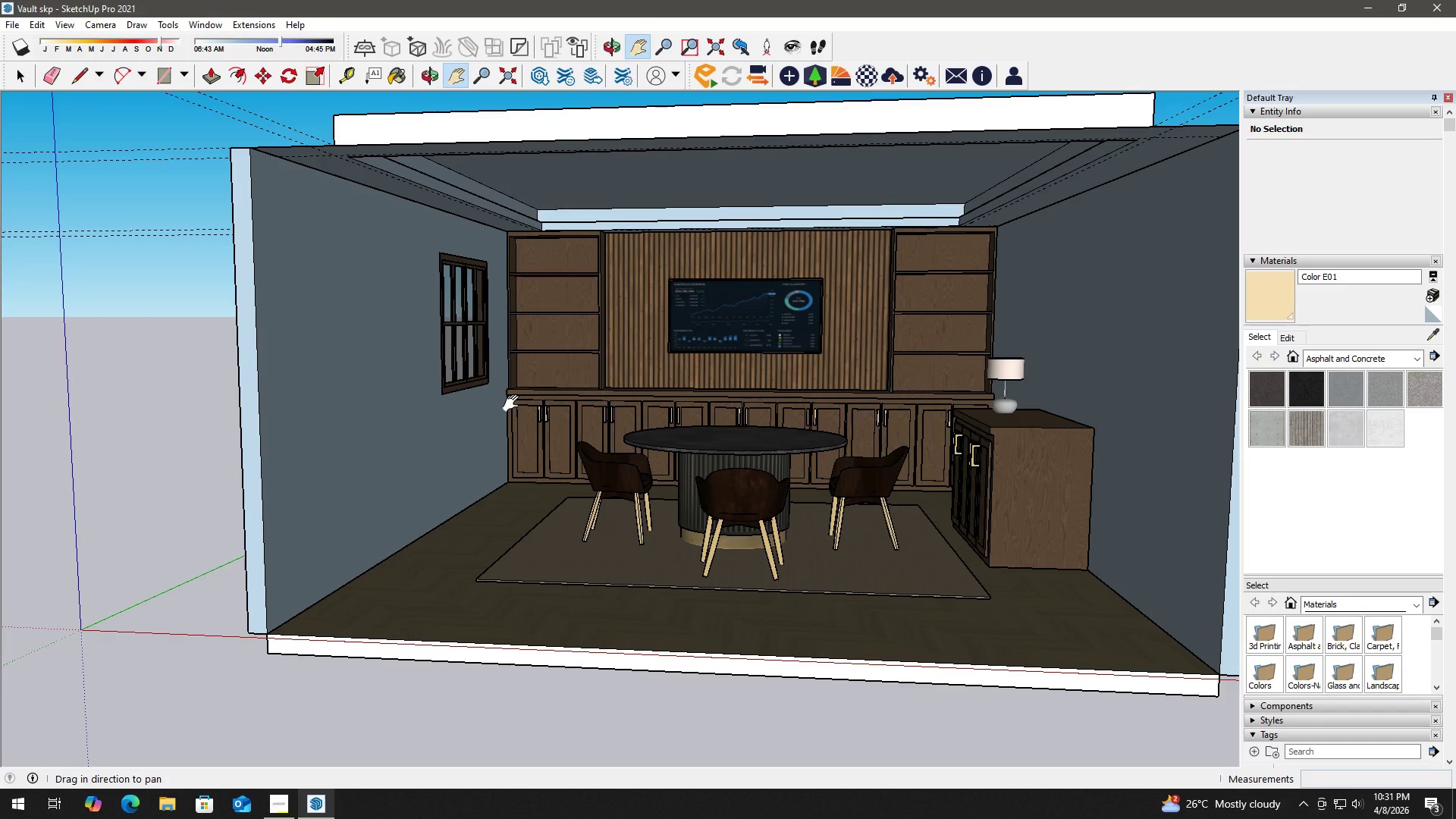 
key(H)
 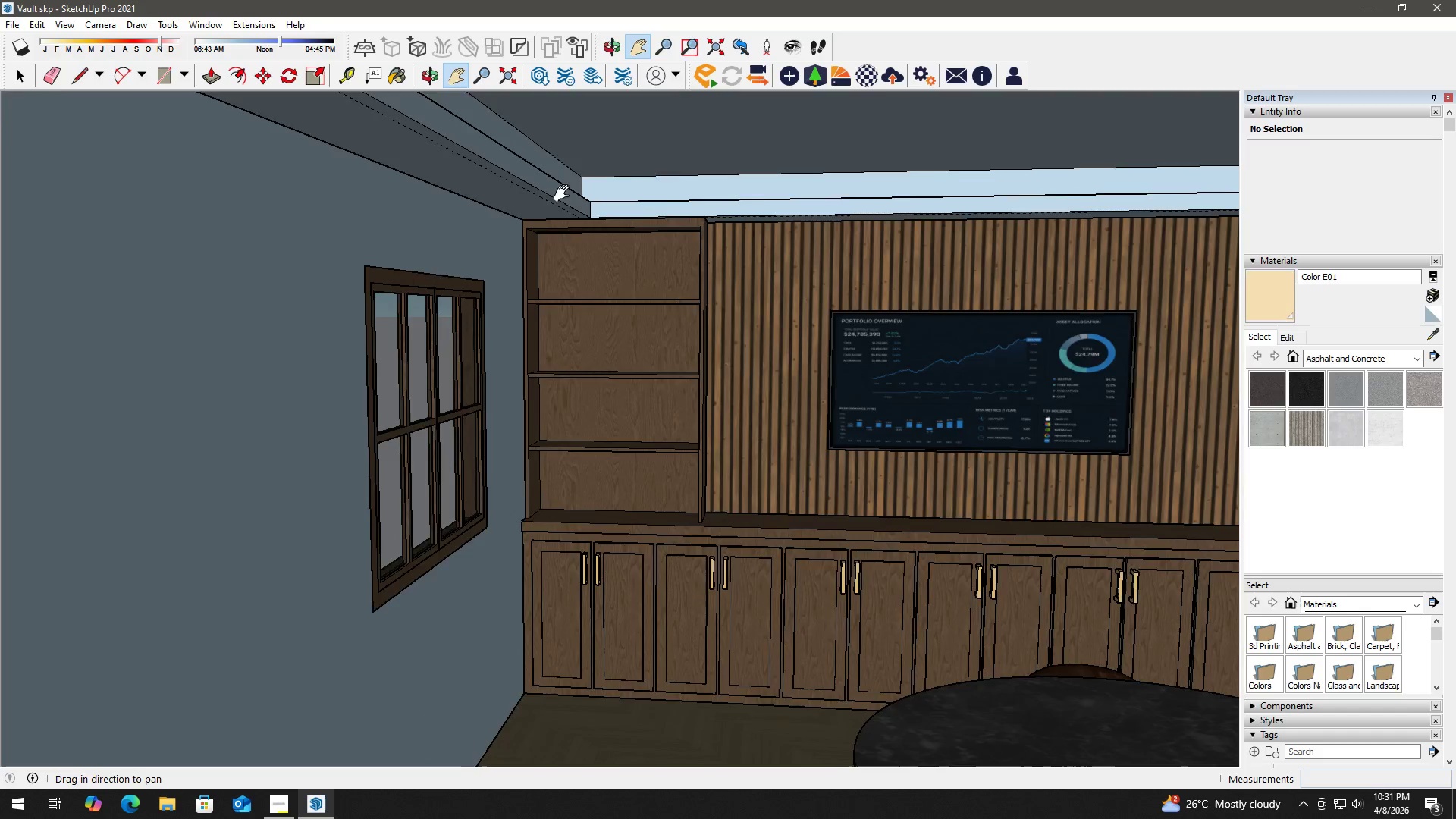 
left_click_drag(start_coordinate=[565, 193], to_coordinate=[555, 275])
 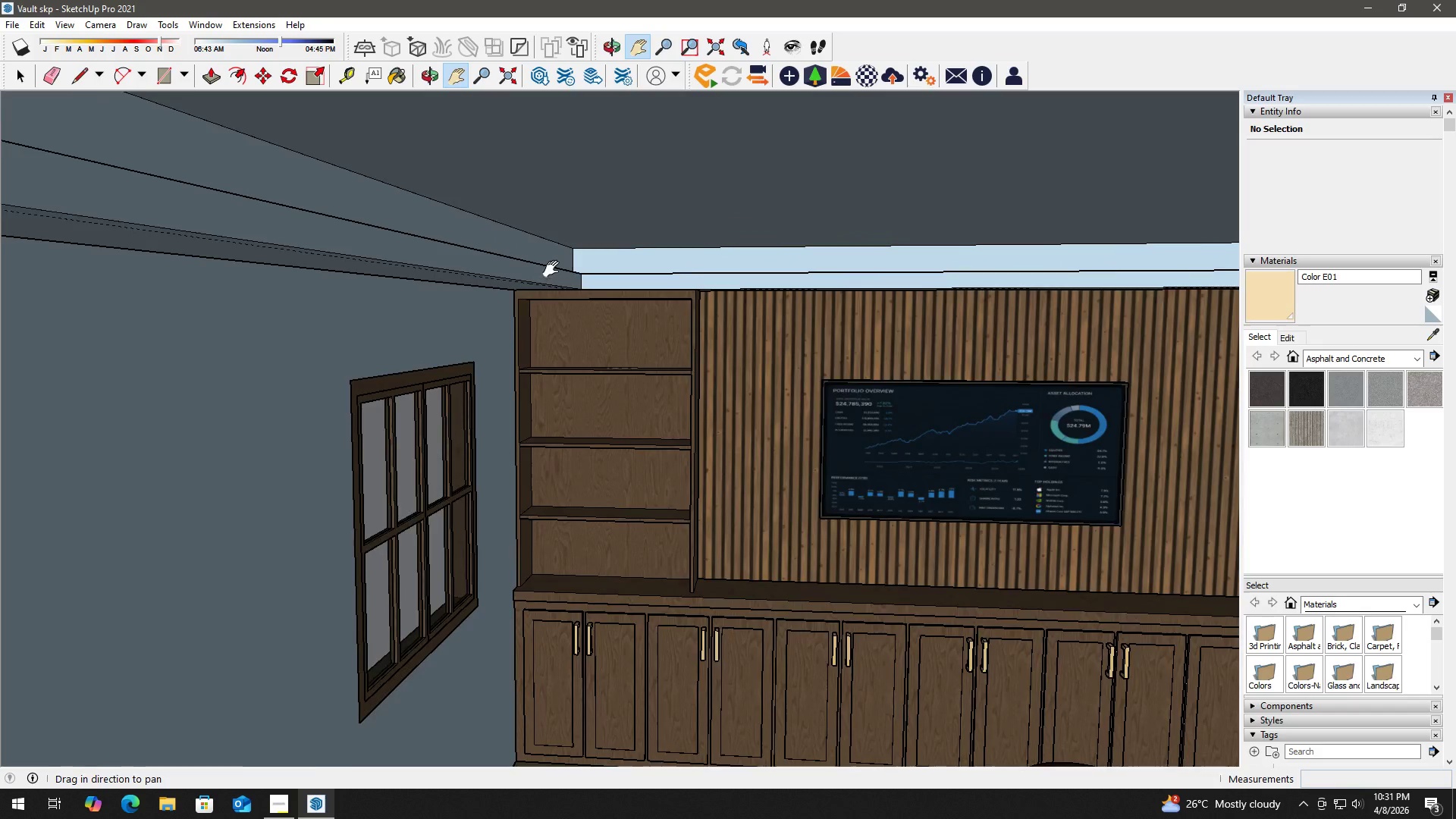 
scroll: coordinate [581, 309], scroll_direction: up, amount: 17.0
 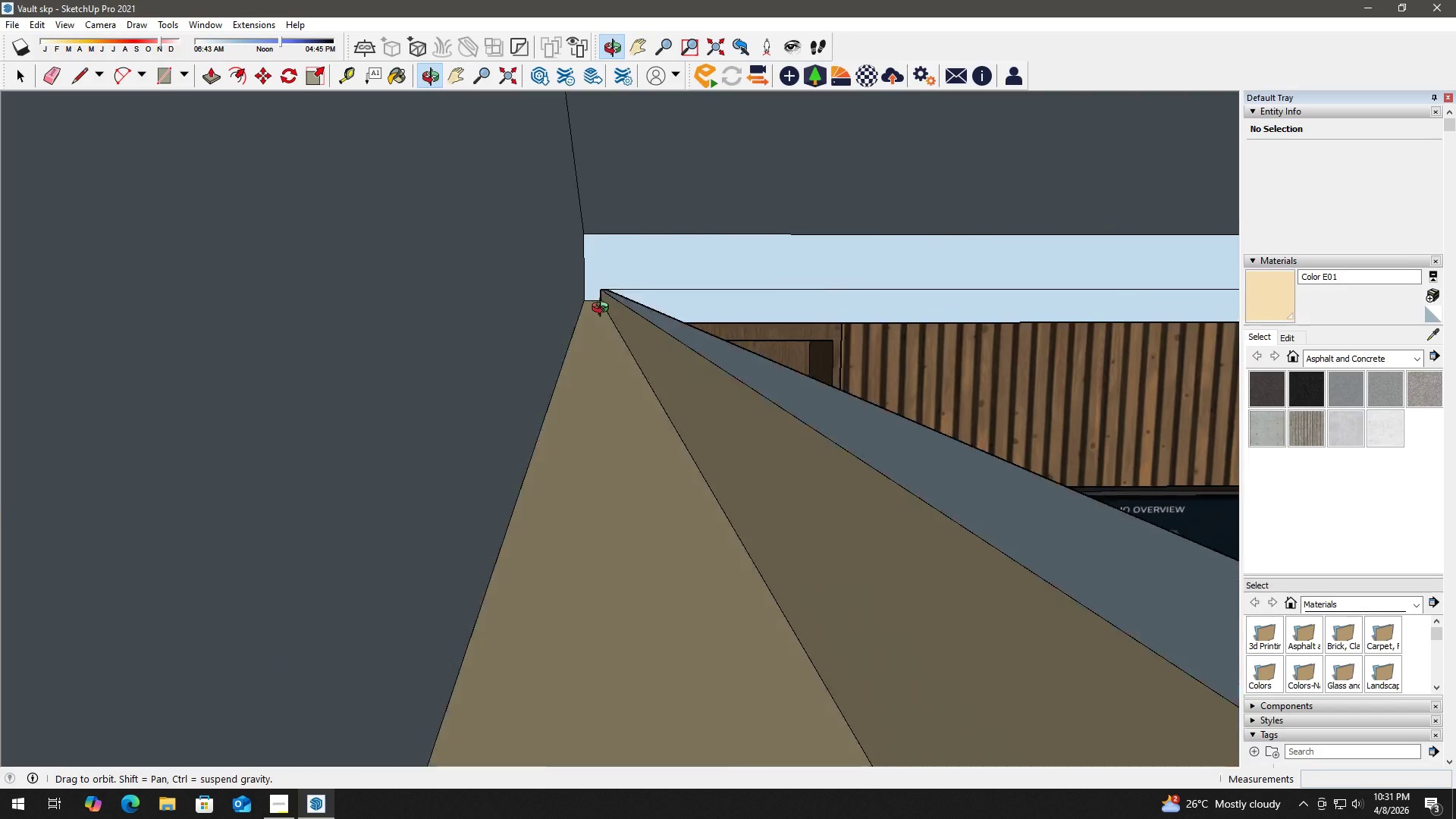 
key(H)
 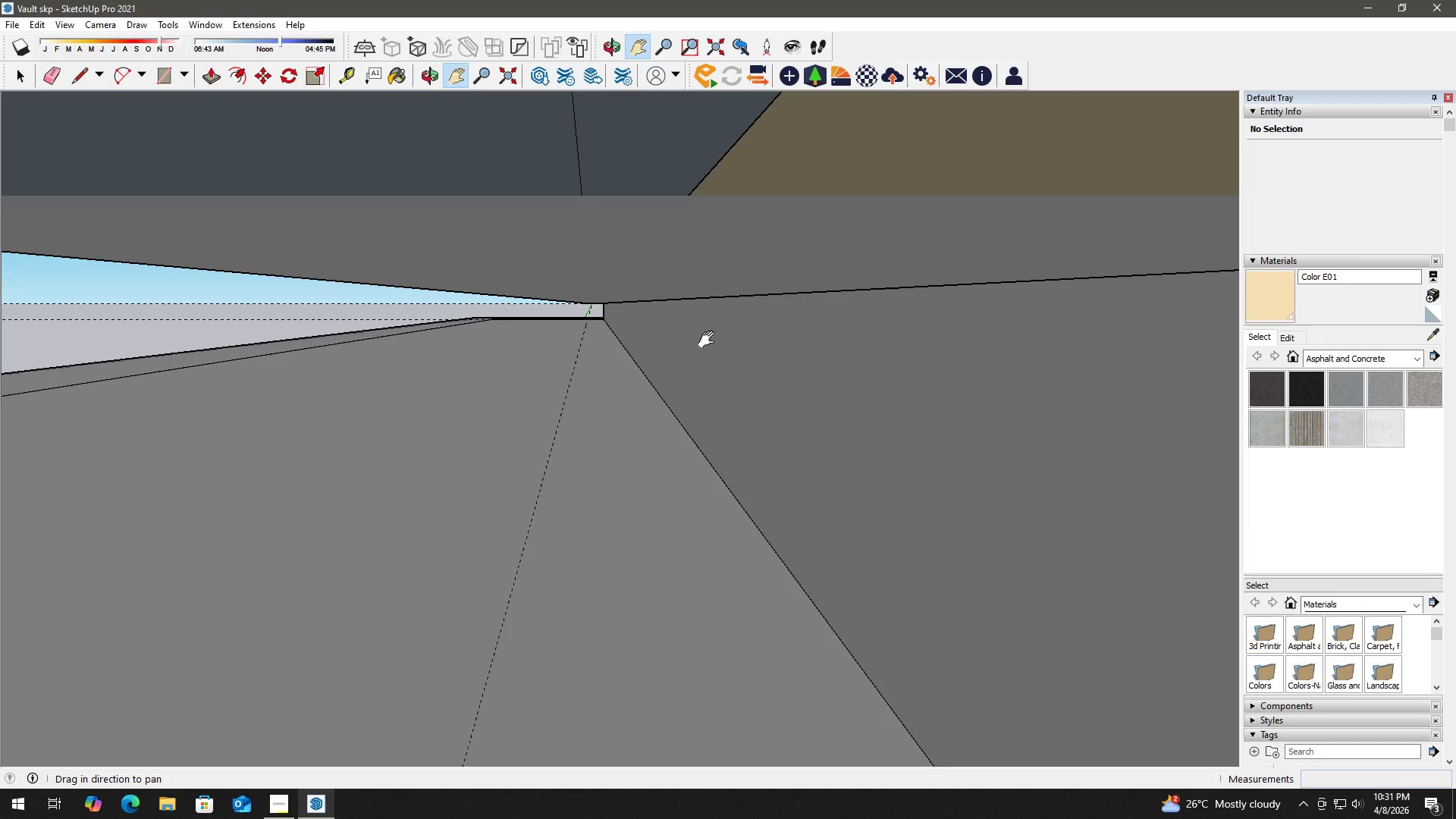 
left_click_drag(start_coordinate=[711, 340], to_coordinate=[281, 295])
 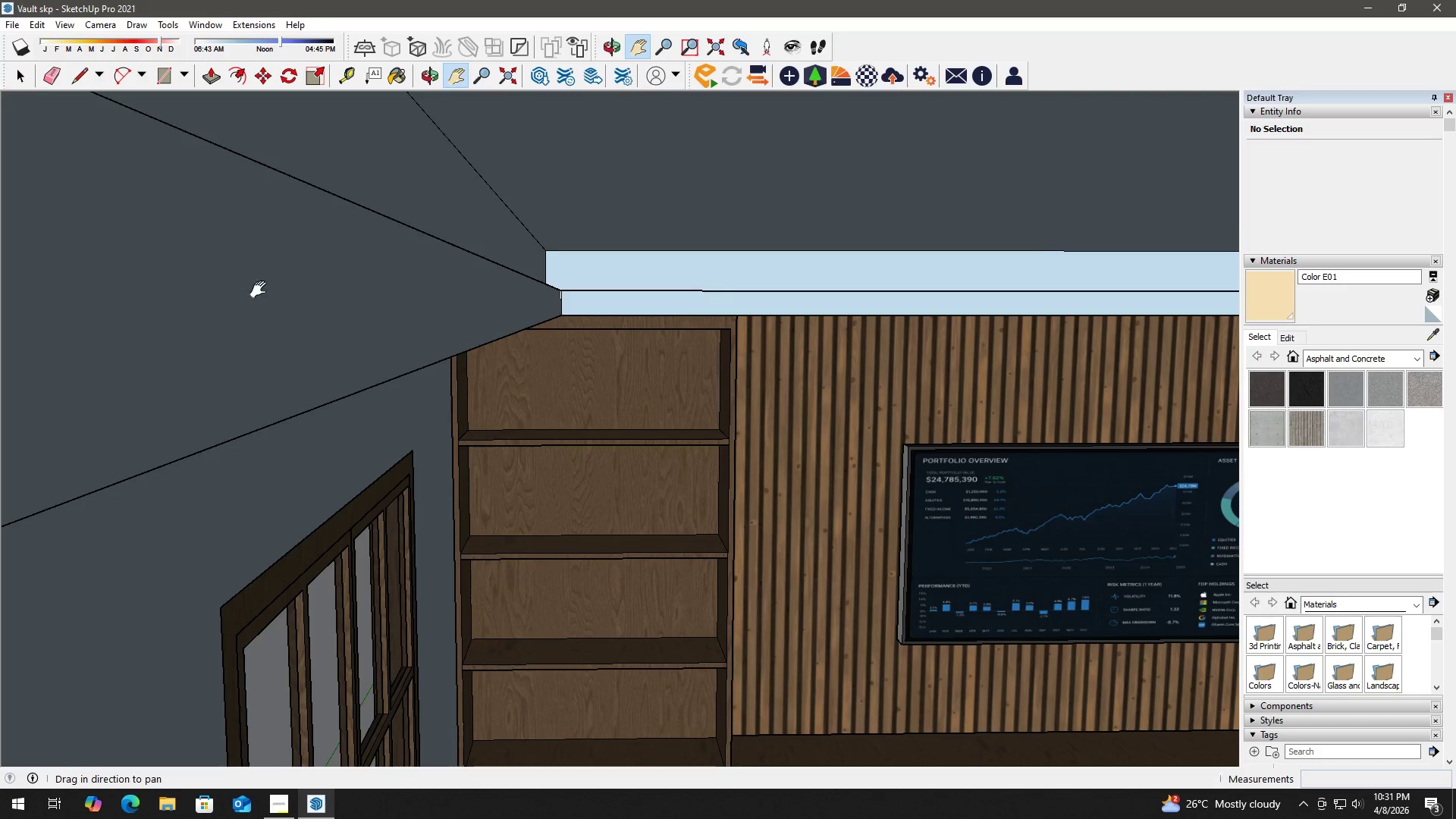 
left_click_drag(start_coordinate=[676, 328], to_coordinate=[217, 283])
 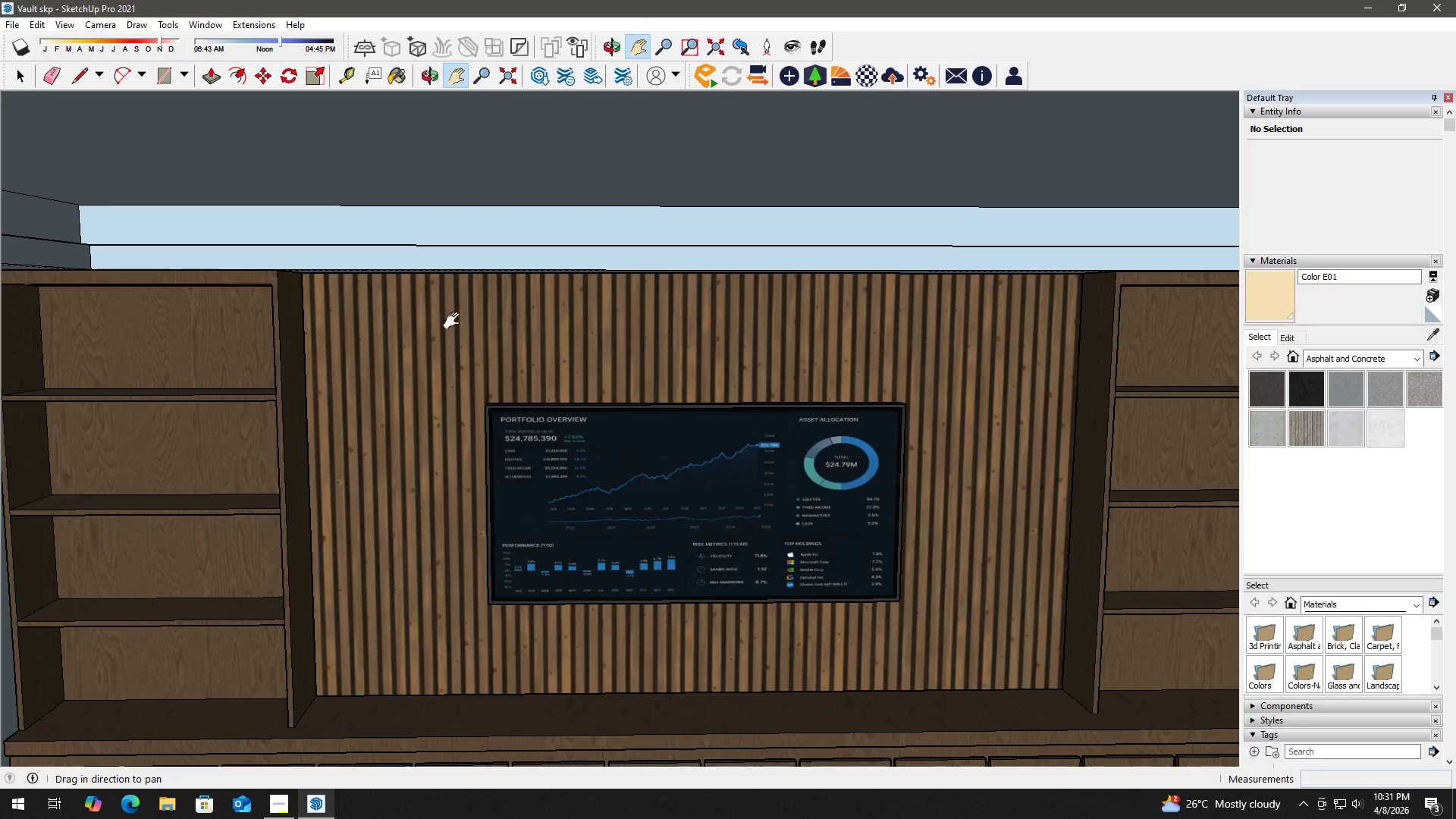 
scroll: coordinate [576, 296], scroll_direction: down, amount: 9.0
 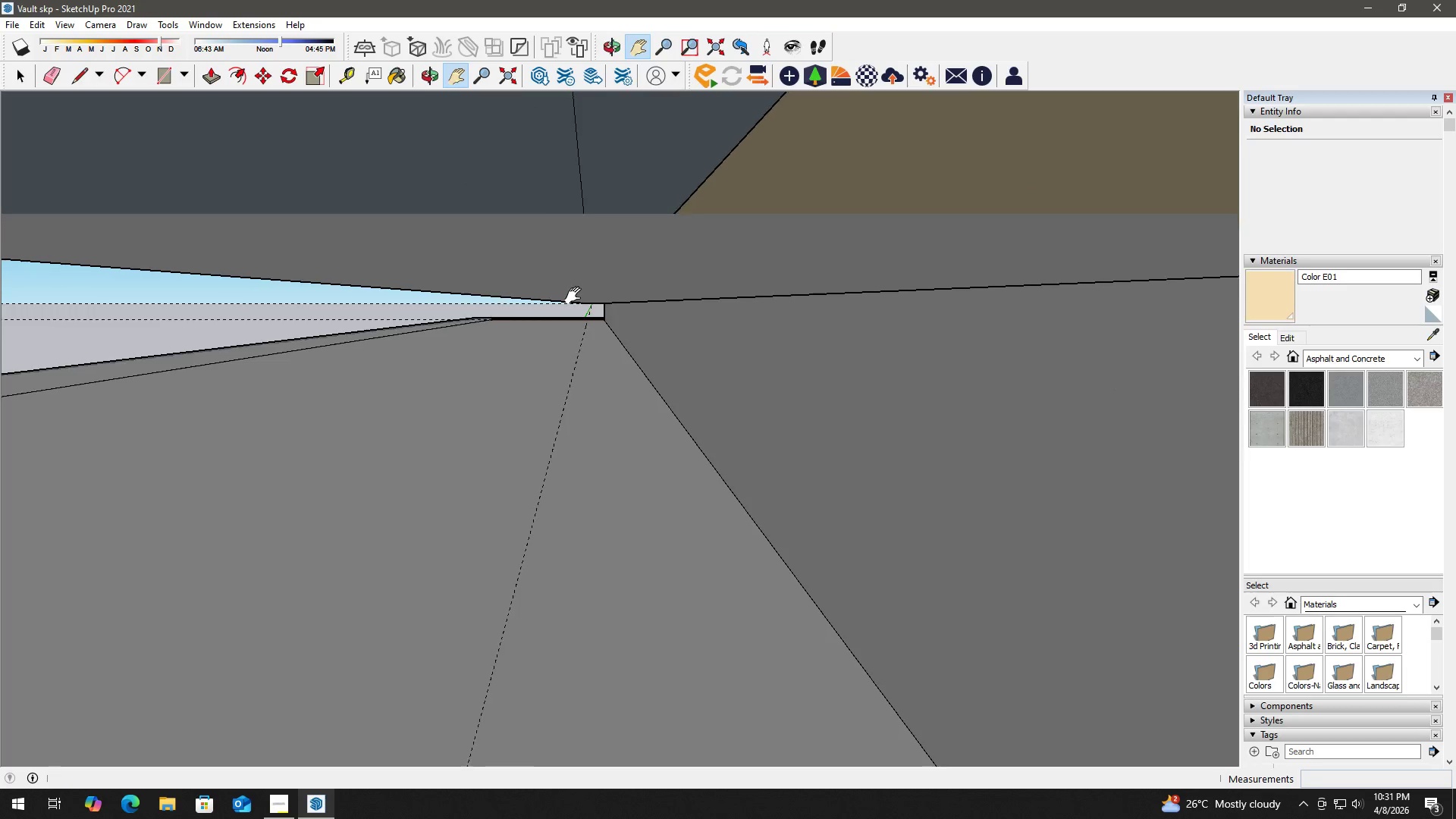 
key(Alt+Tab)
 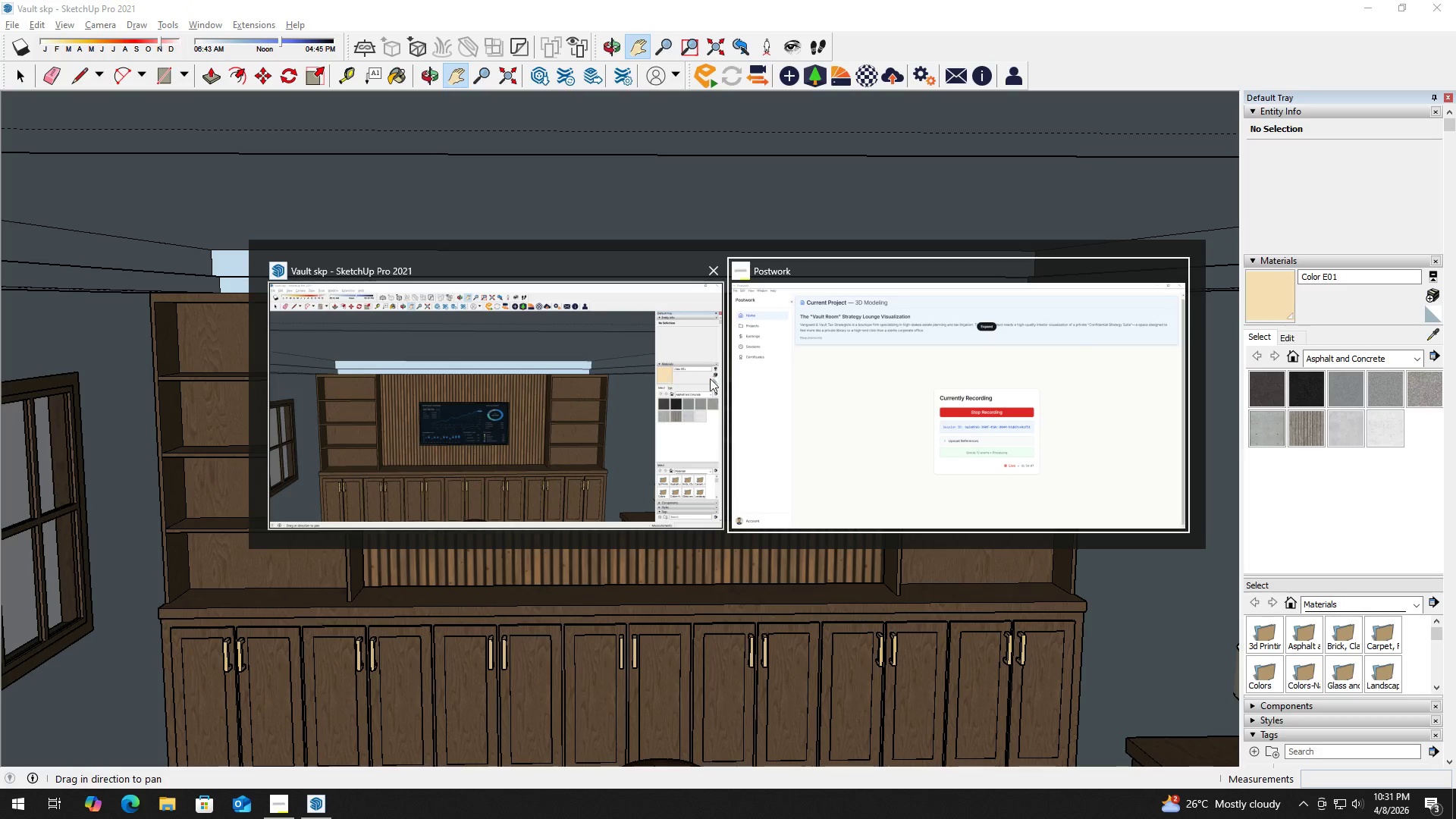 
scroll: coordinate [472, 339], scroll_direction: down, amount: 4.0
 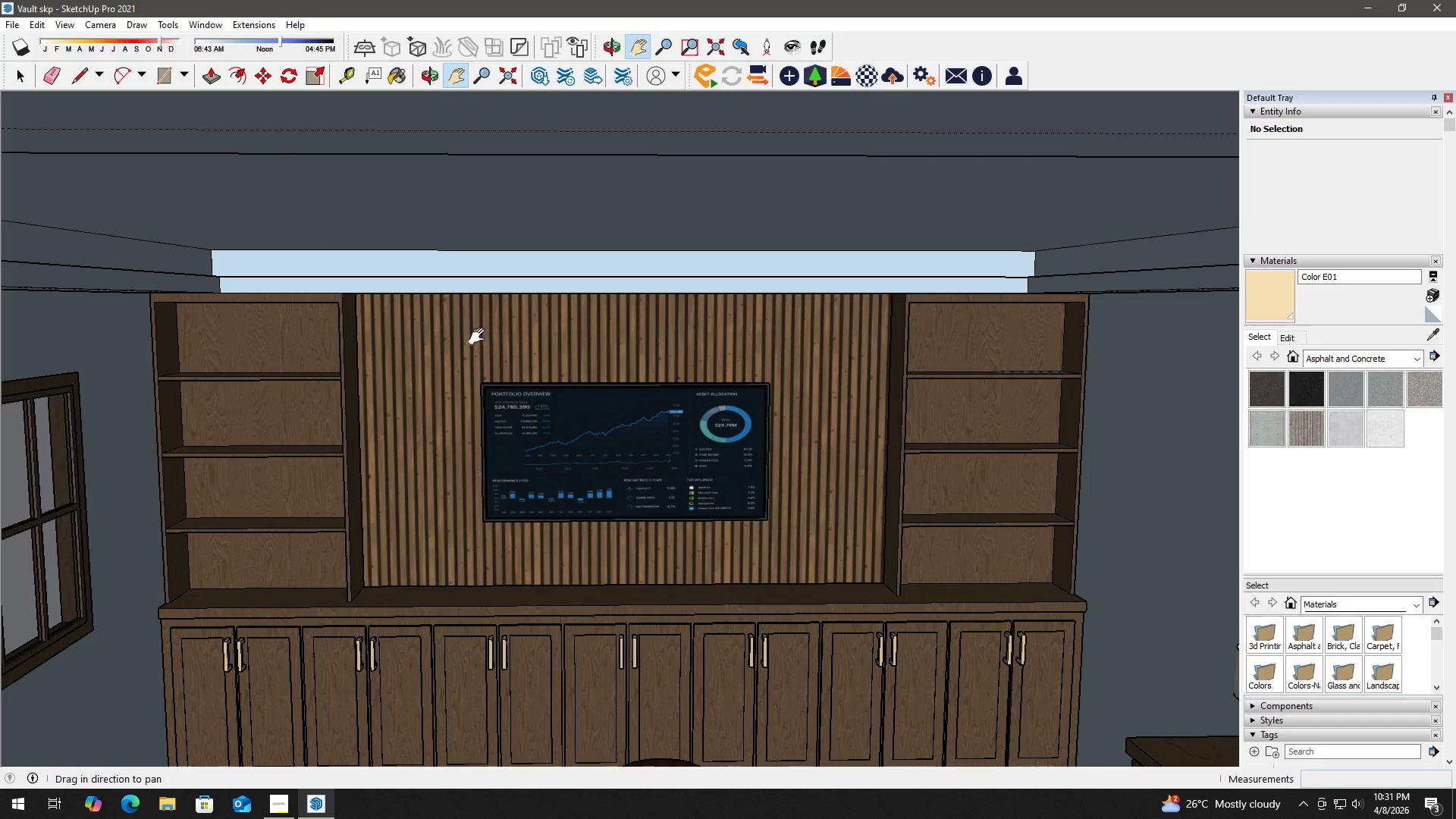 
left_click([543, 375])
 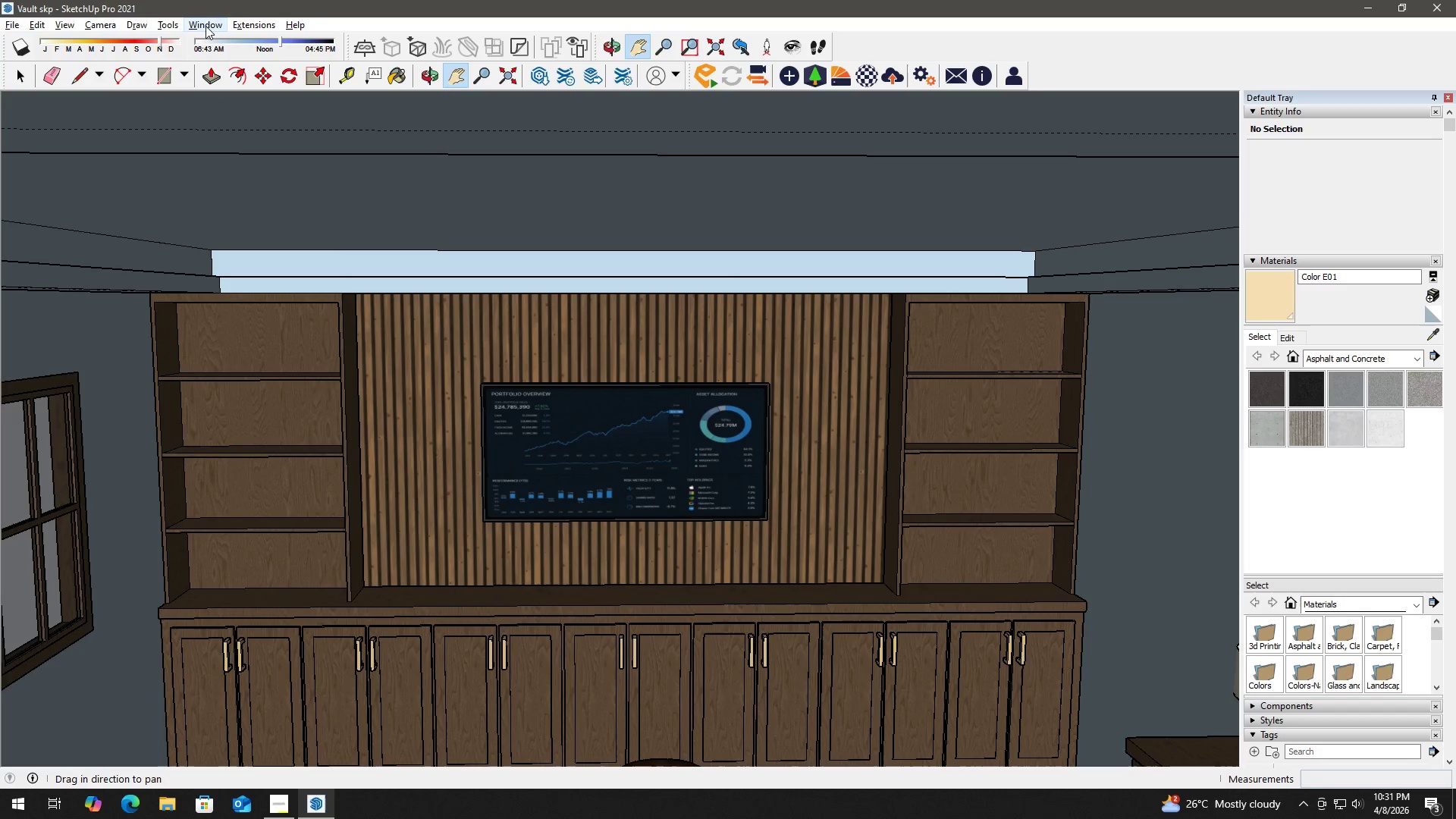 
left_click([259, 26])
 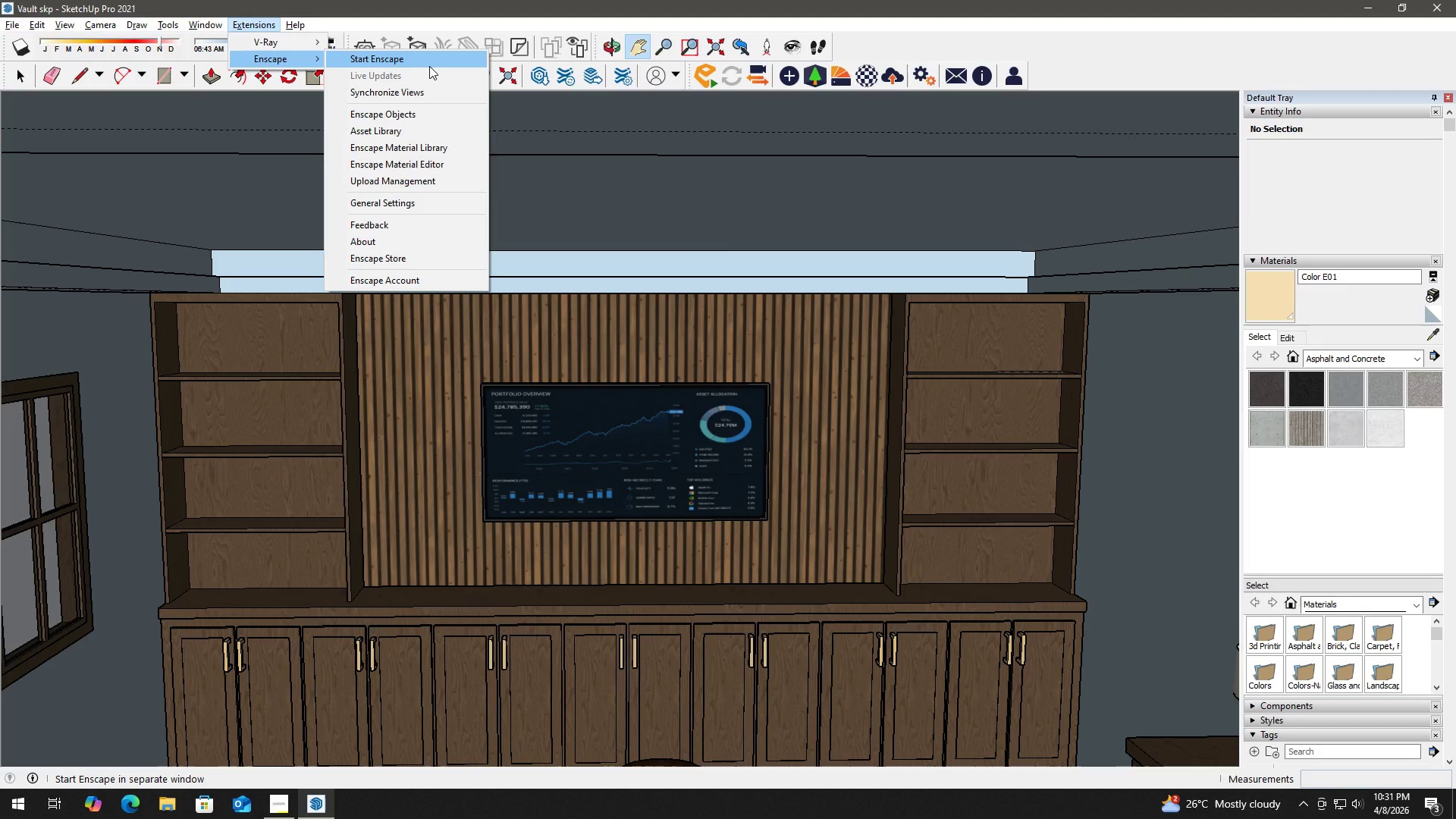 
left_click([429, 66])
 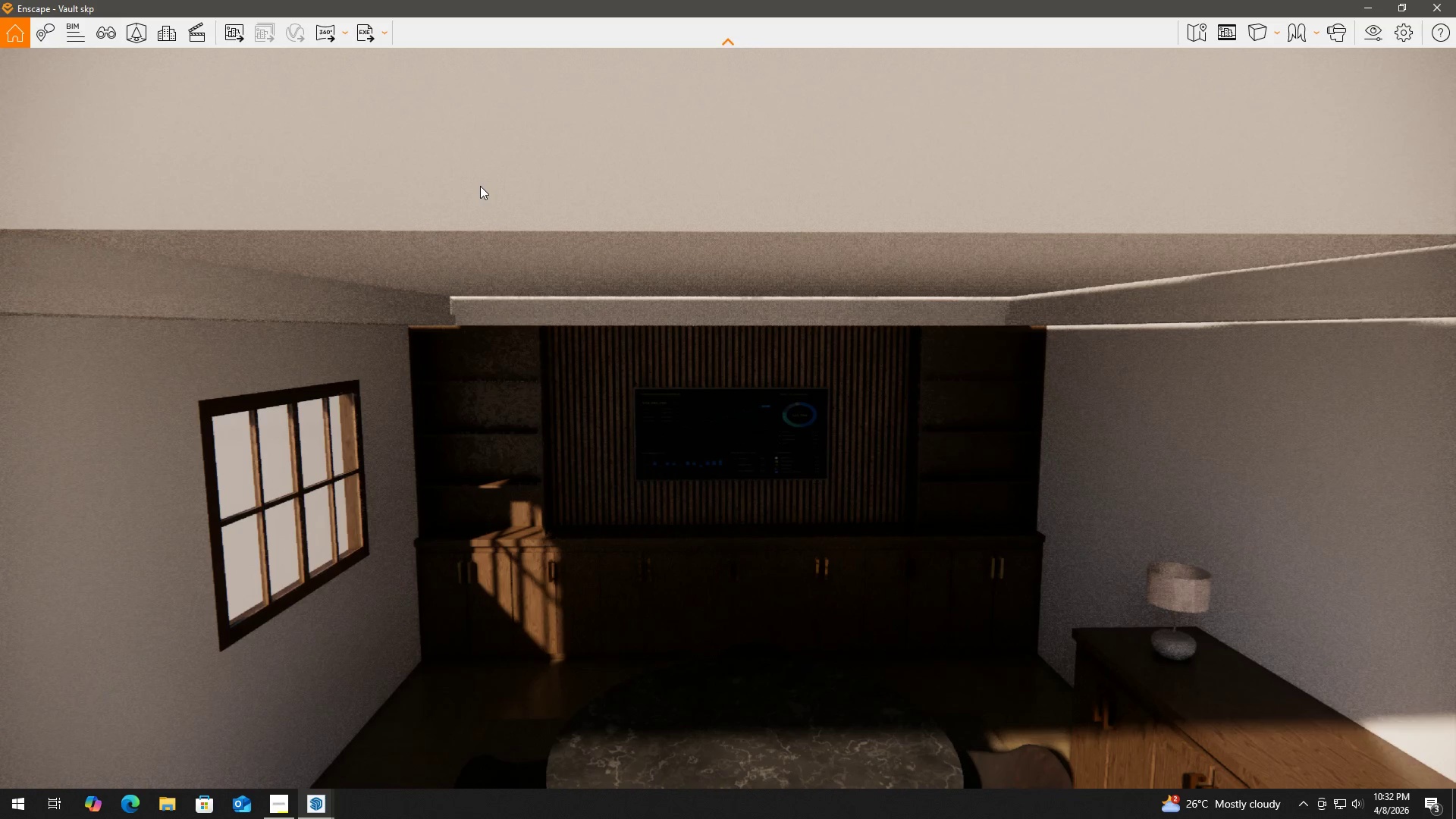 
wait(29.09)
 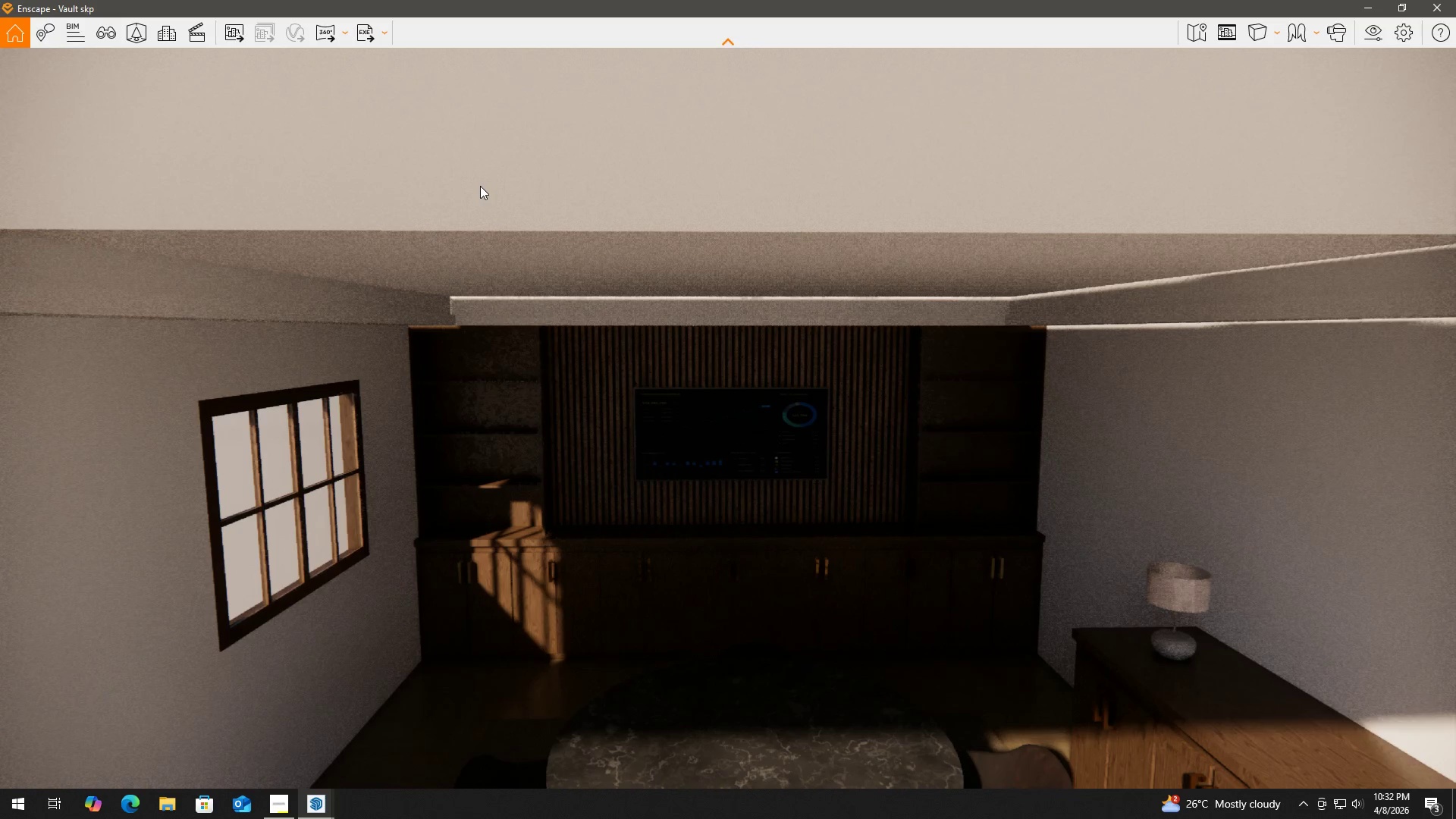 
left_click([595, 394])
 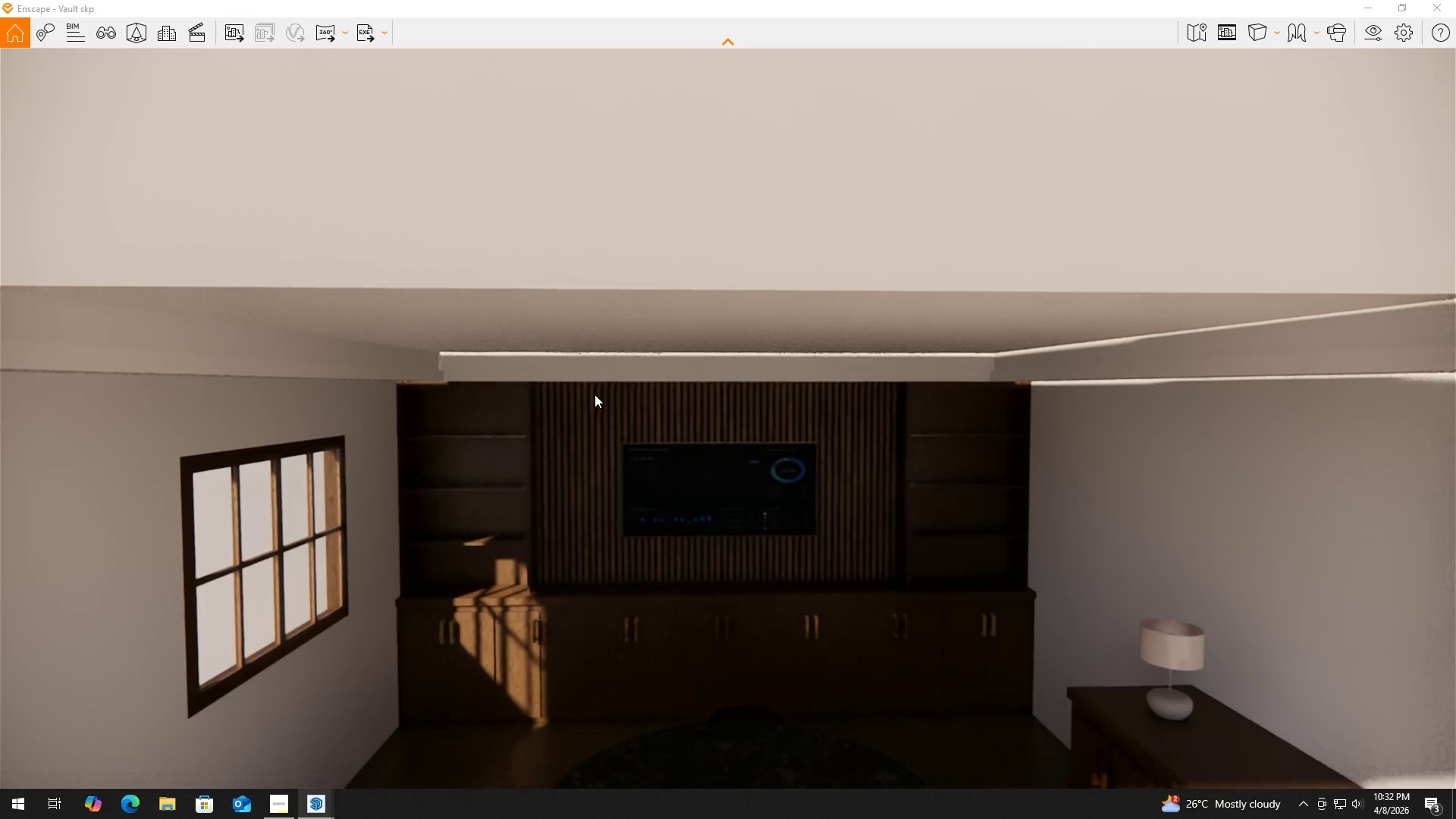 
hold_key(key=Q, duration=0.53)
 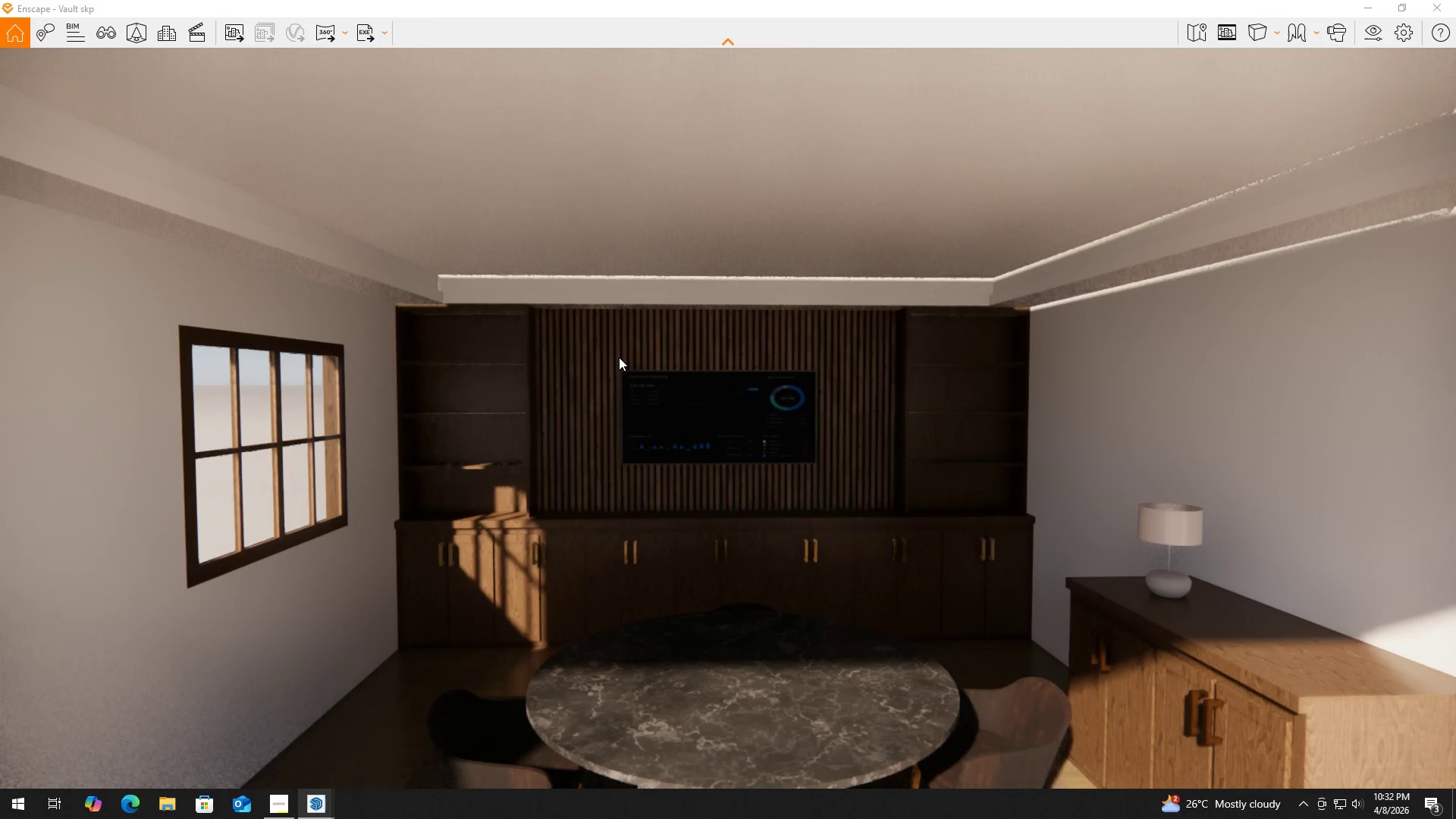 
hold_key(key=AltLeft, duration=1.52)
 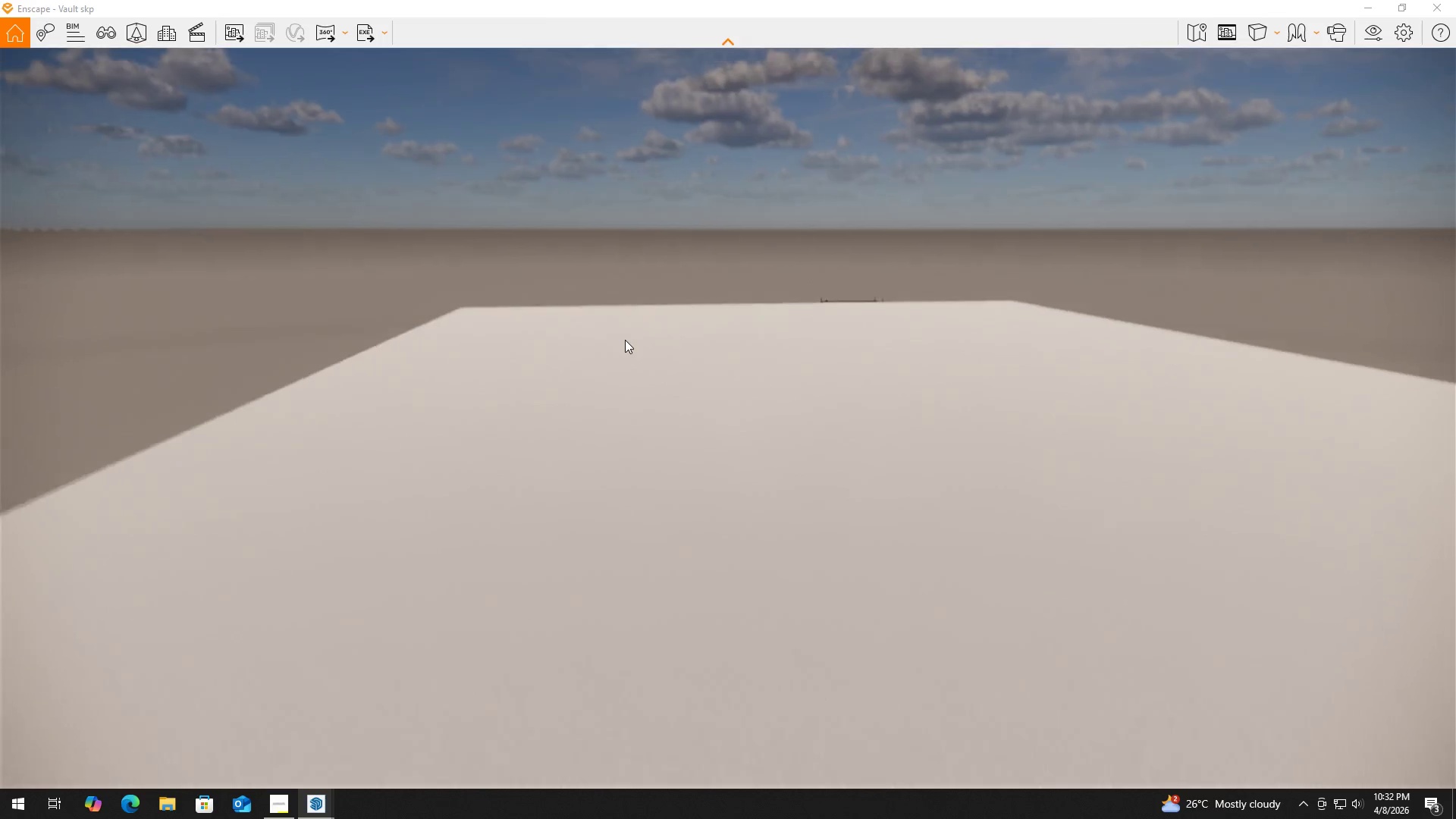 
hold_key(key=AltLeft, duration=1.51)
 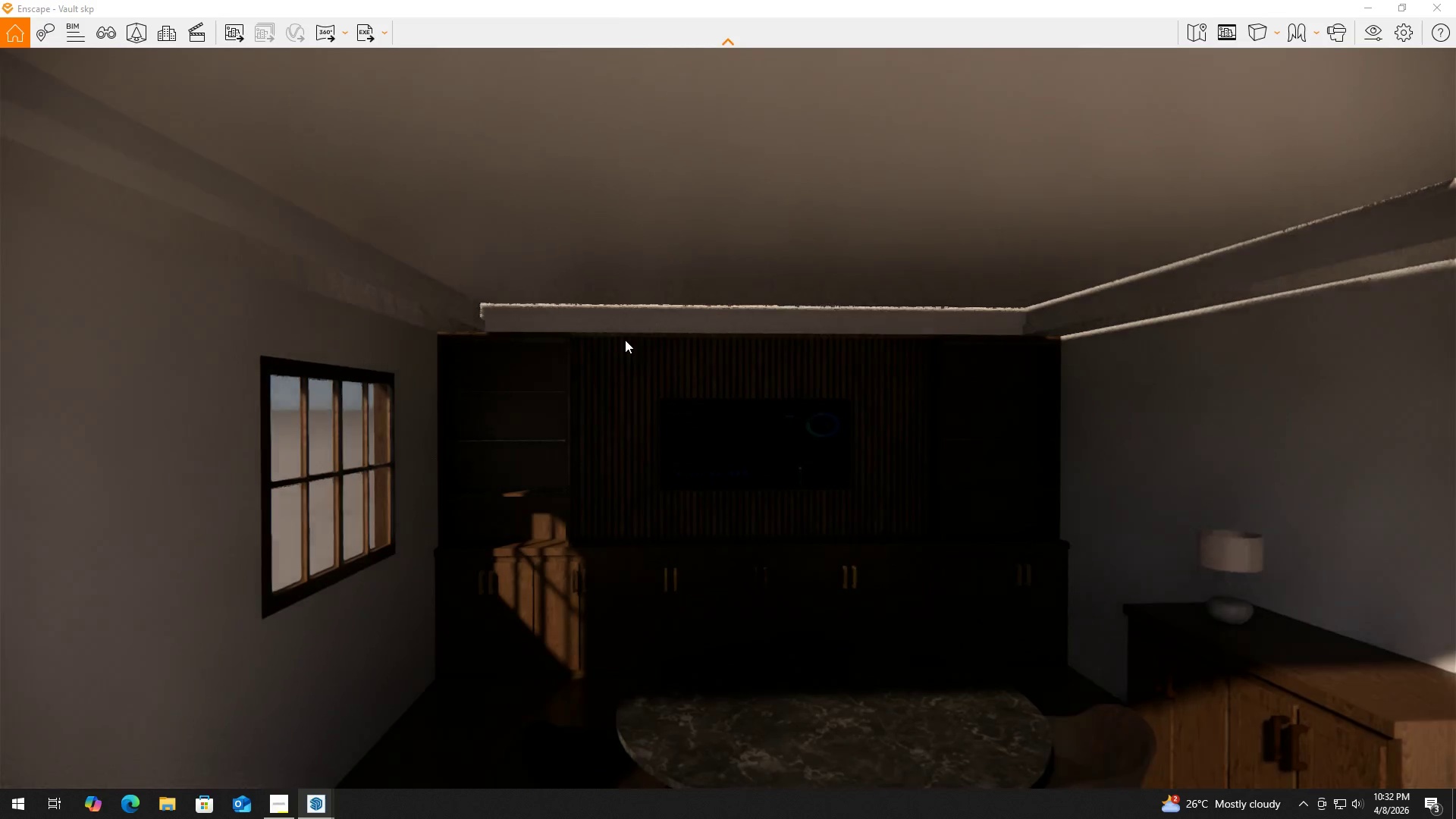 
key(Alt+AltLeft)
 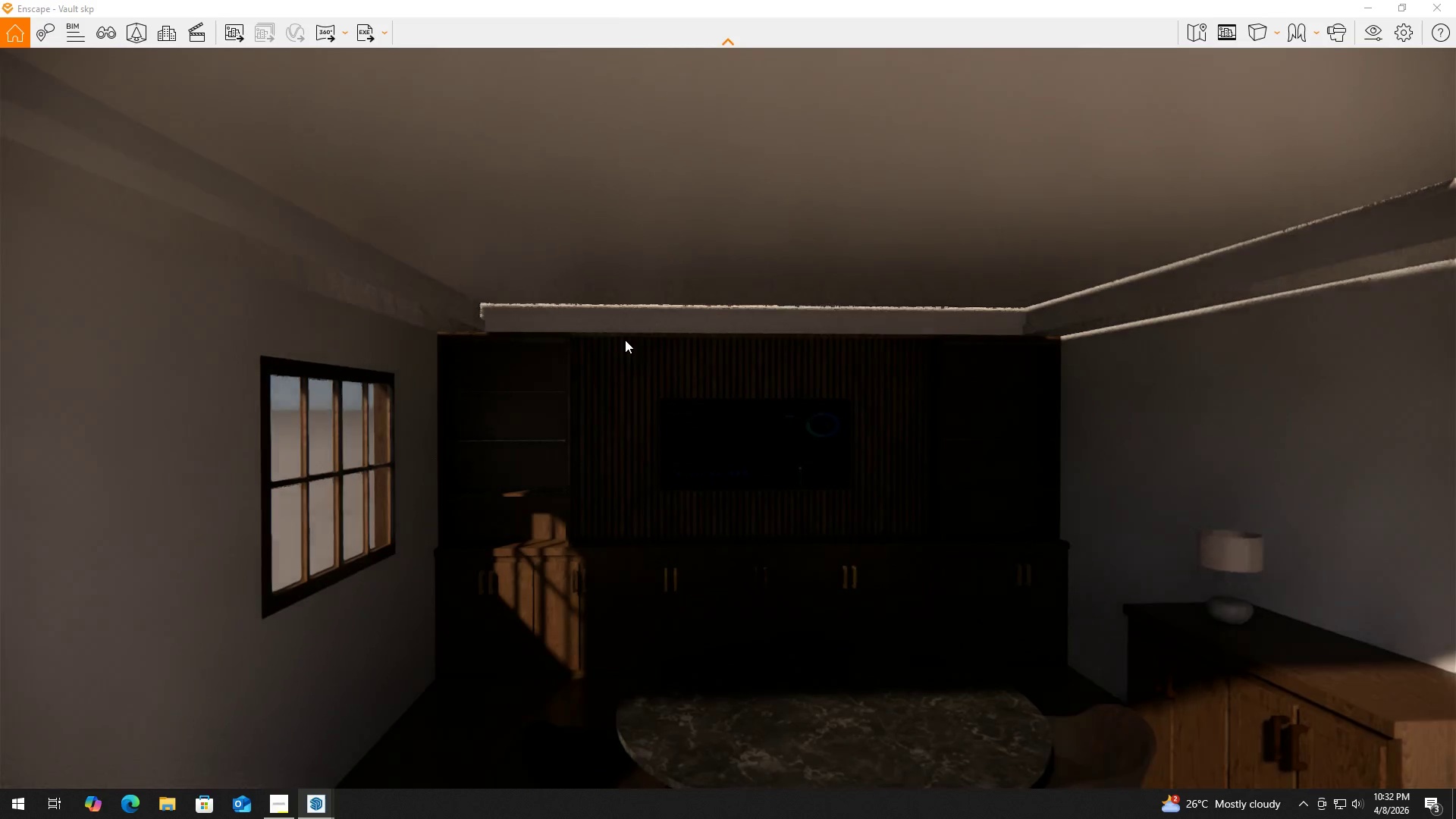 
right_click([625, 340])
 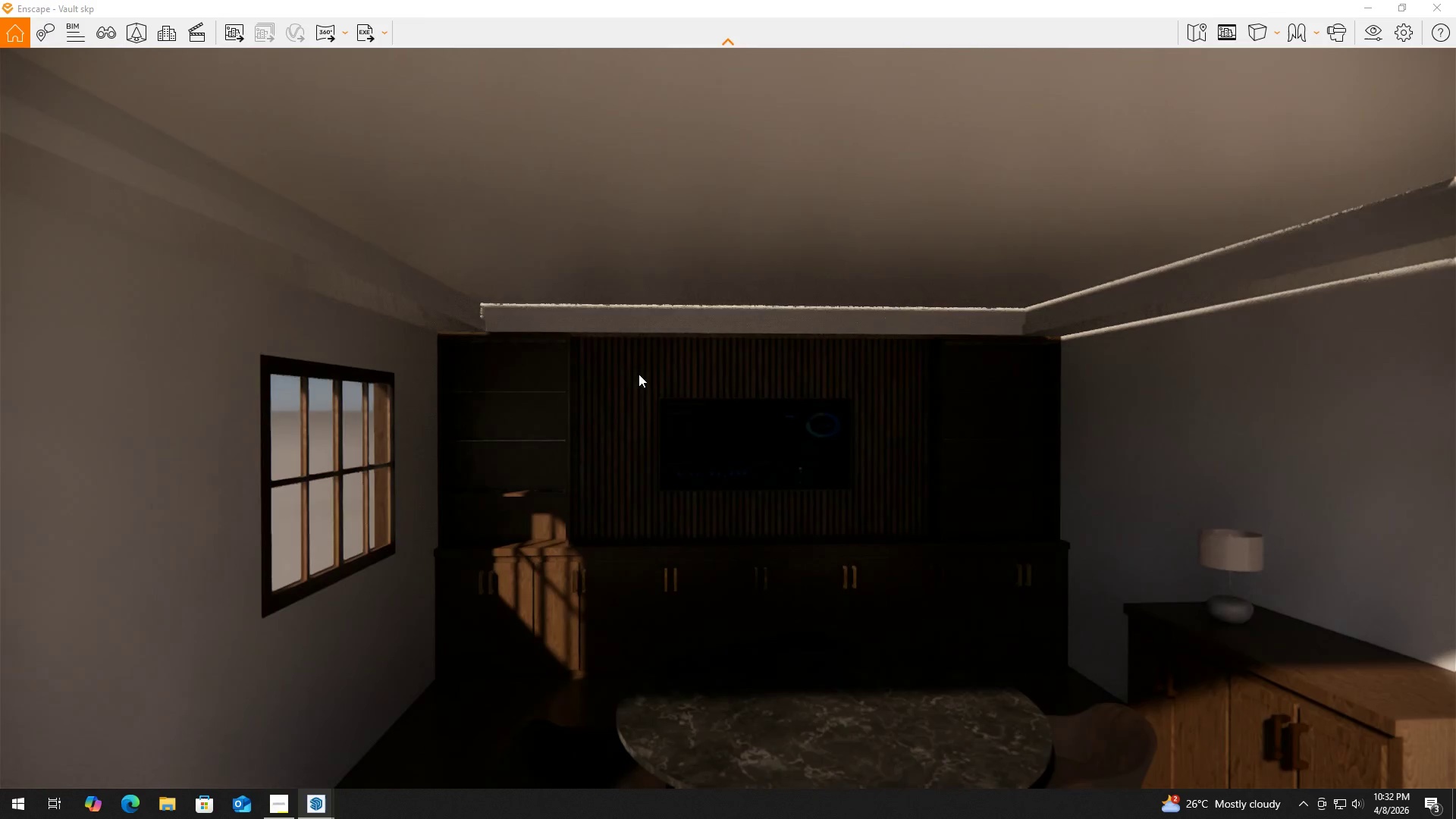 
hold_key(key=ShiftLeft, duration=1.5)
 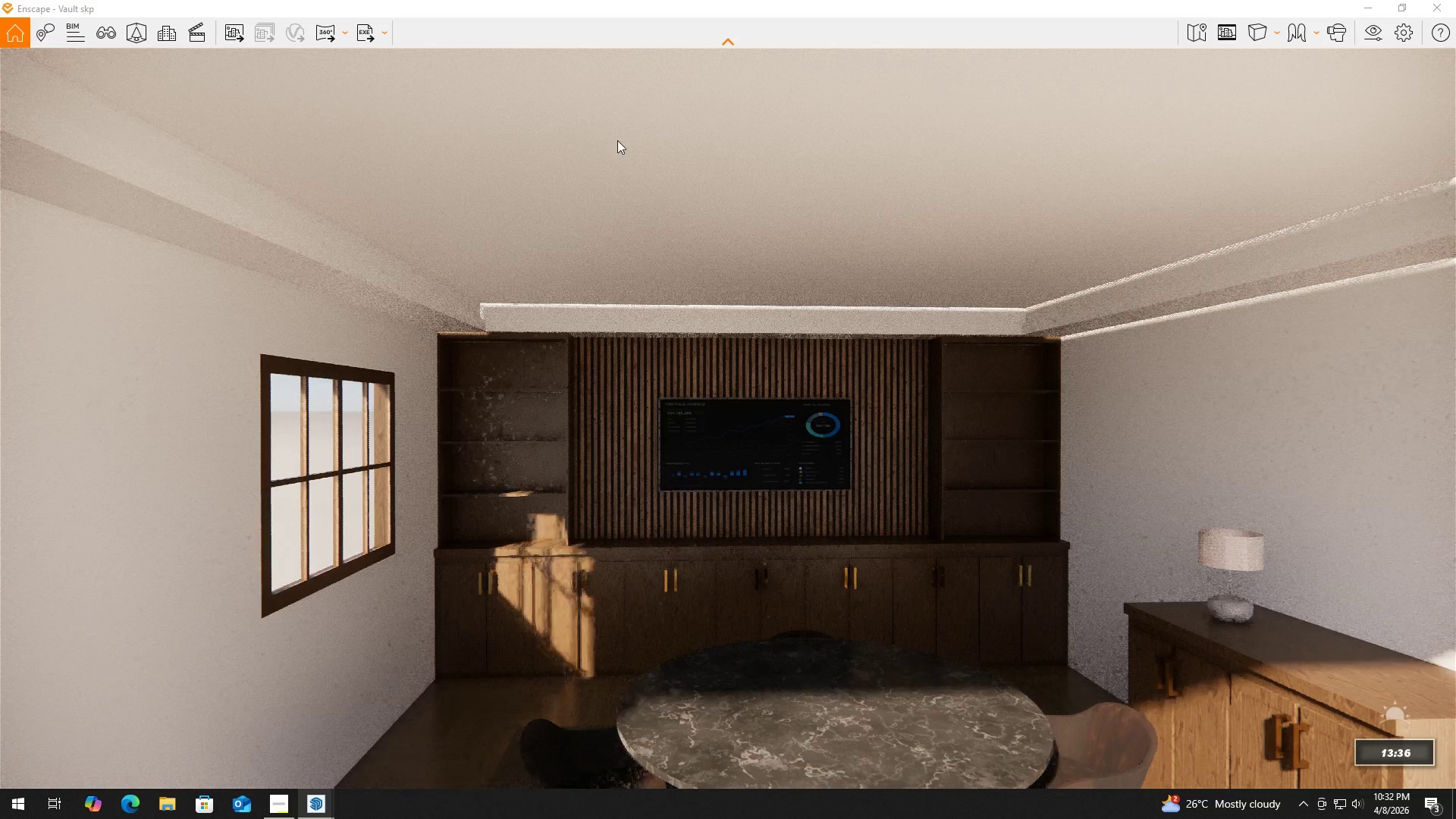 
hold_key(key=ShiftLeft, duration=1.51)
double_click([602, 96])
 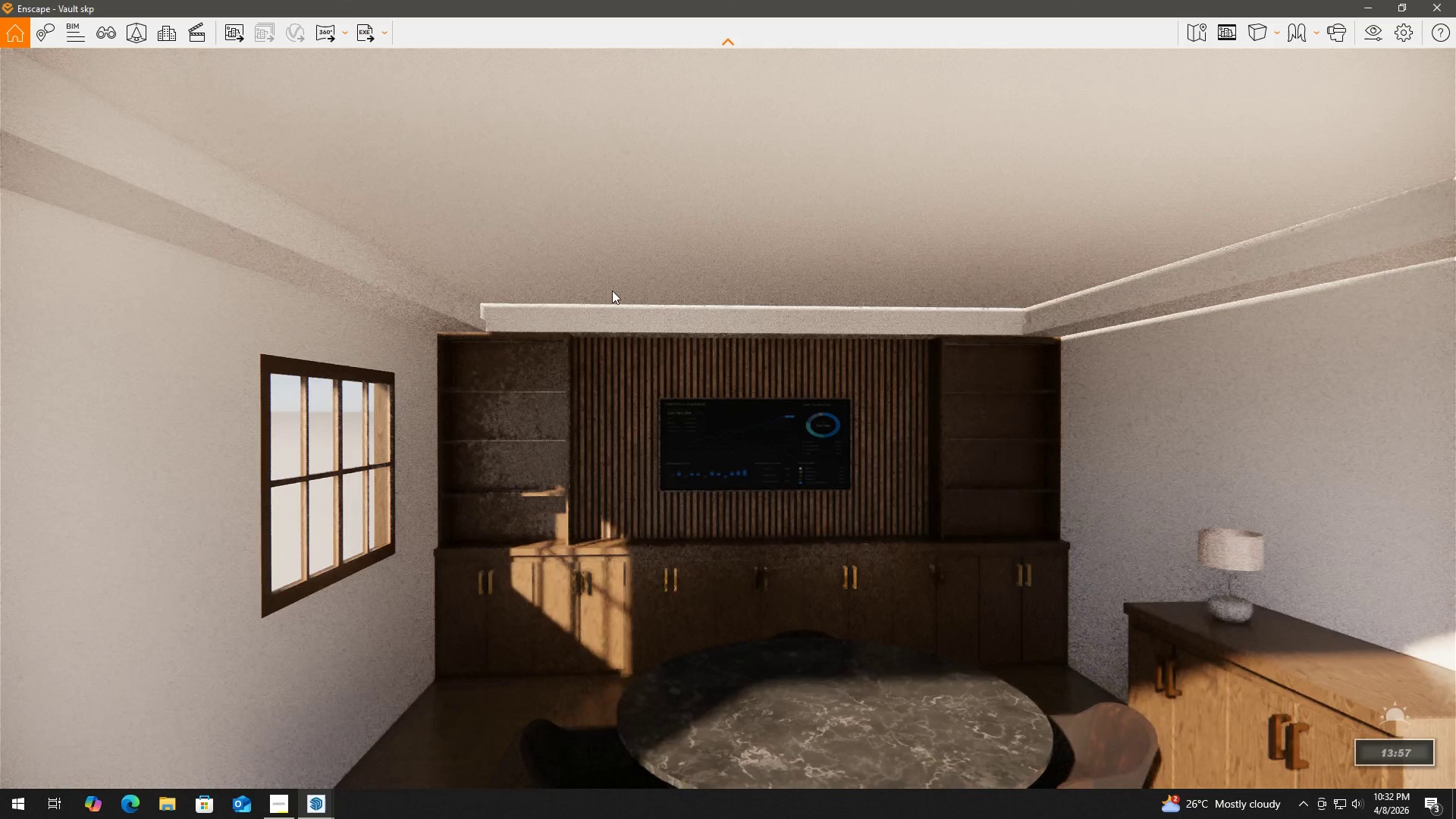 
hold_key(key=ShiftLeft, duration=1.52)
 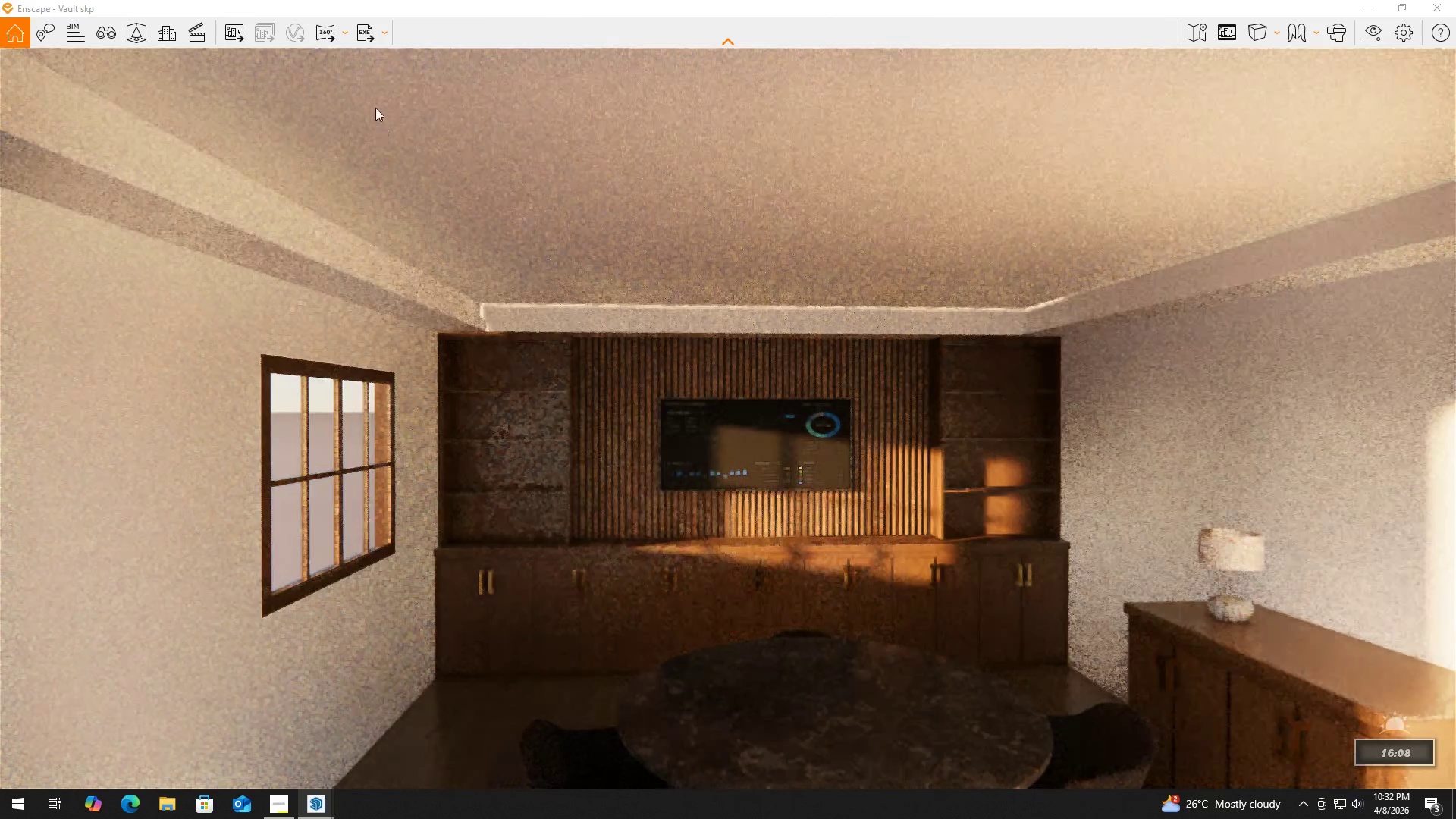 
hold_key(key=ShiftLeft, duration=1.5)
 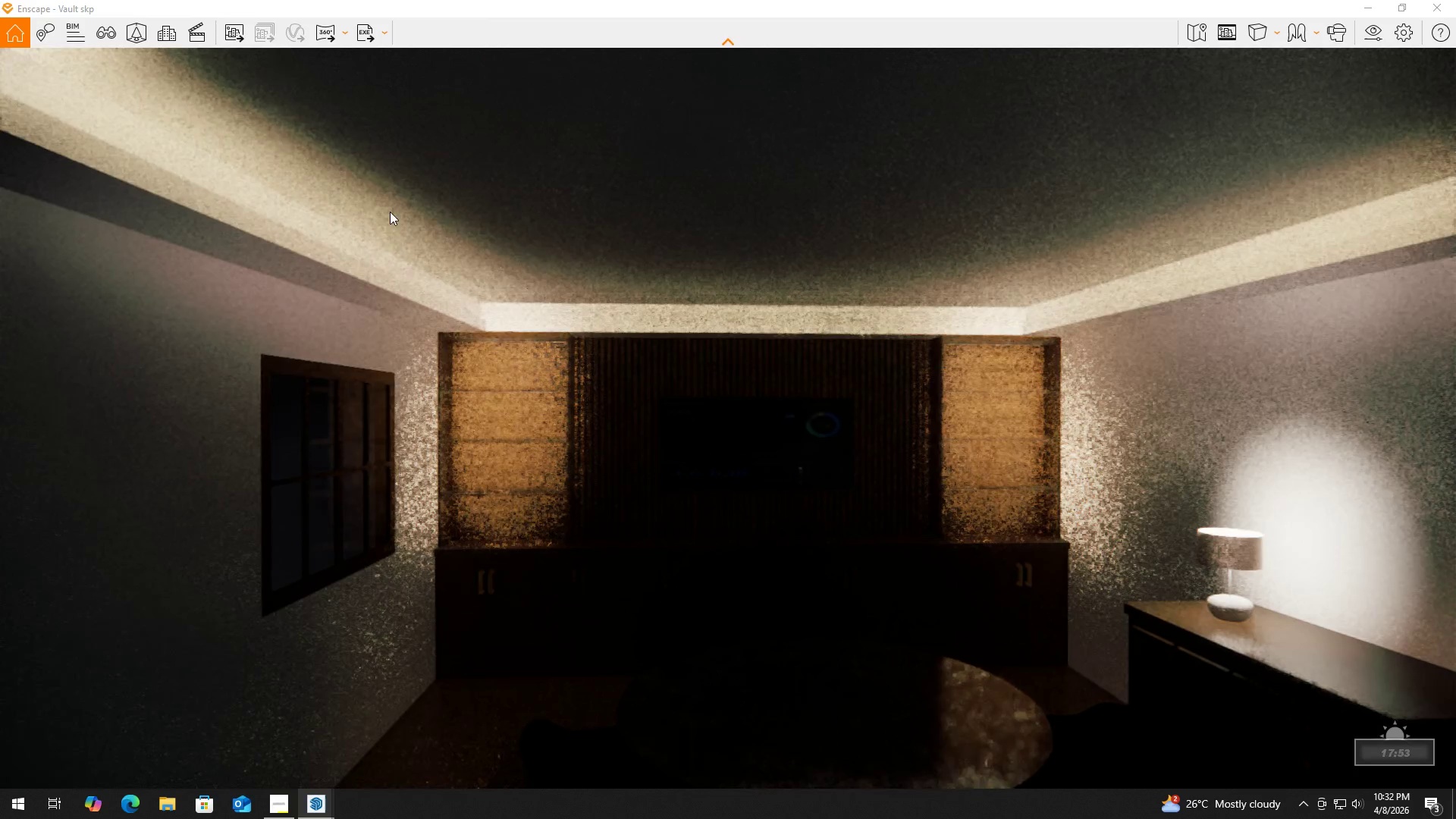 
hold_key(key=ShiftLeft, duration=1.5)
 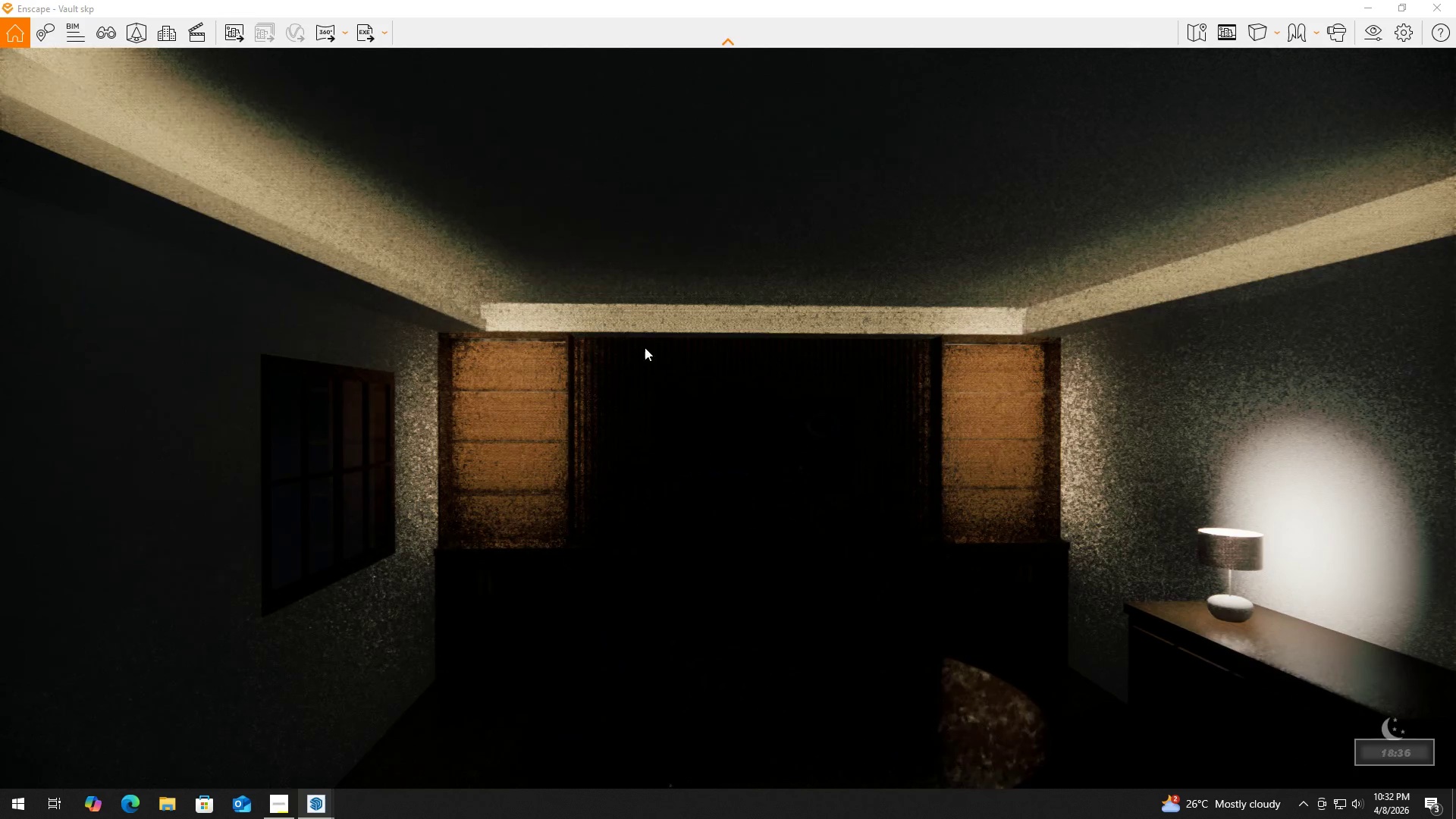 
hold_key(key=ShiftLeft, duration=1.52)
 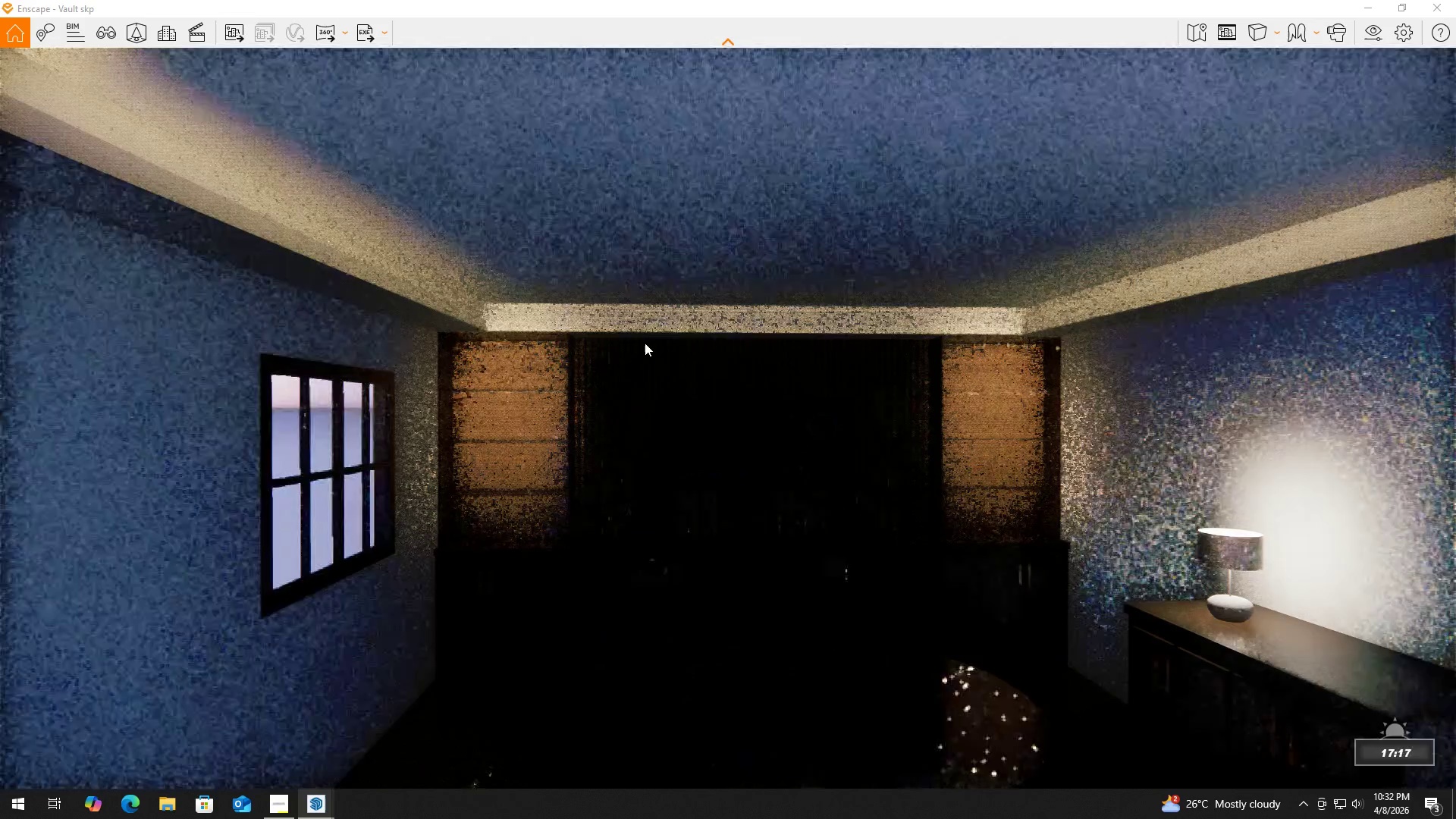 
hold_key(key=ShiftLeft, duration=1.51)
 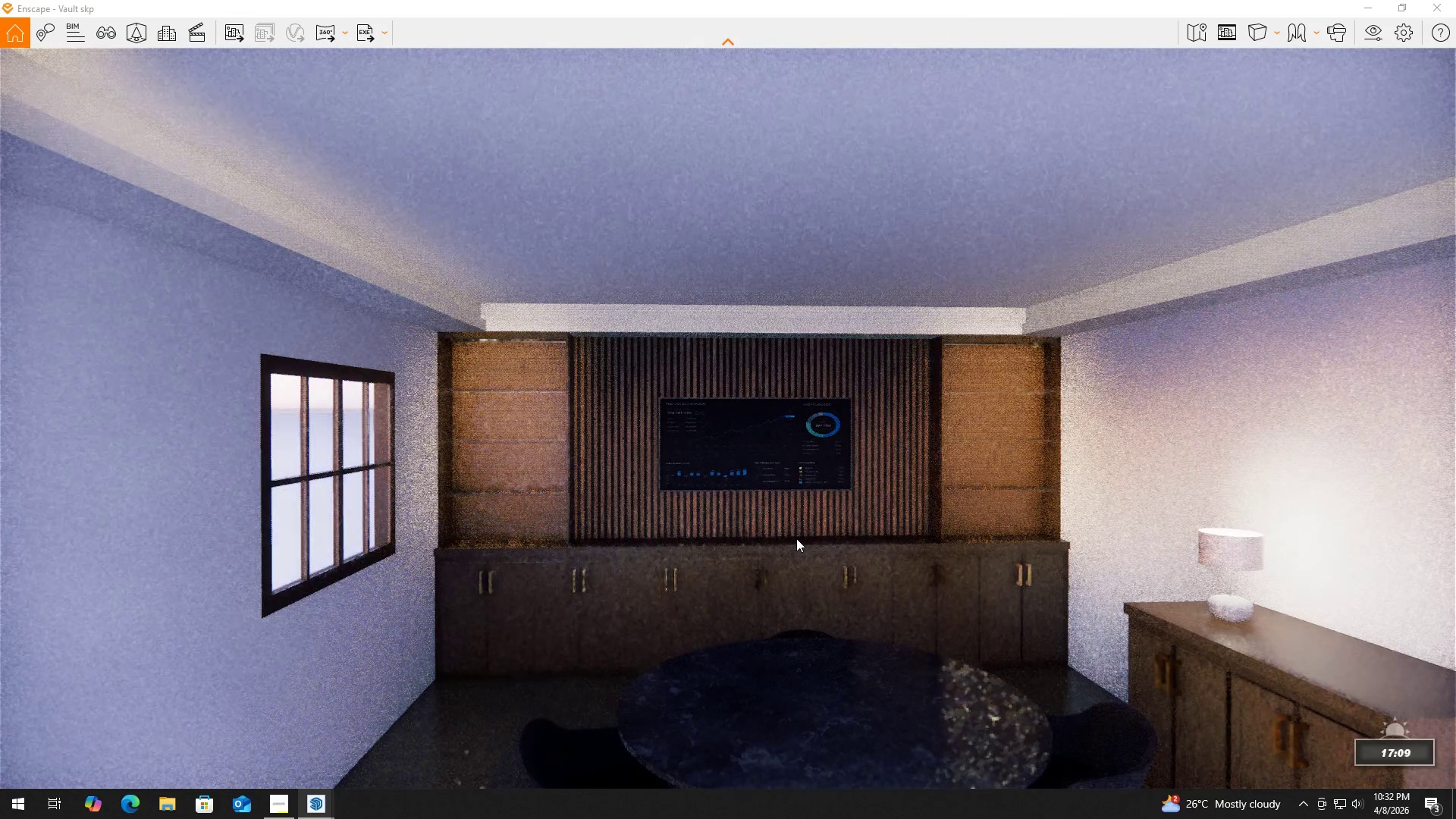 
hold_key(key=ShiftLeft, duration=1.52)
 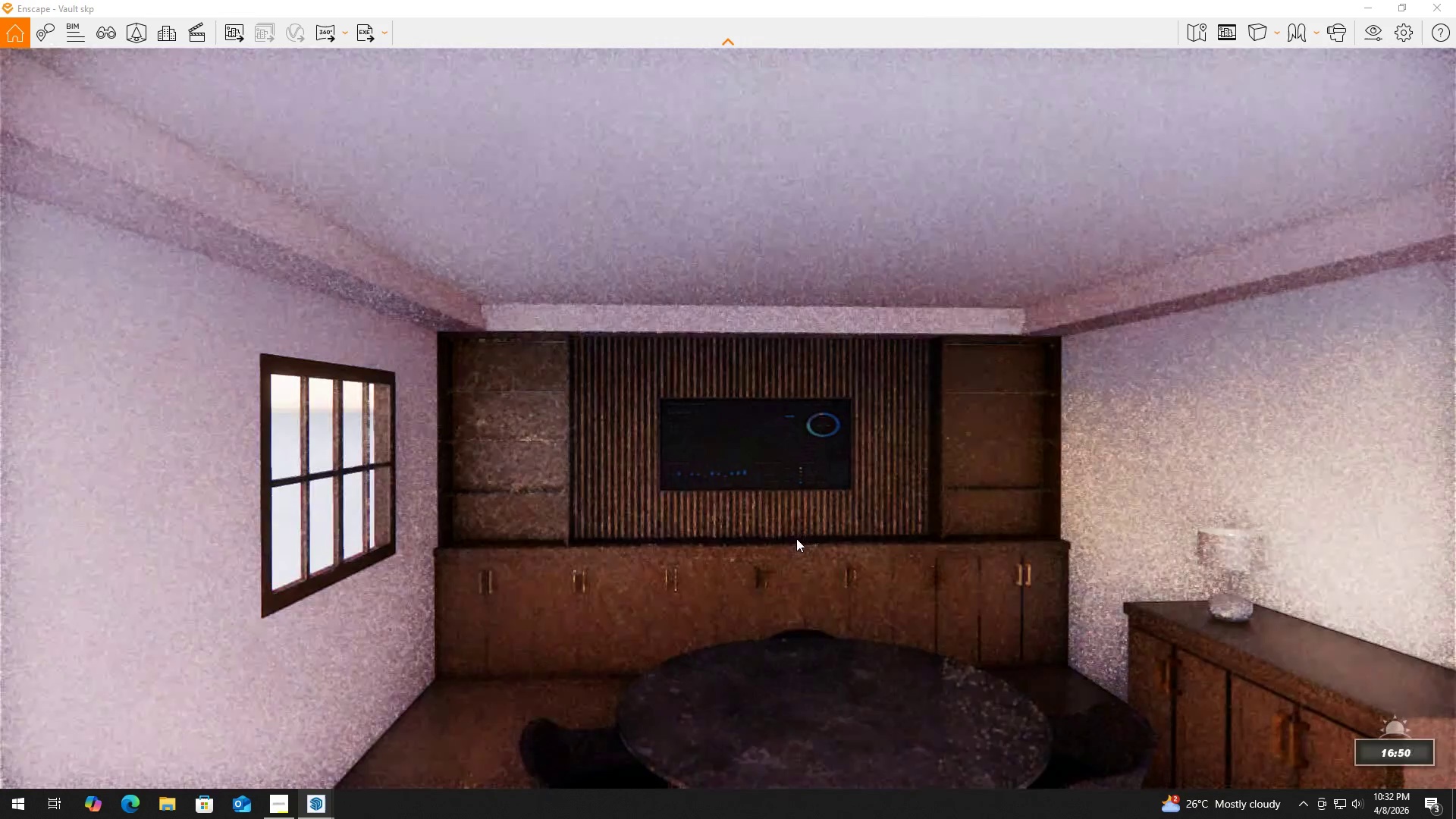 
hold_key(key=ShiftLeft, duration=1.5)
 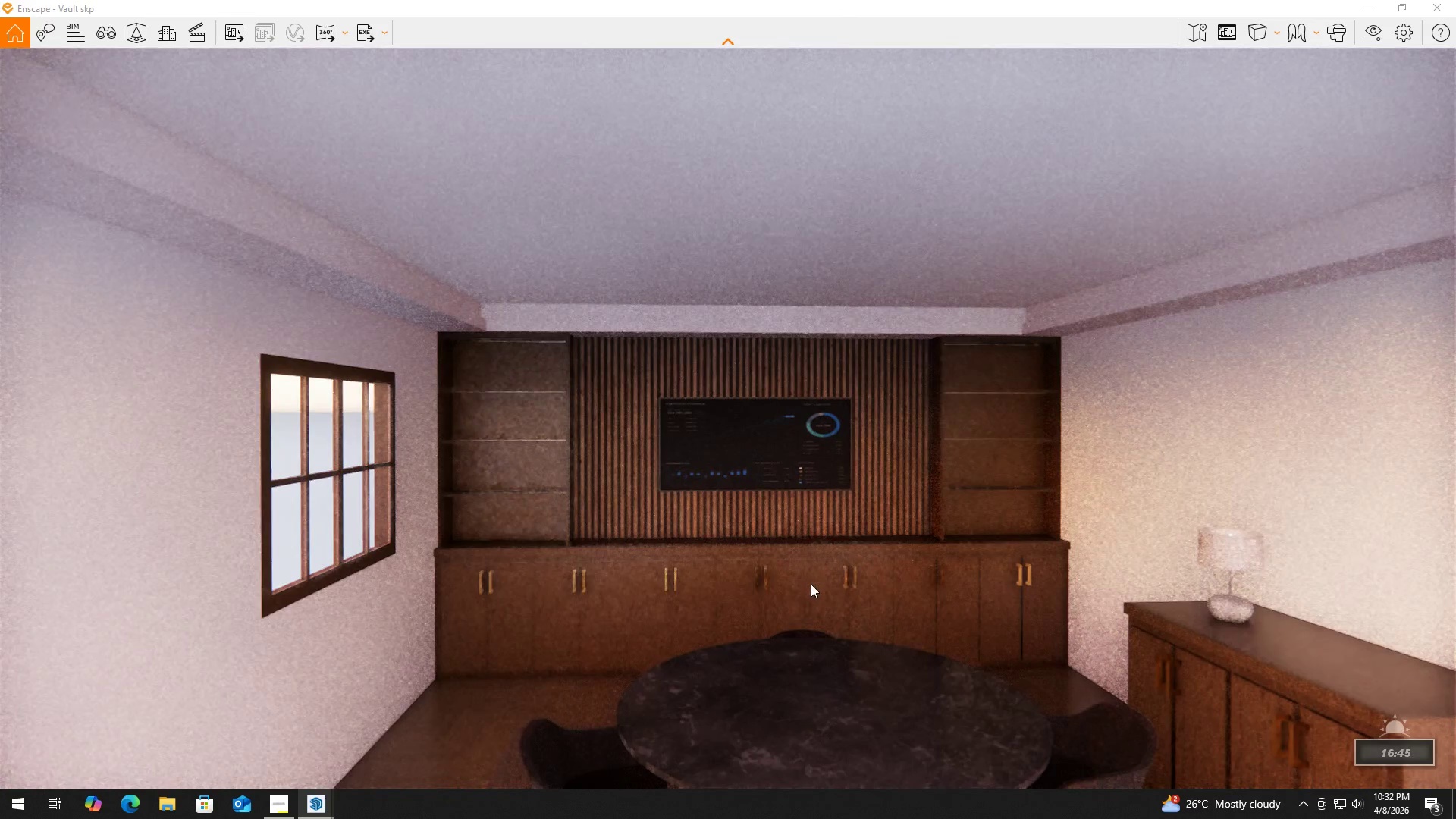 
hold_key(key=ShiftLeft, duration=1.52)
 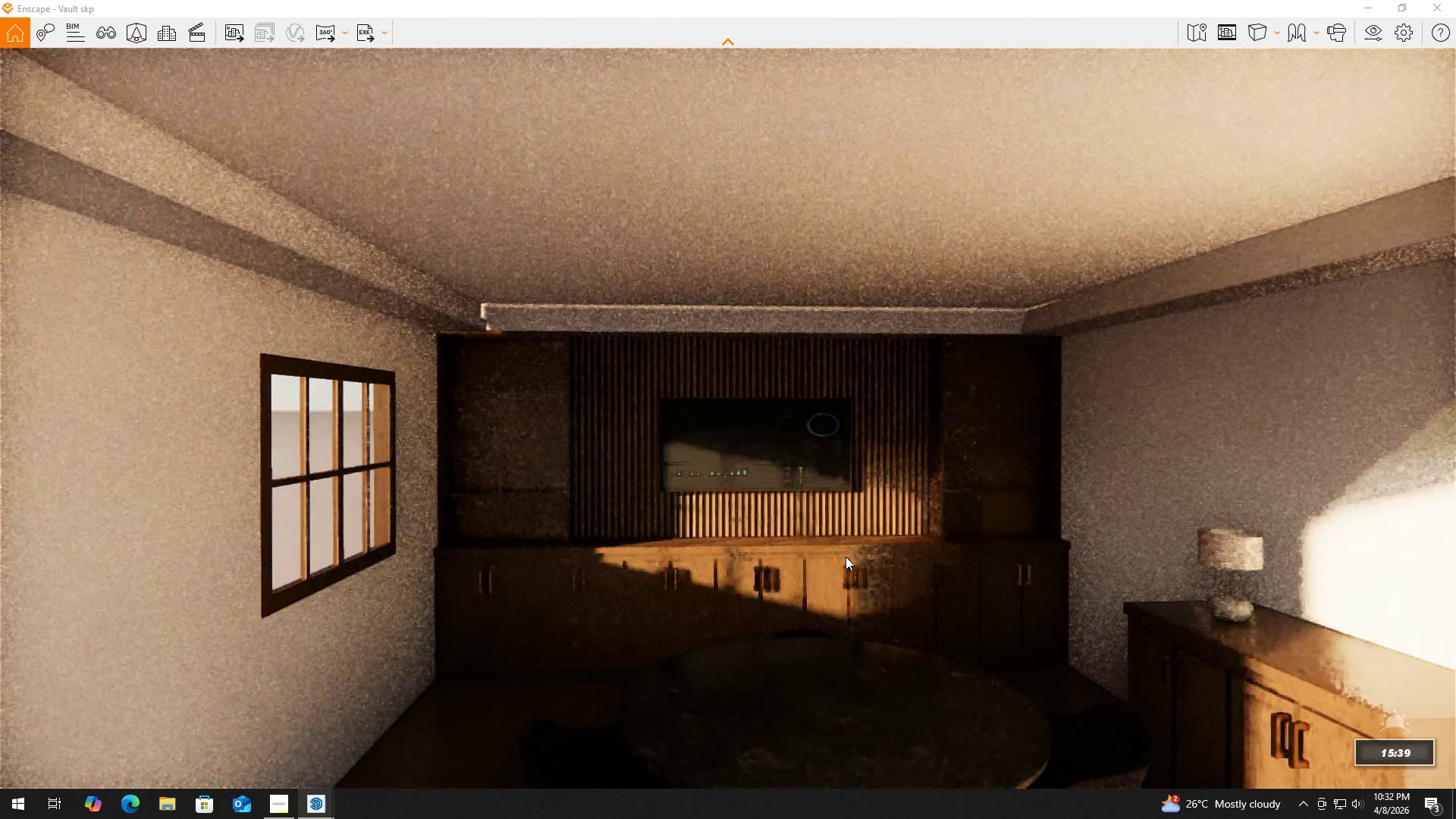 
hold_key(key=ShiftLeft, duration=1.51)
 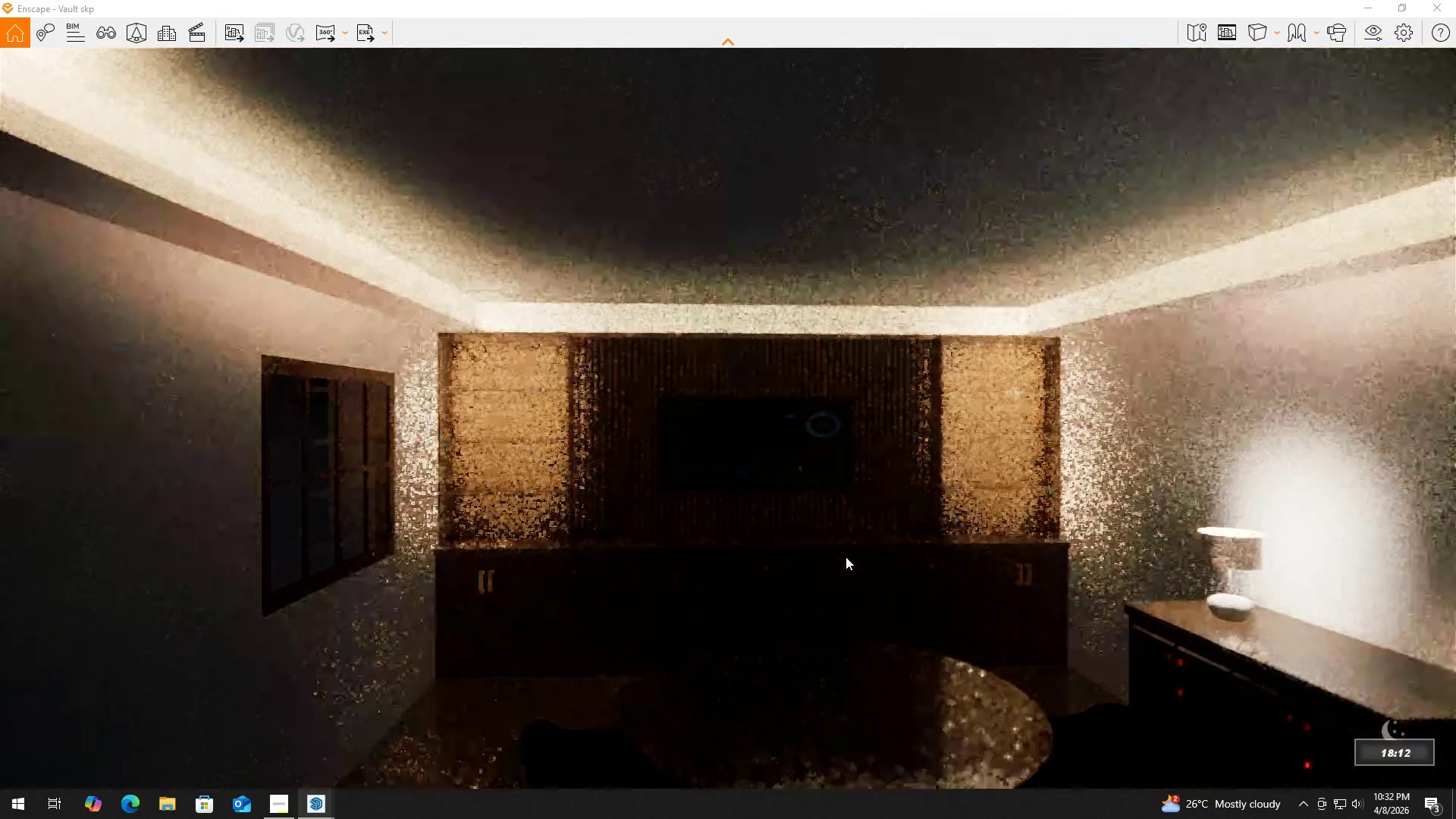 
hold_key(key=ShiftLeft, duration=1.19)
 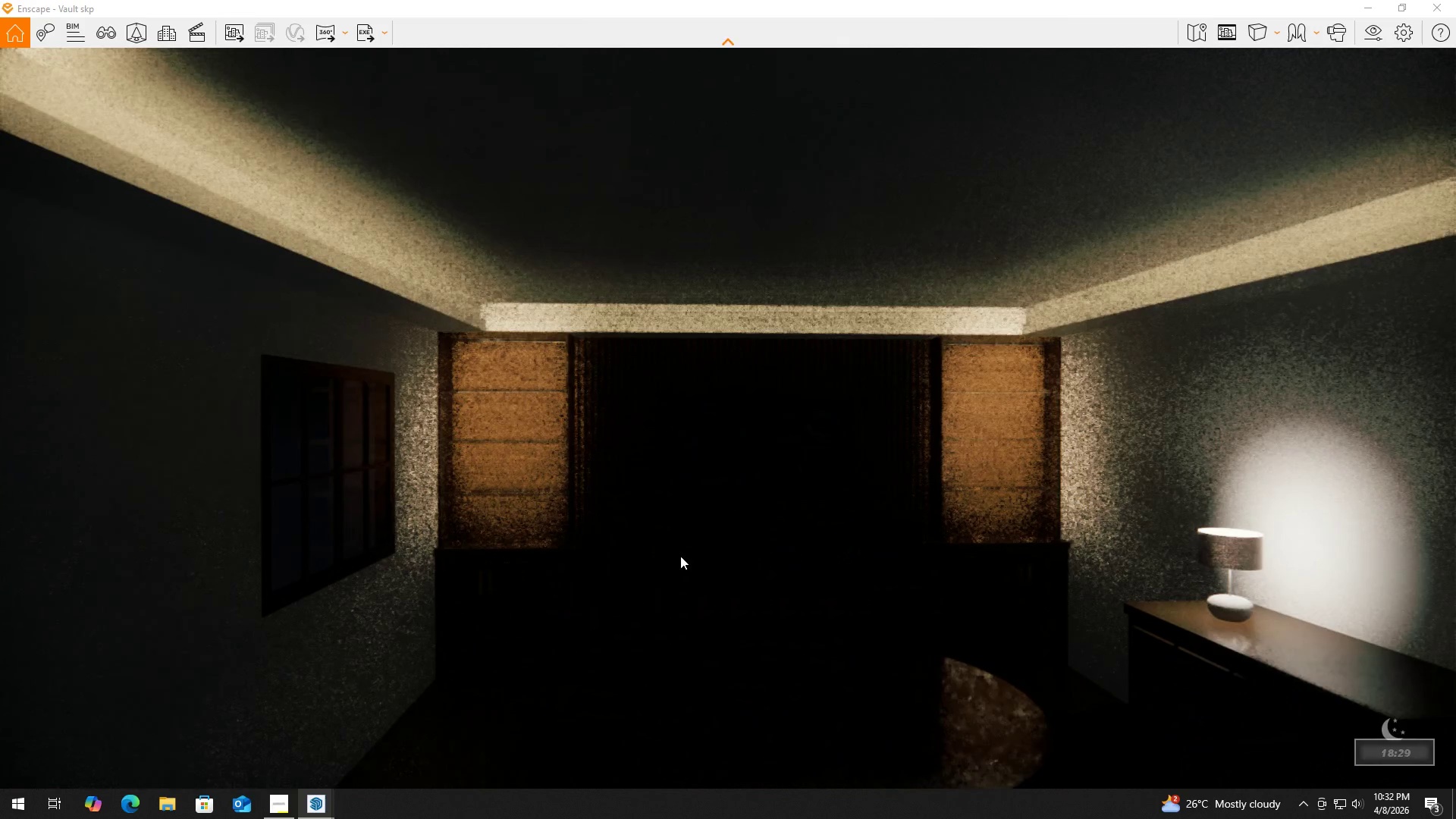 
key(Alt+Tab)
 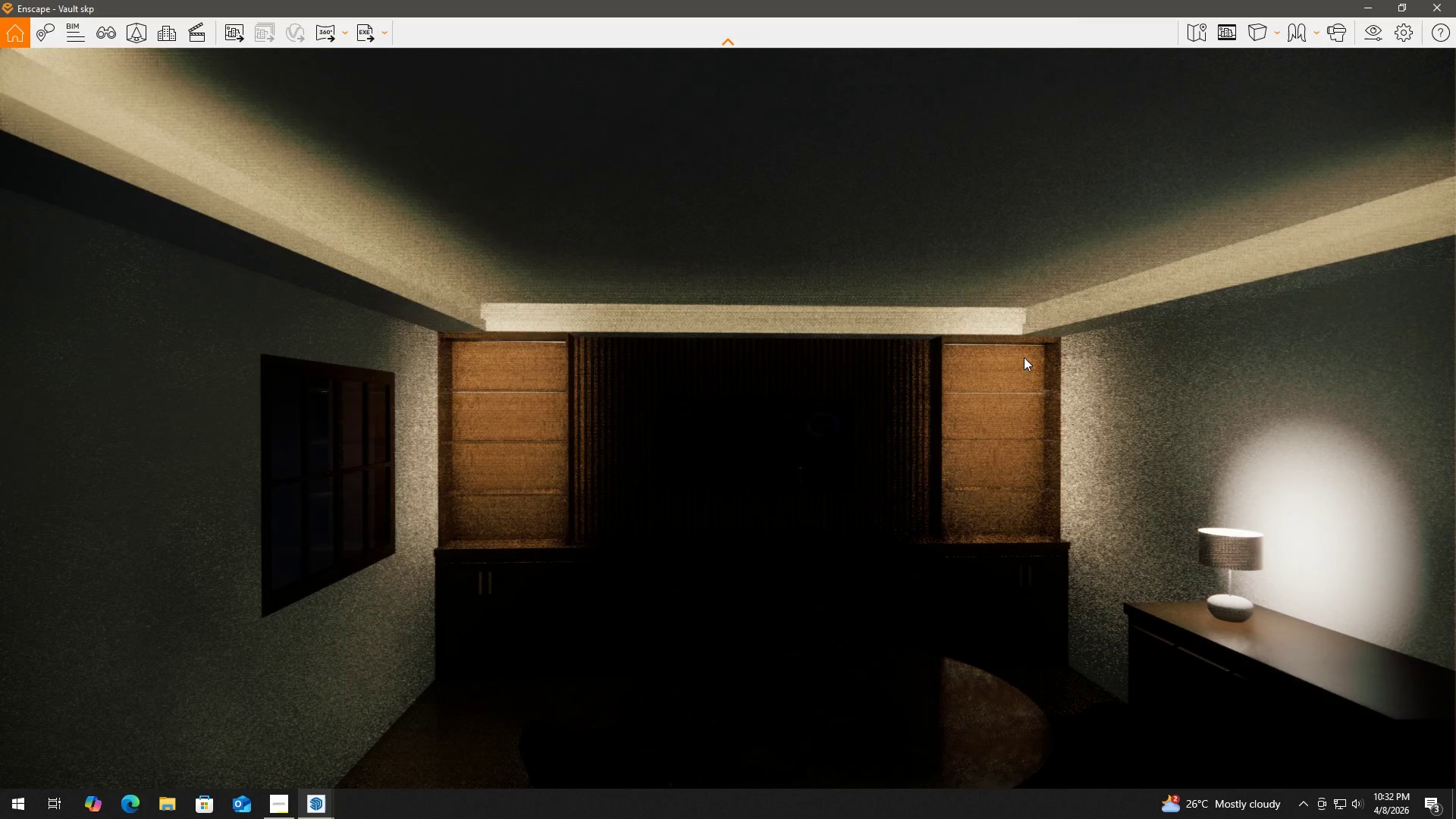 
key(Alt+AltLeft)
 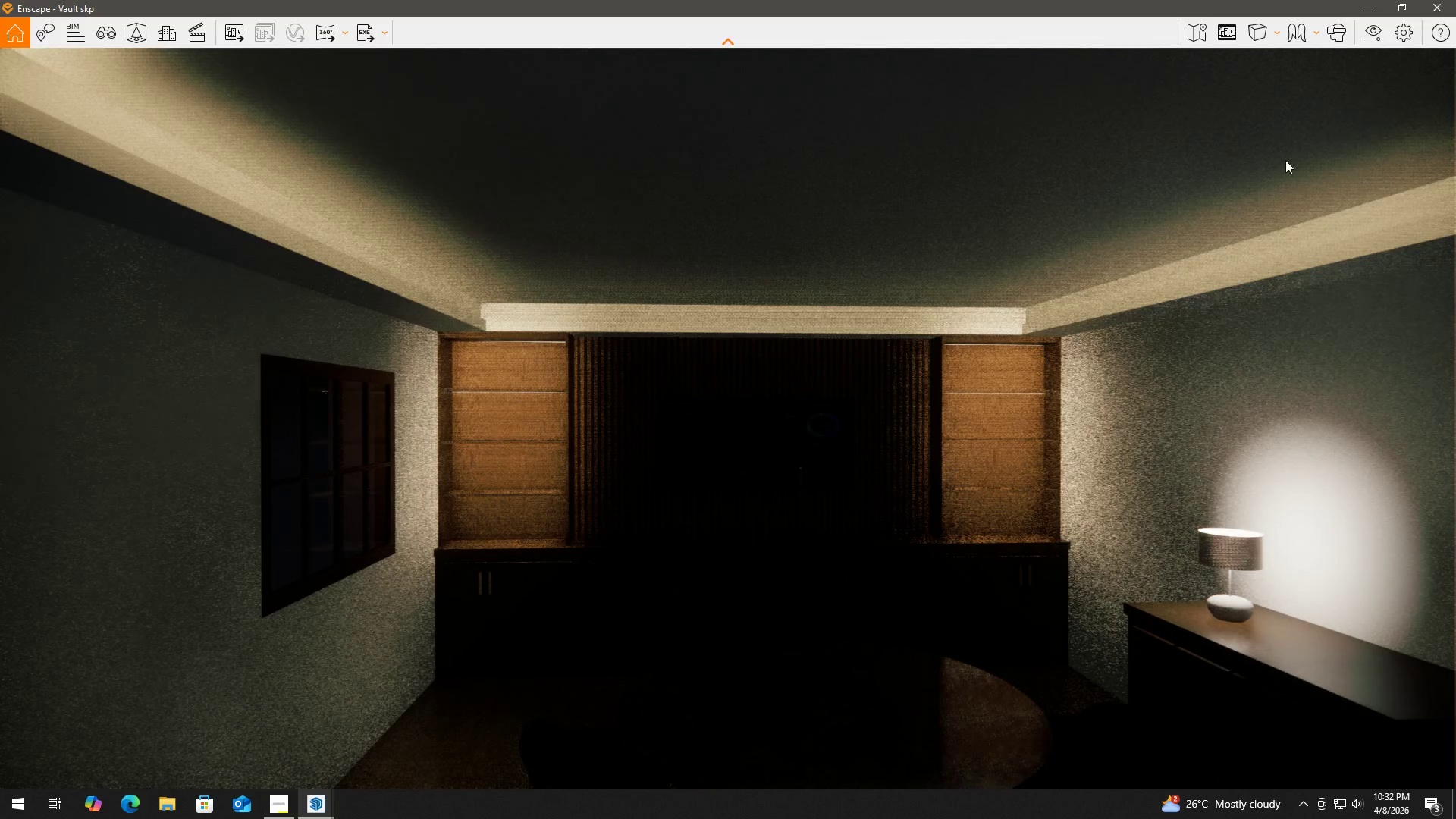 
key(Alt+Tab)
 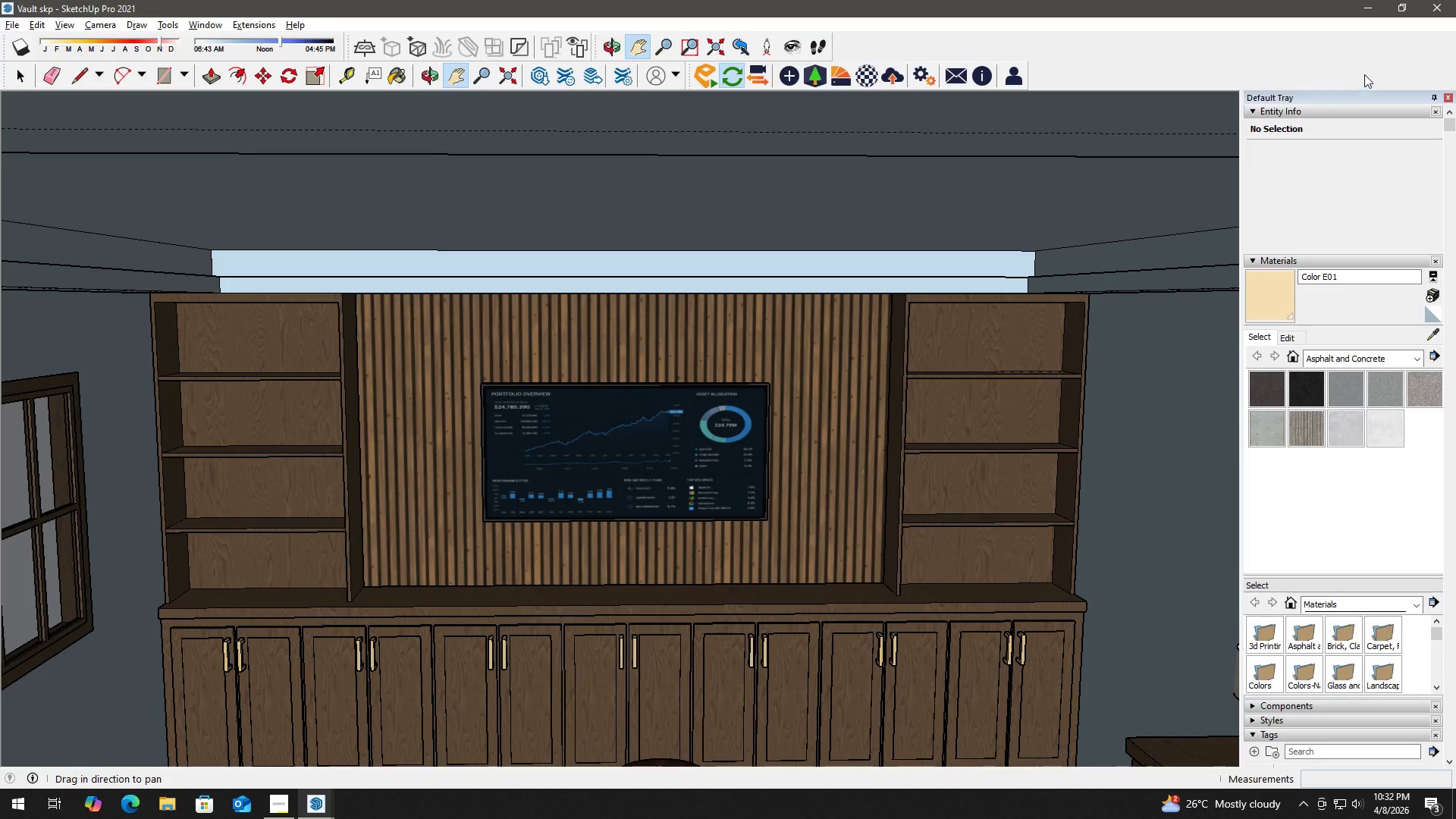 
key(Alt+AltLeft)
 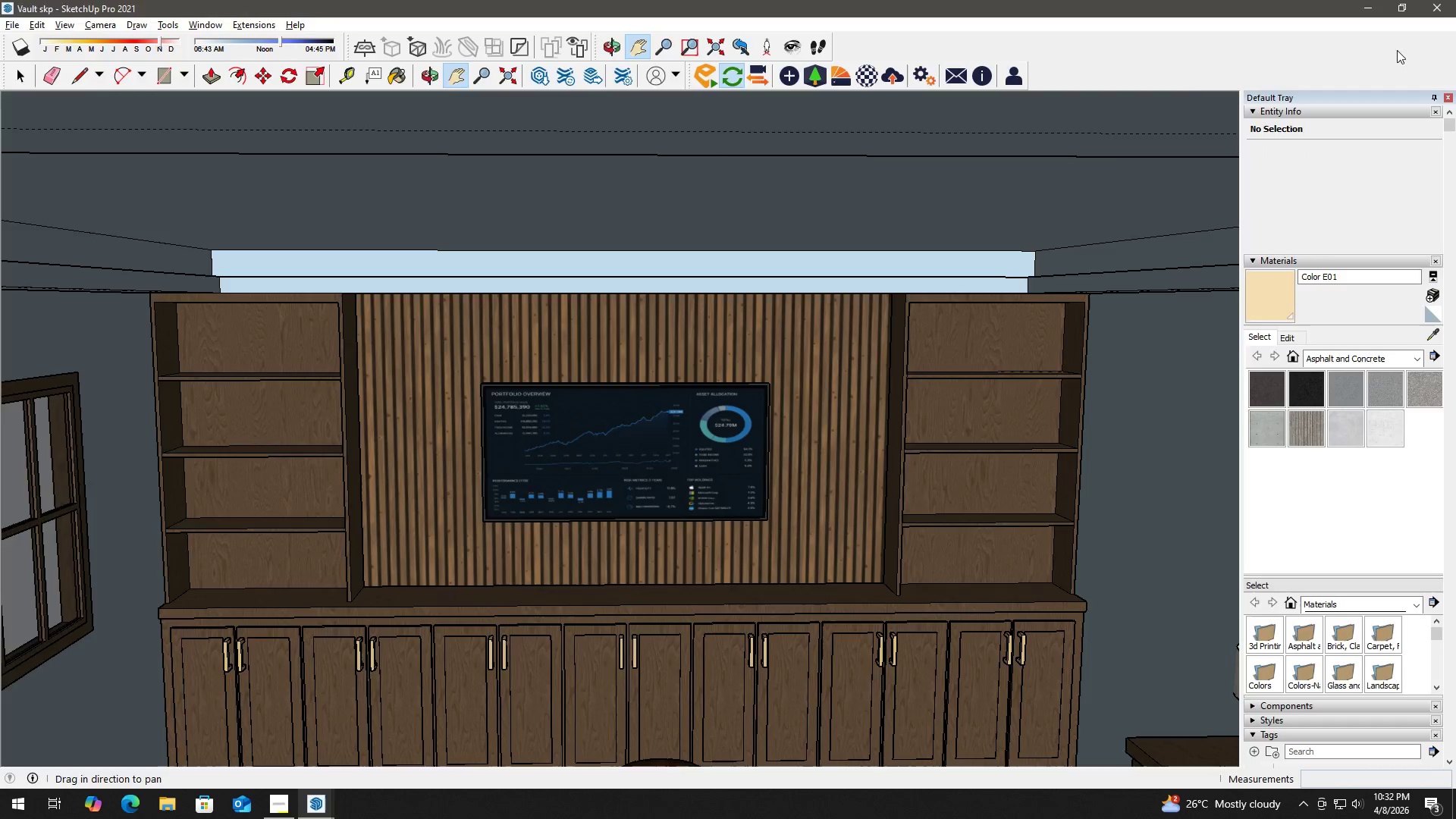 
key(Alt+Tab)
 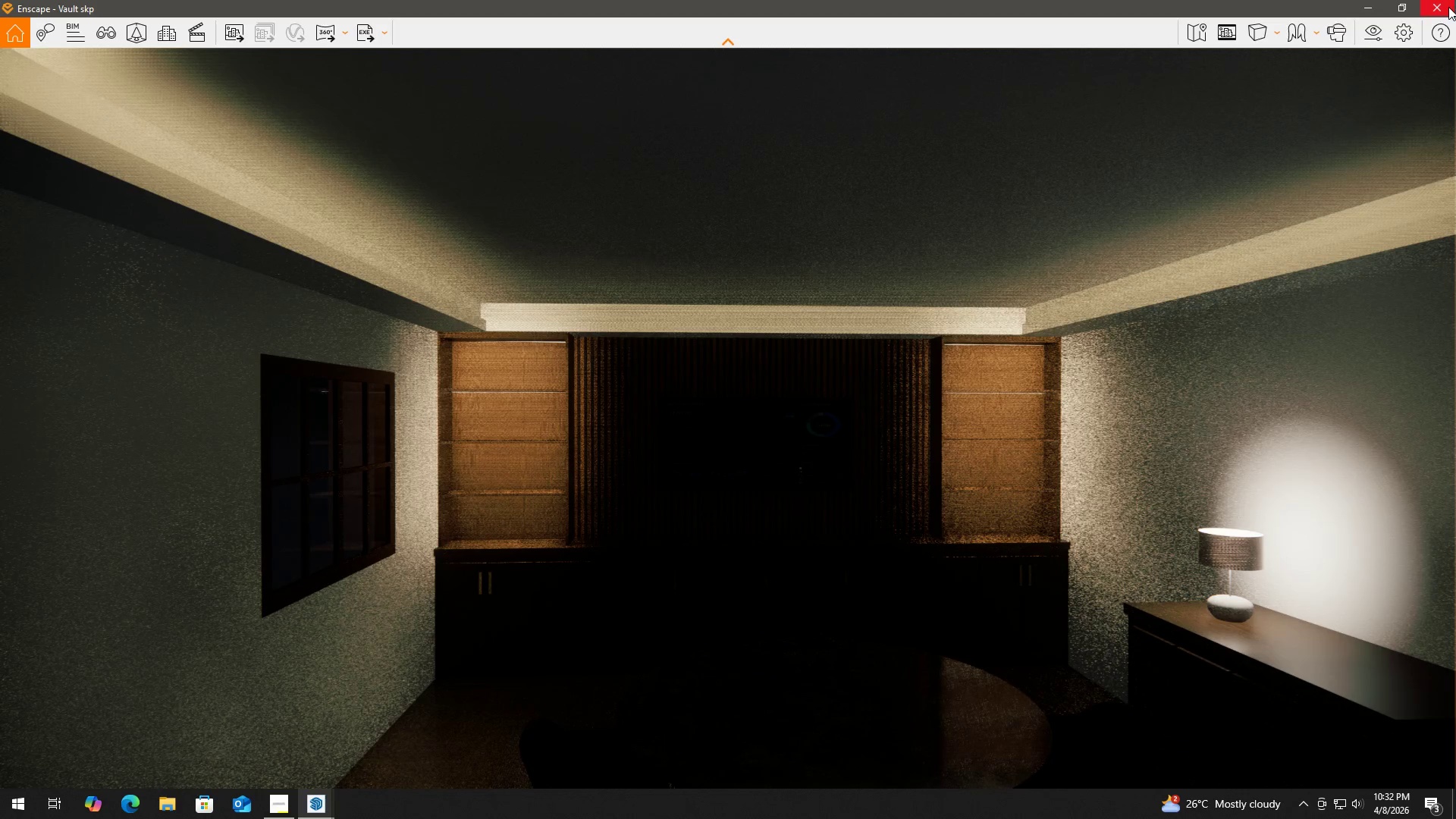 
left_click([1448, 7])
 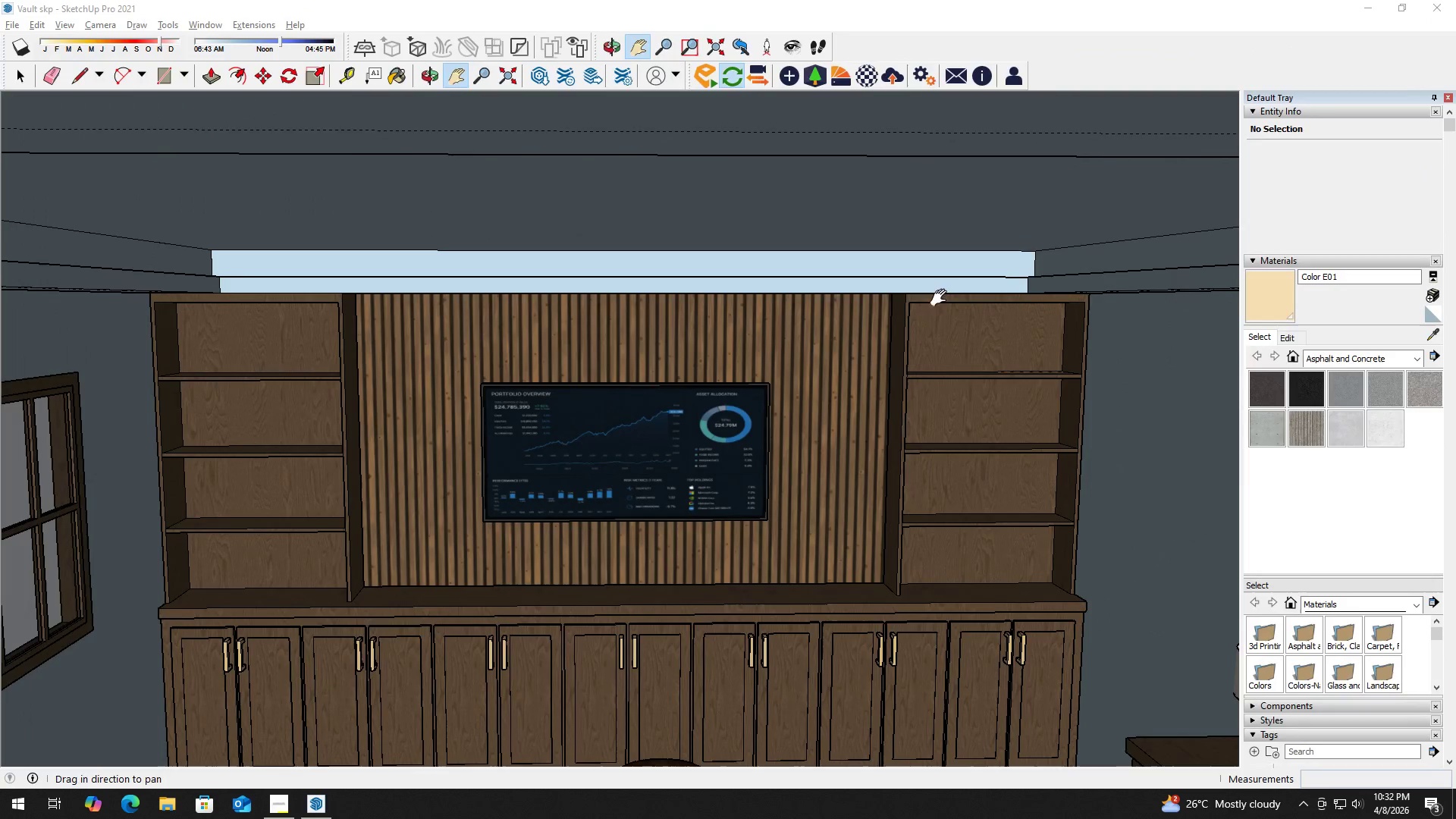 
key(Alt+AltLeft)
 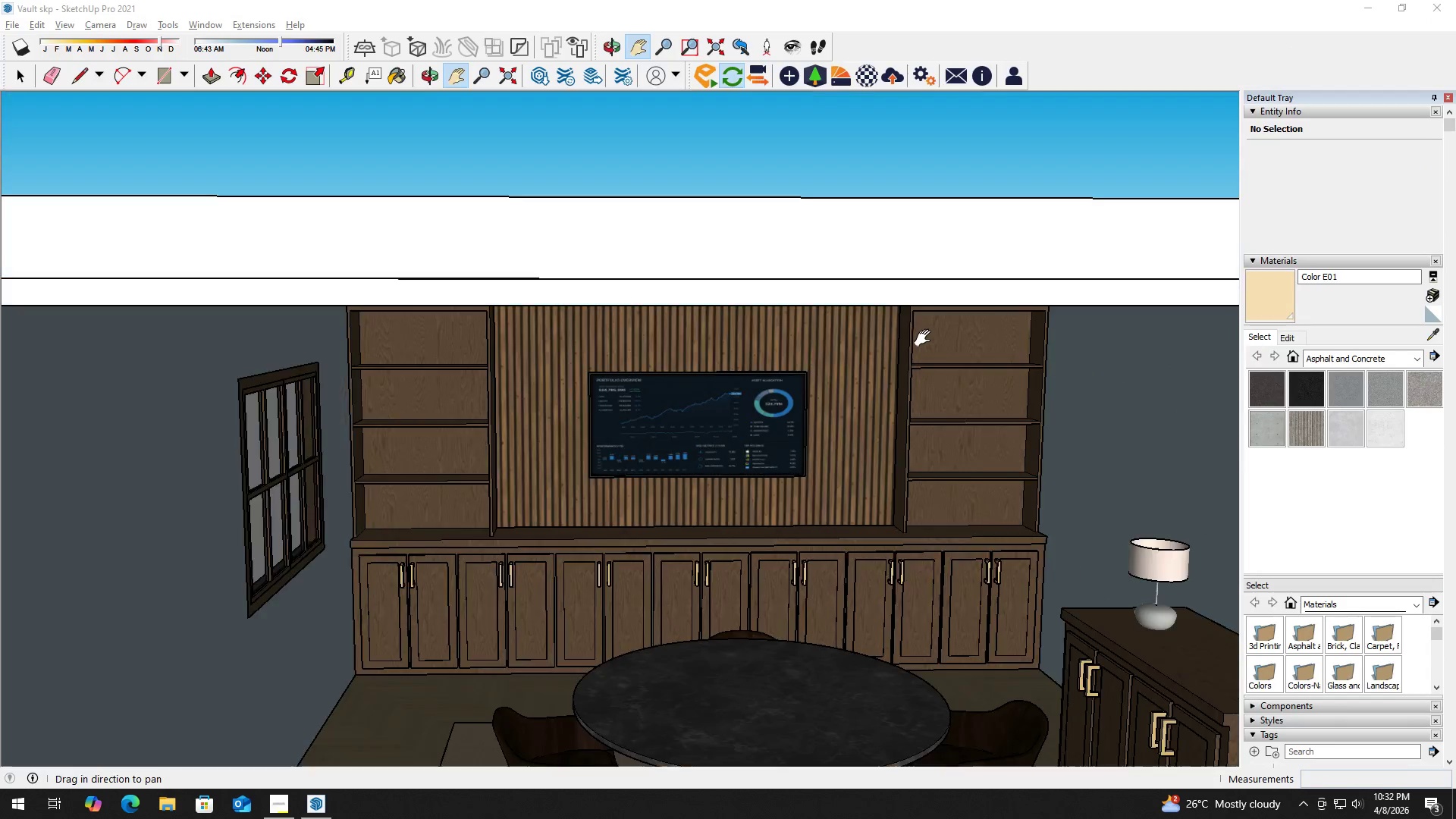 
key(Space)
 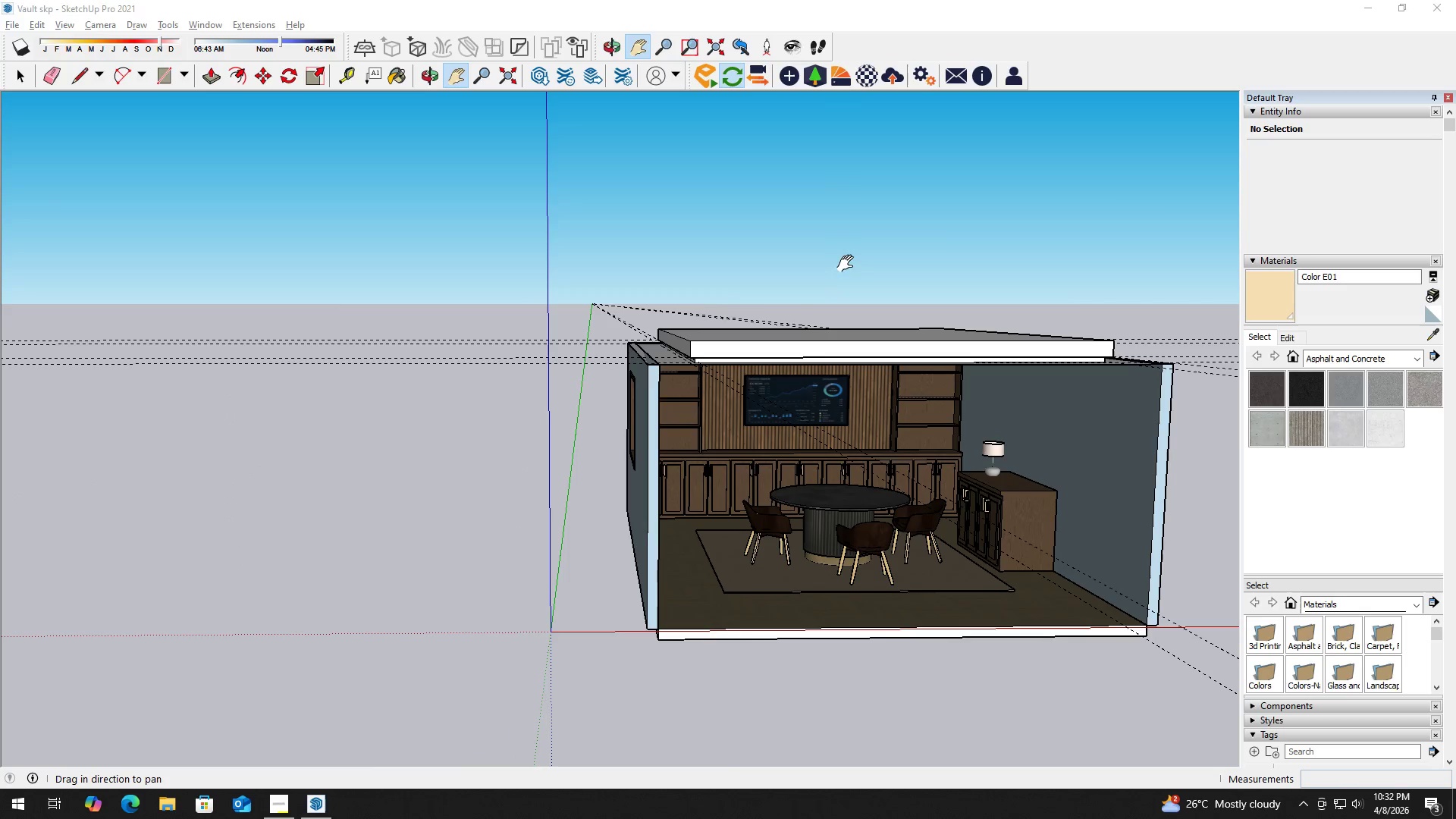 
left_click([849, 263])
 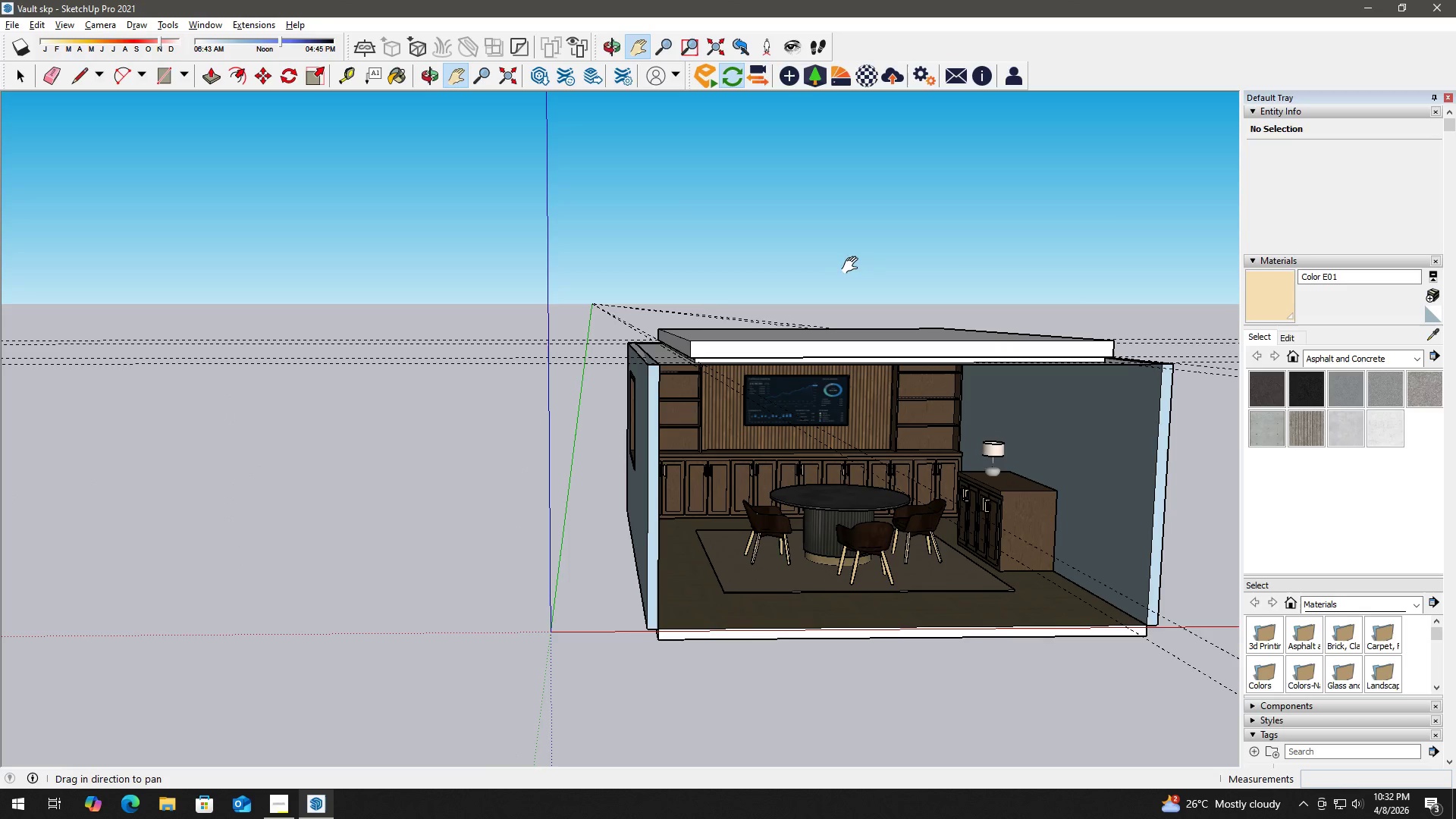 
scroll: coordinate [870, 394], scroll_direction: down, amount: 11.0
 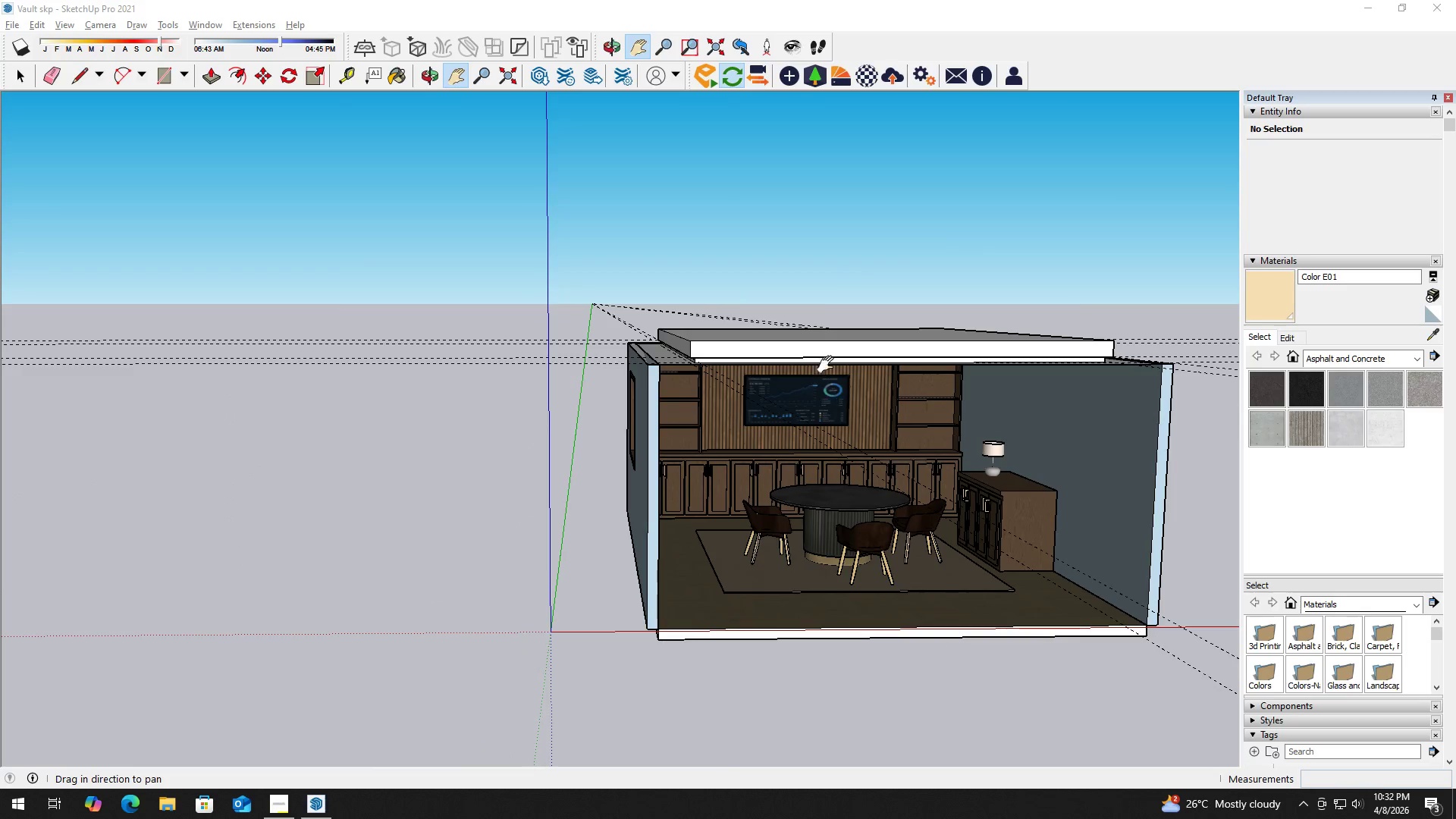 
key(H)
 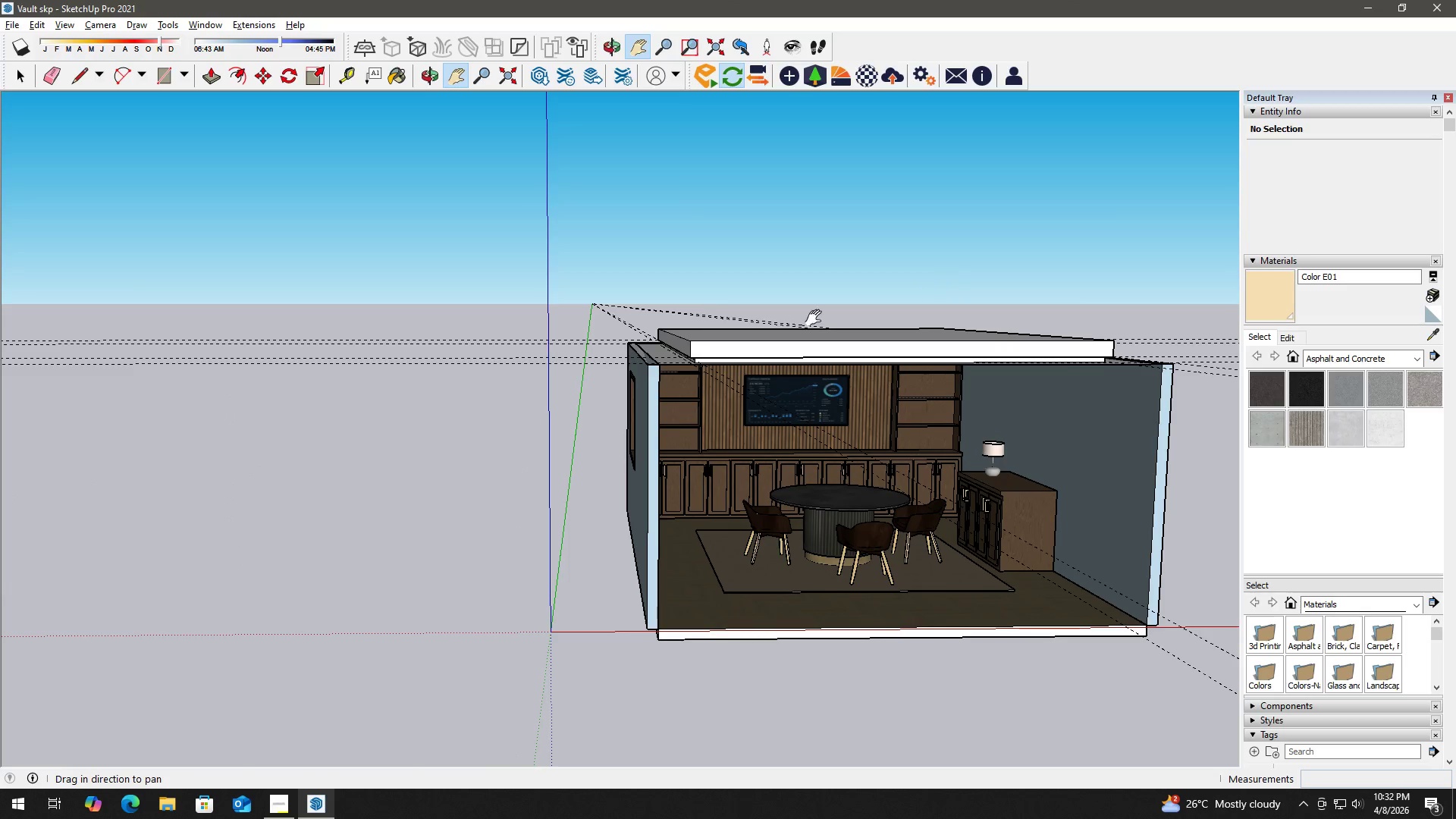 
key(Space)
 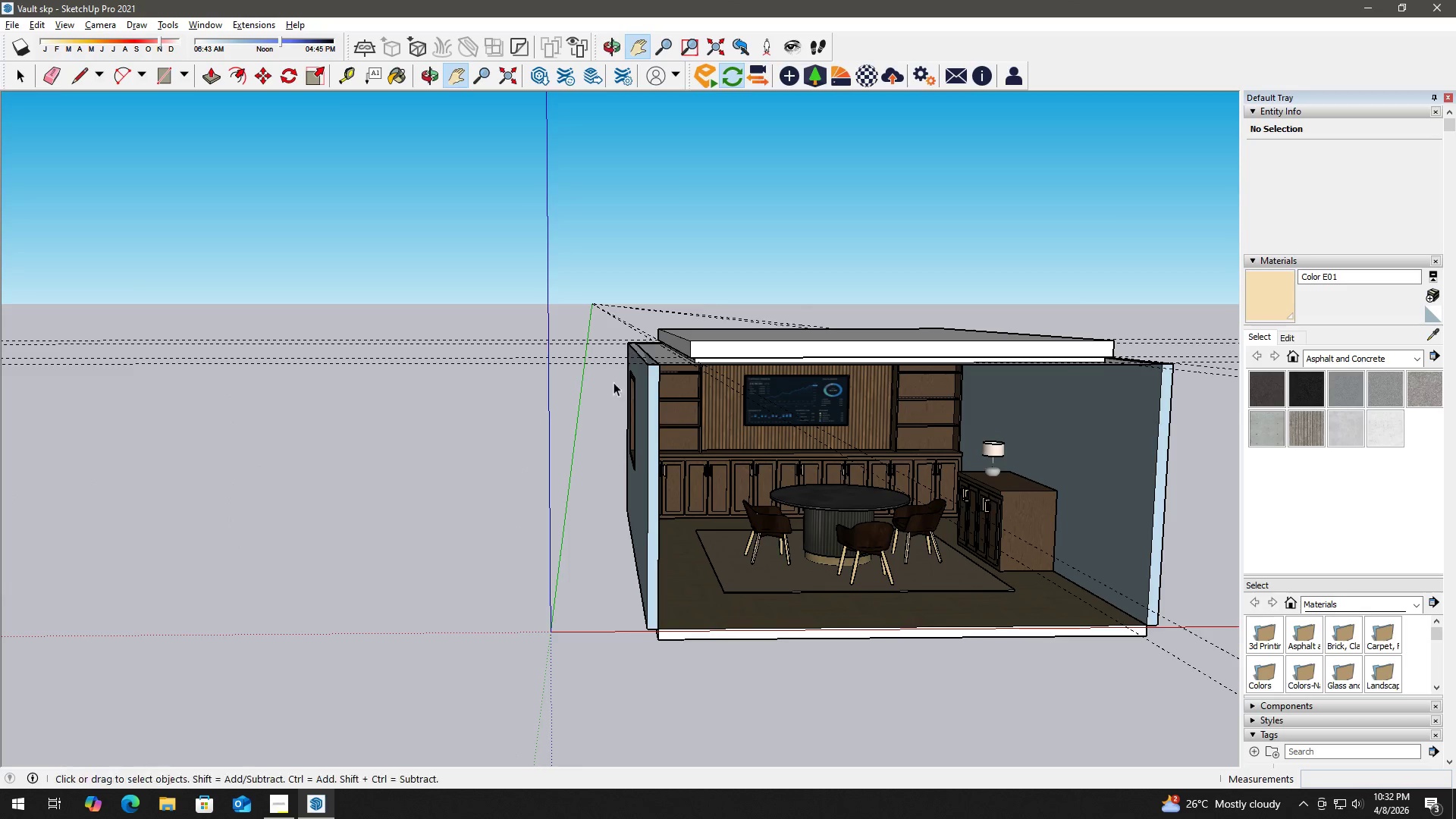 
key(E)
 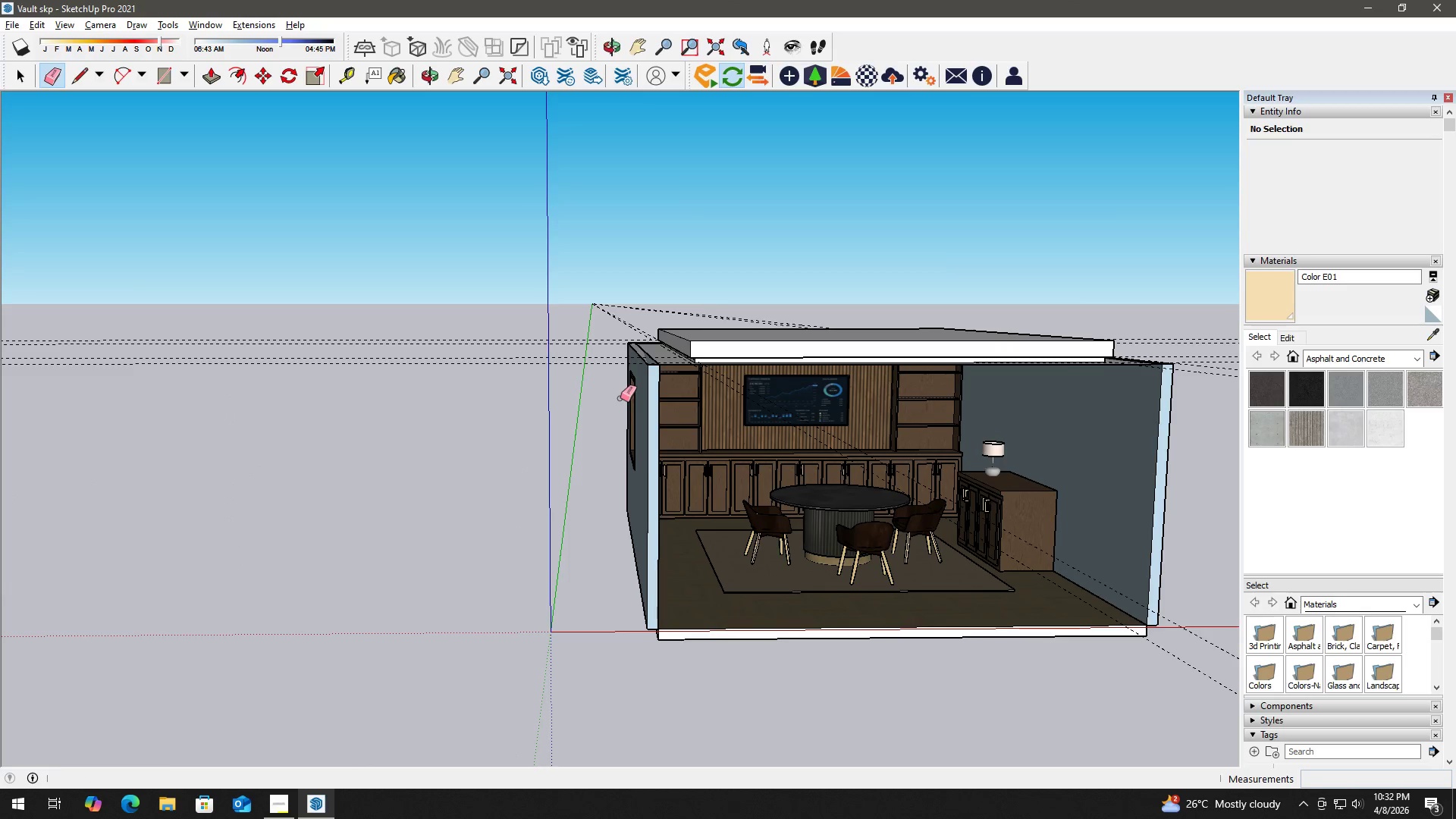 
left_click_drag(start_coordinate=[582, 397], to_coordinate=[573, 293])
 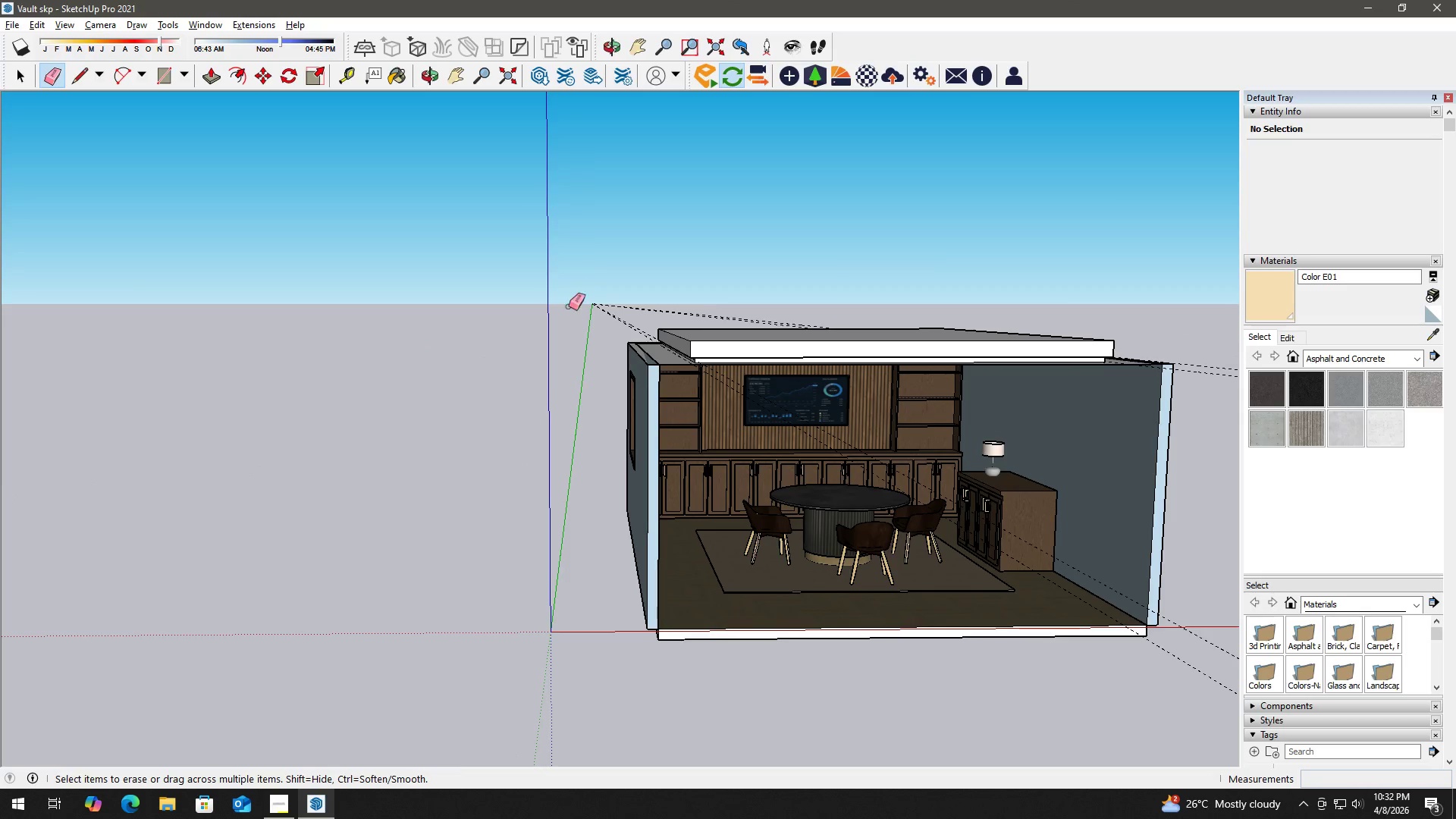 
left_click_drag(start_coordinate=[565, 315], to_coordinate=[687, 287])
 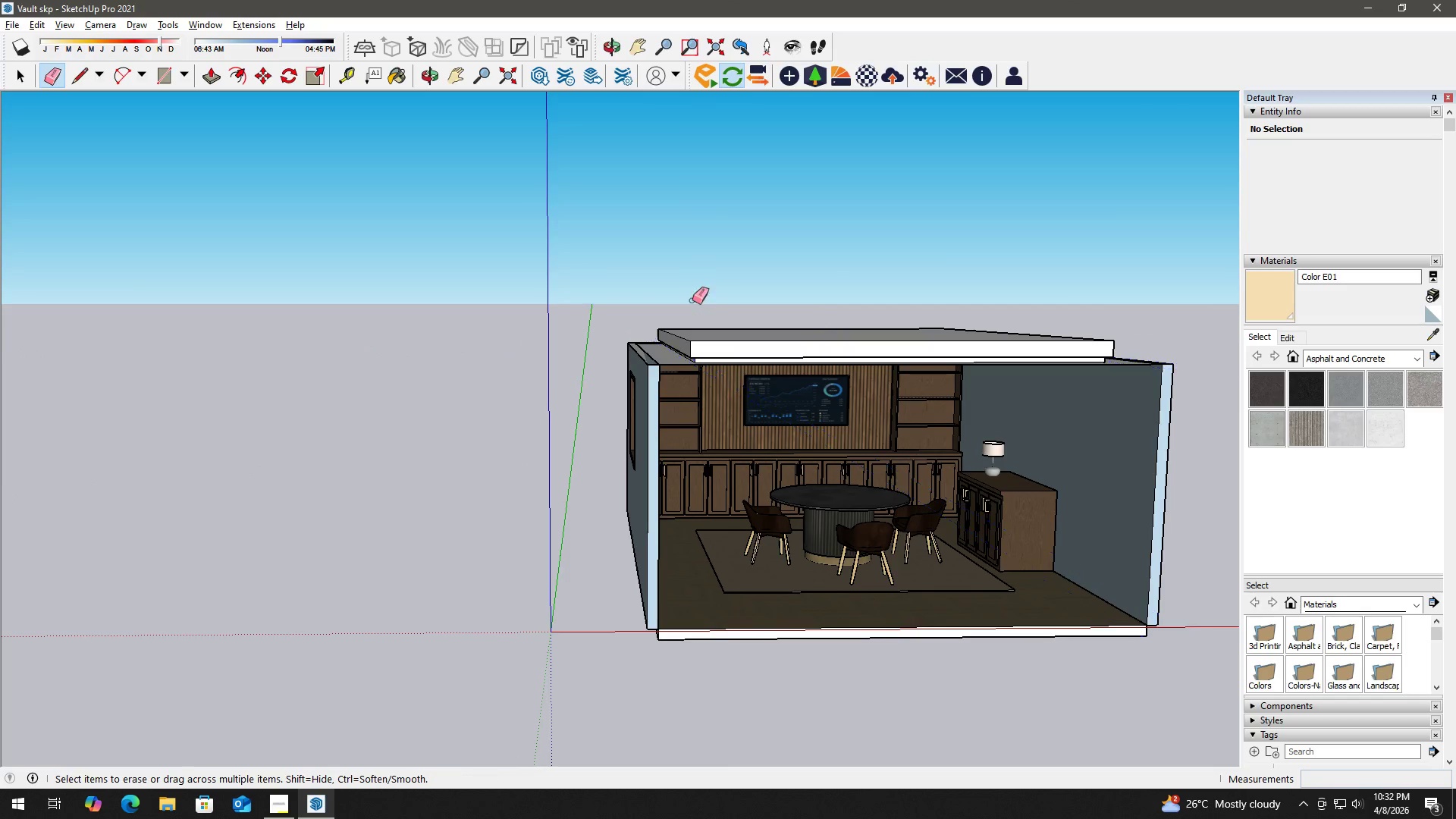 
key(Space)
 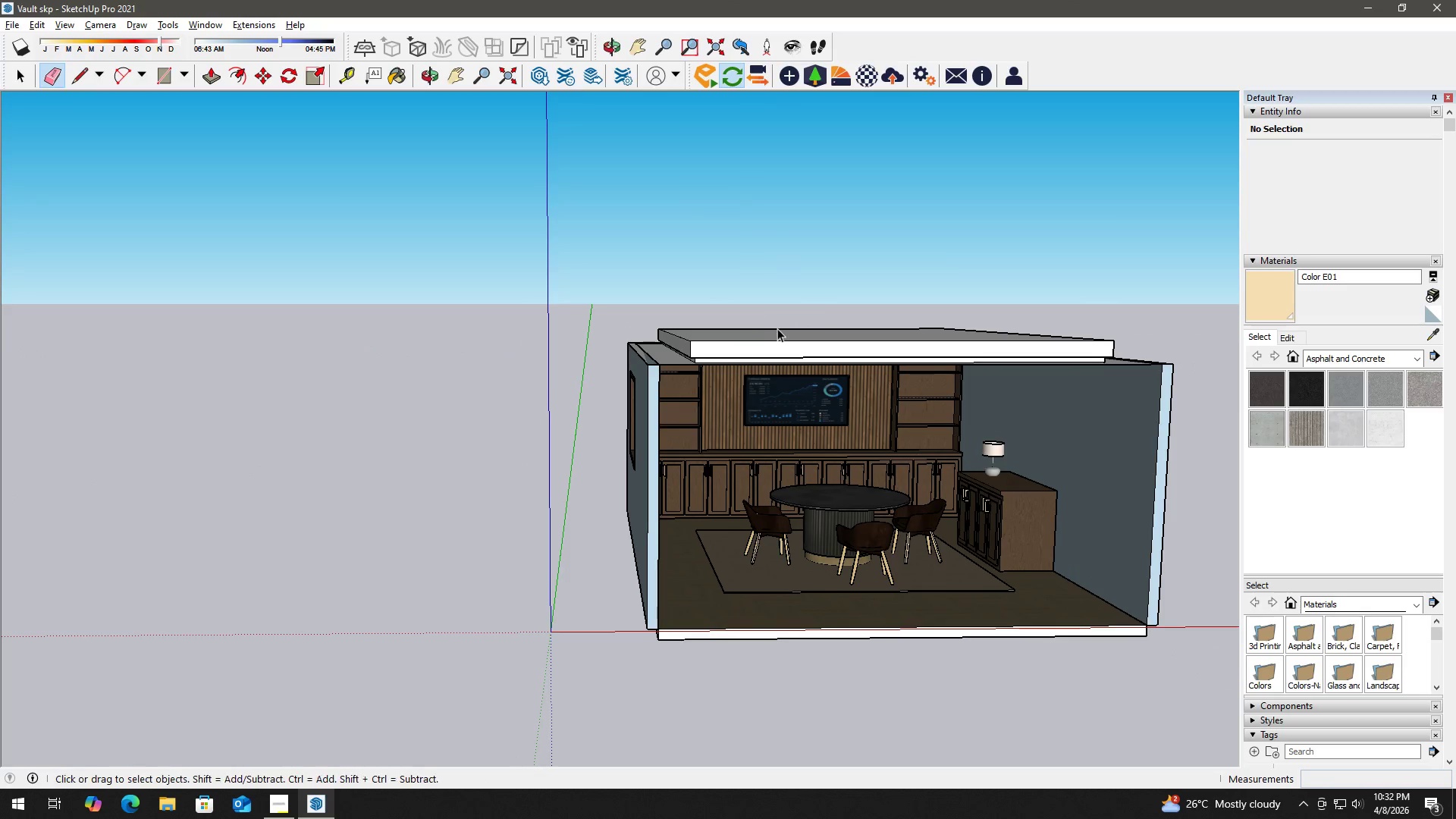 
left_click([781, 329])
 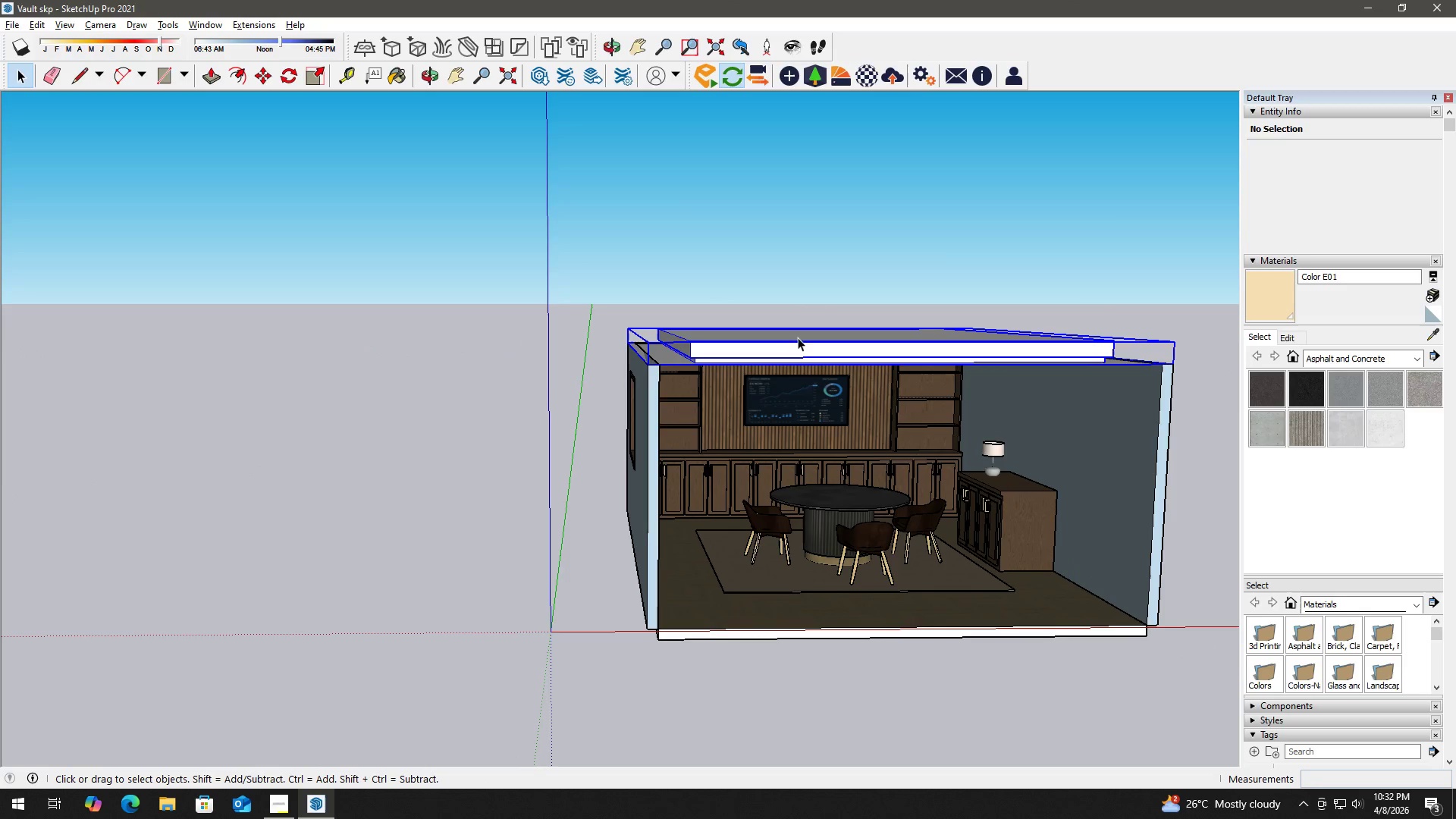 
key(Space)
 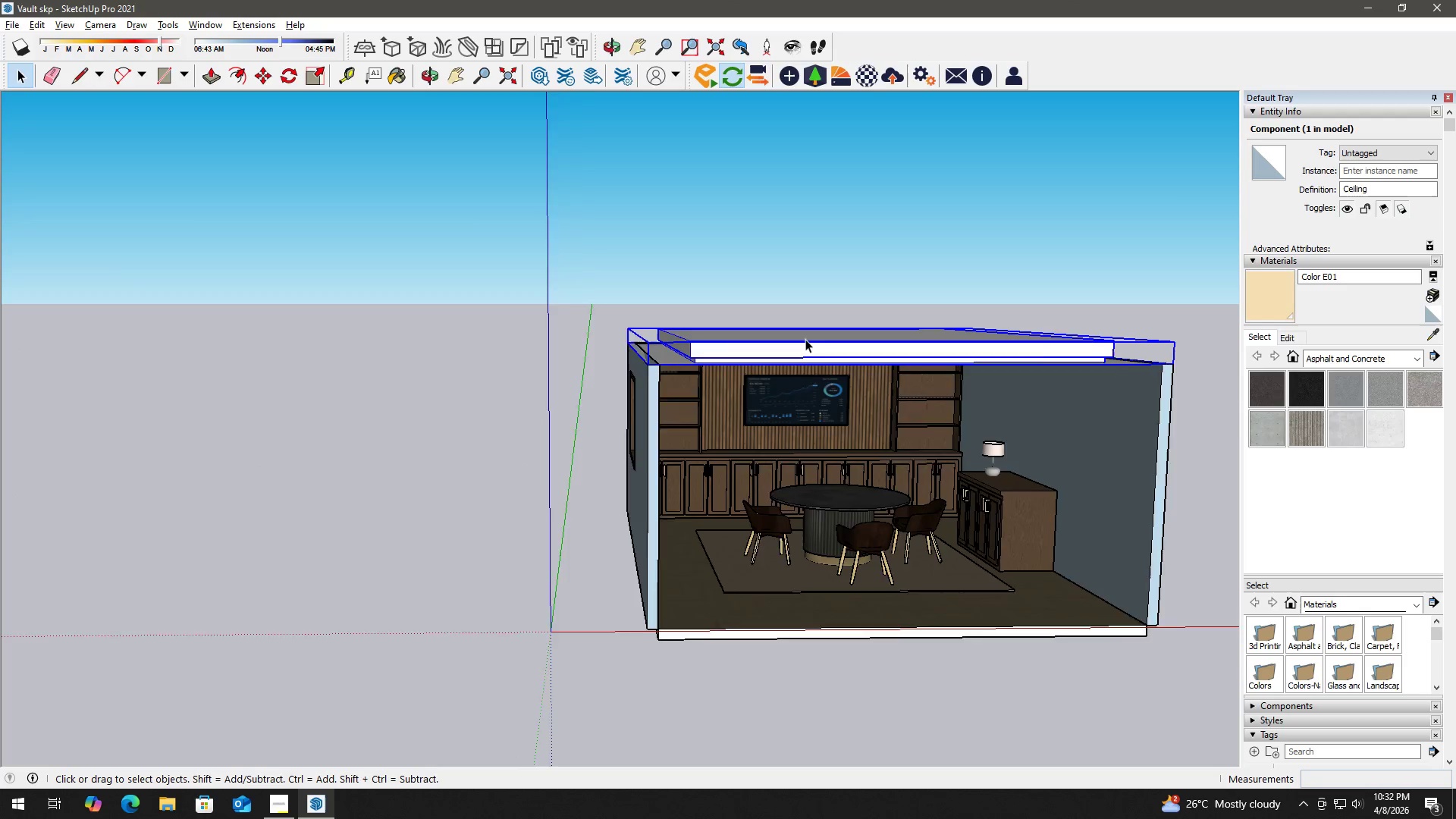 
key(H)
 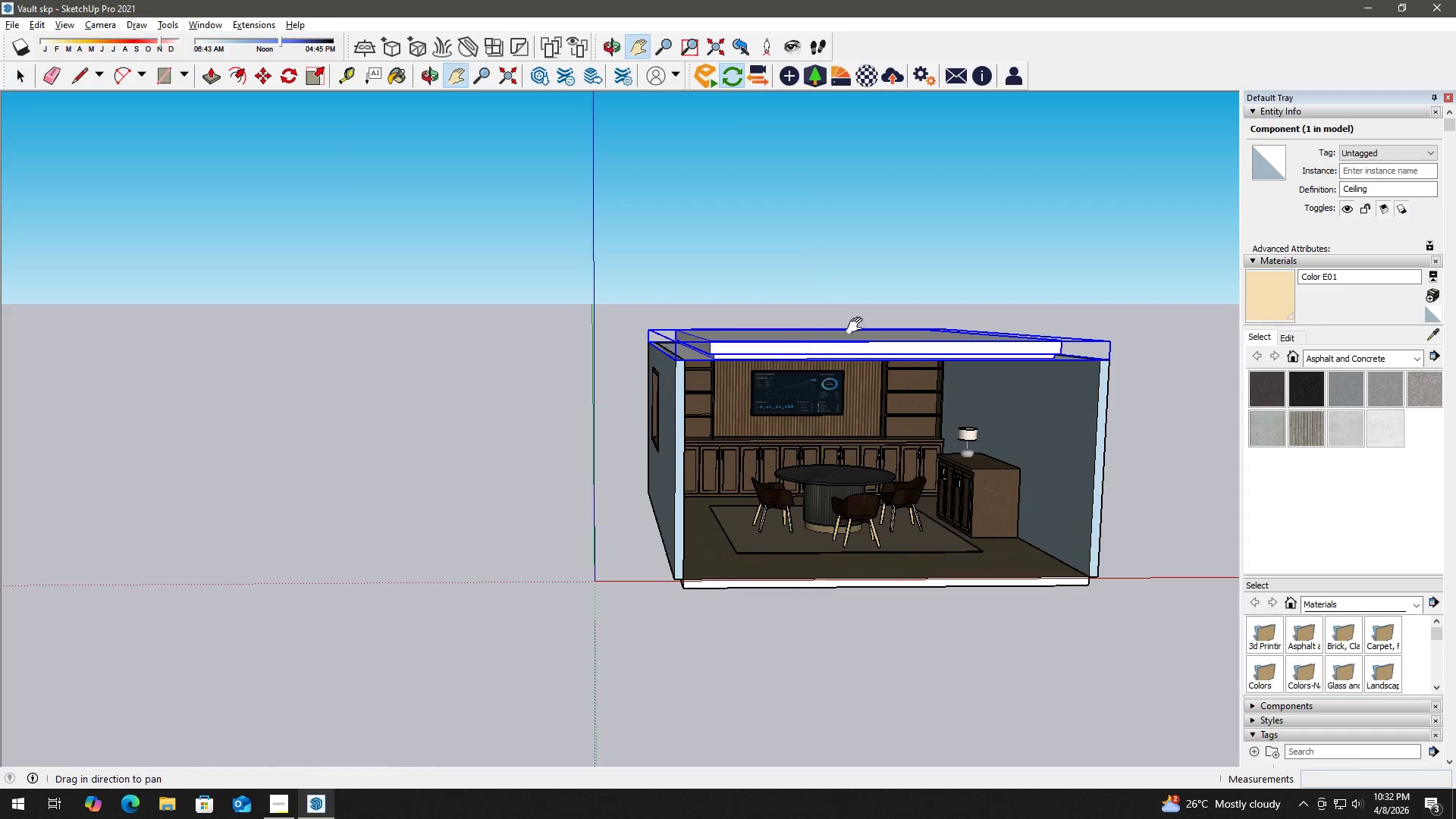 
left_click_drag(start_coordinate=[869, 321], to_coordinate=[337, 408])
 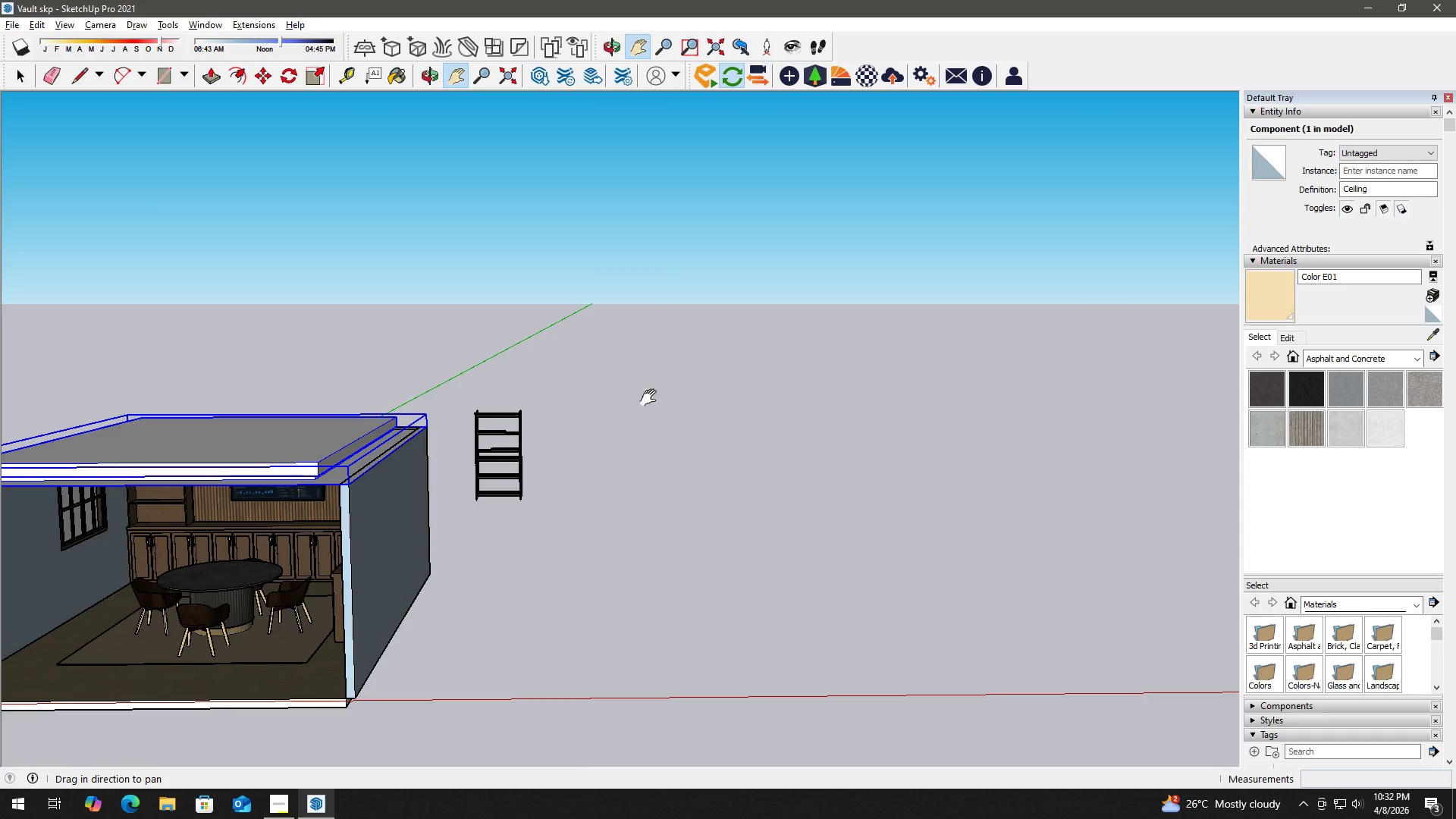 
scroll: coordinate [805, 339], scroll_direction: down, amount: 2.0
 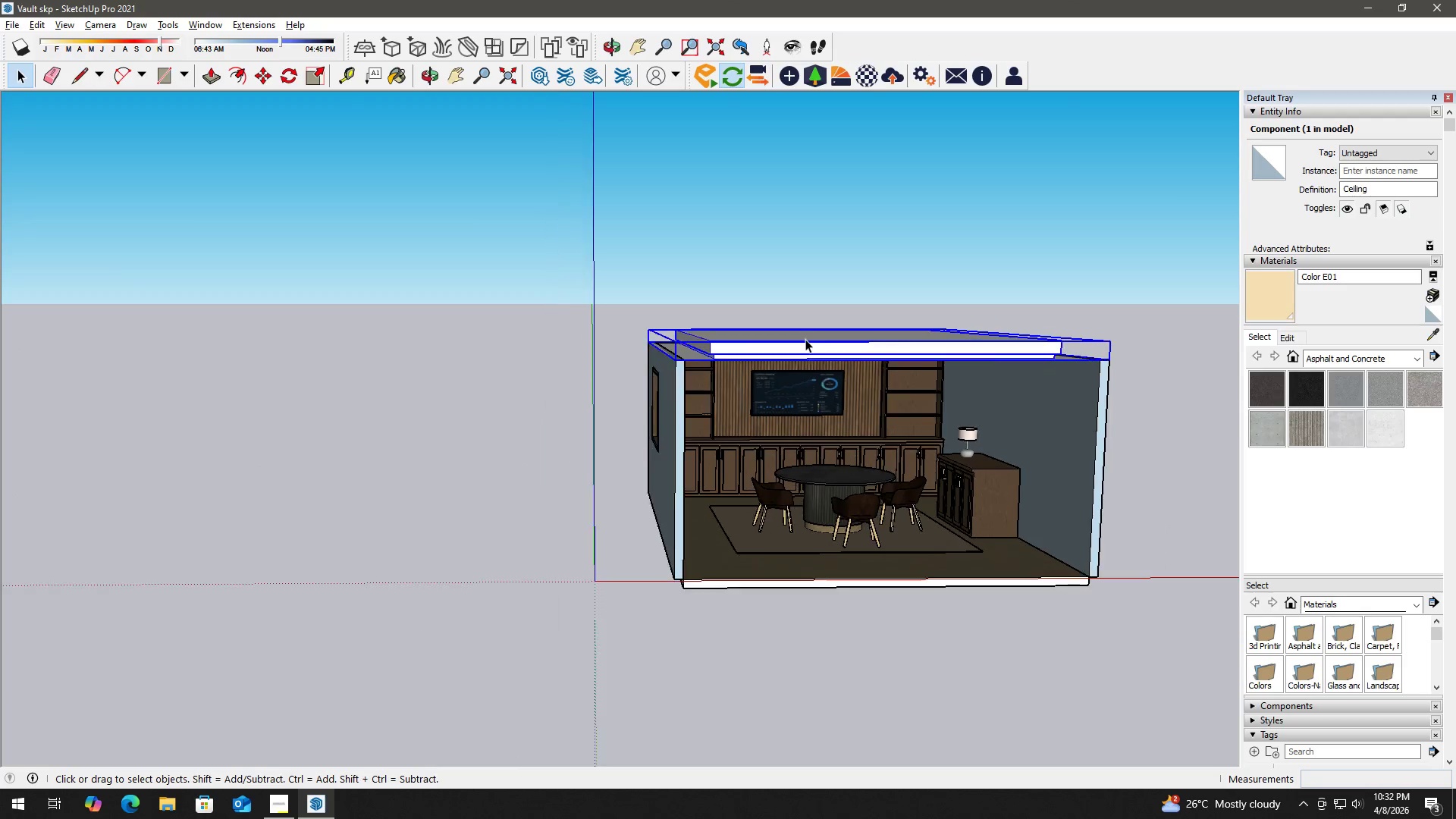 
type( hh)
 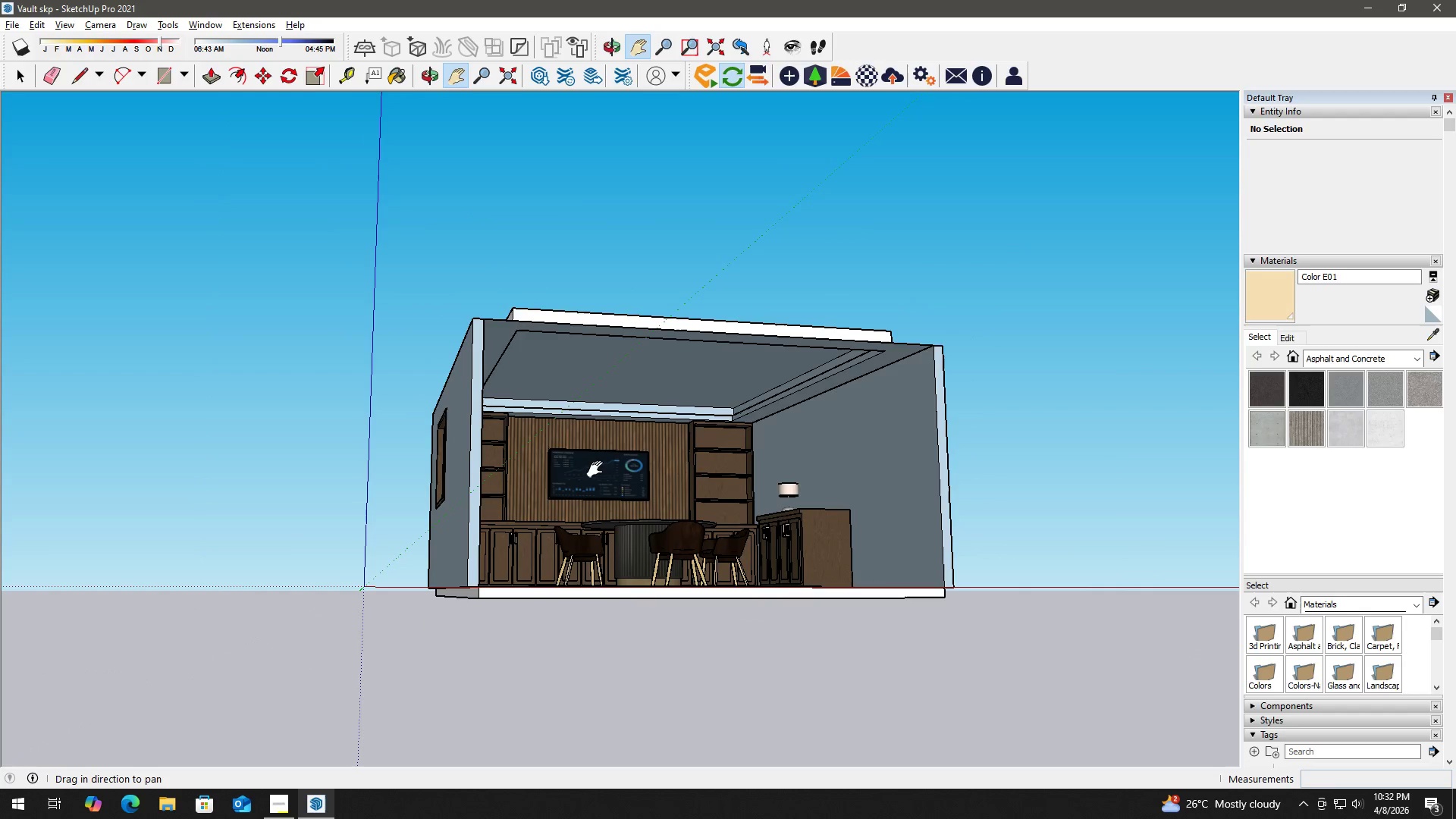 
scroll: coordinate [302, 484], scroll_direction: up, amount: 3.0
 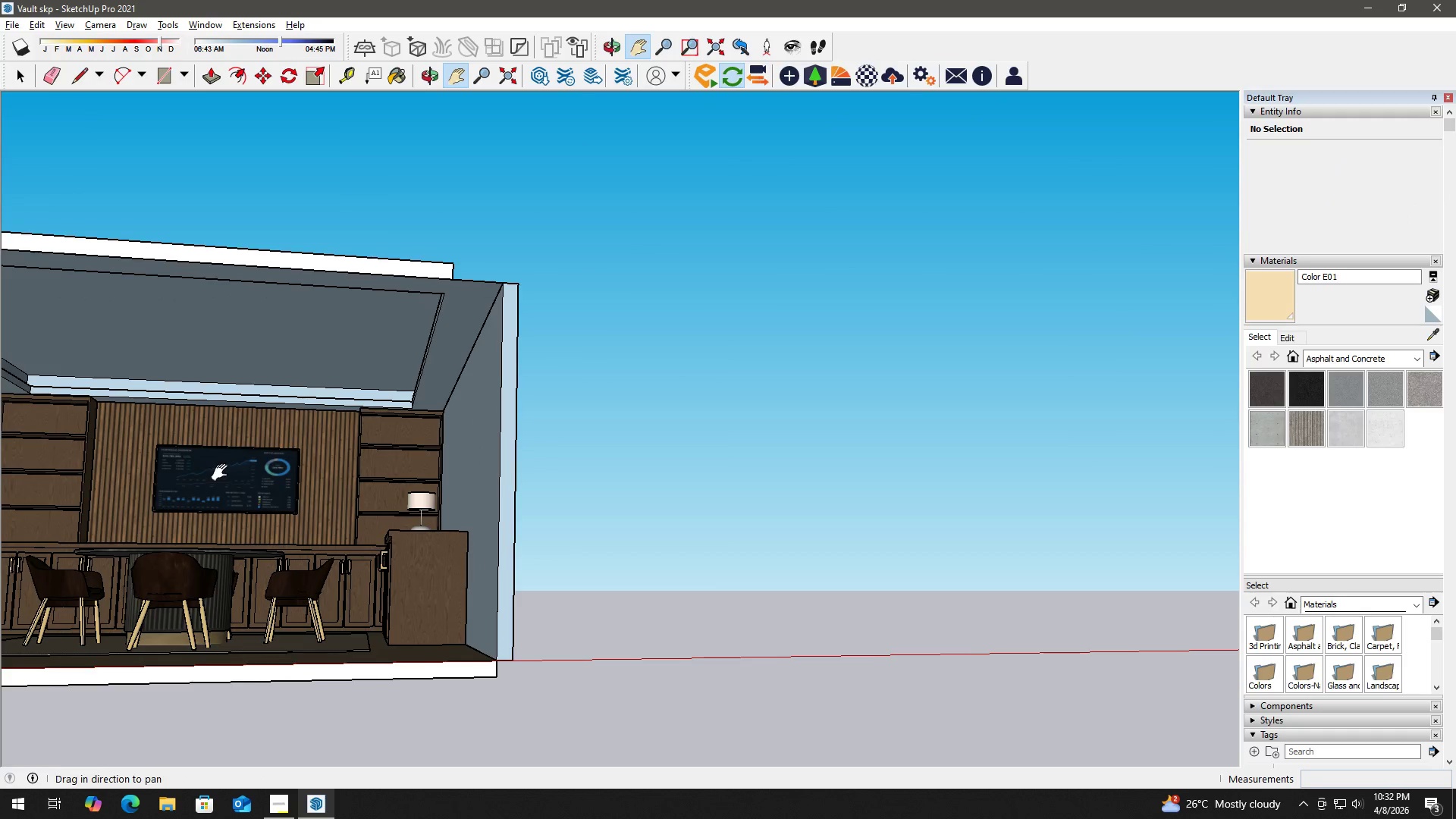 
left_click_drag(start_coordinate=[231, 472], to_coordinate=[603, 469])
 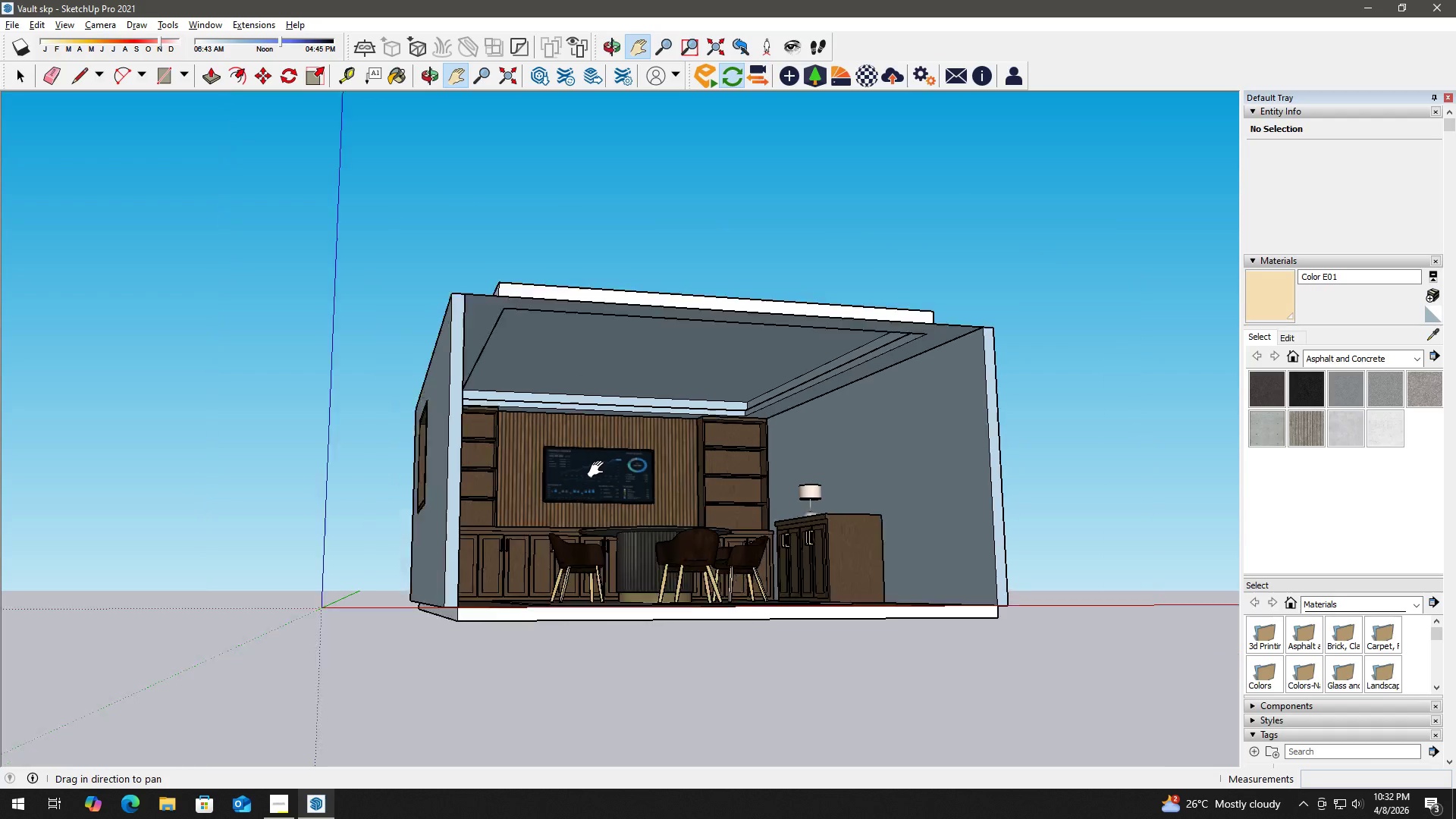 
key(H)
 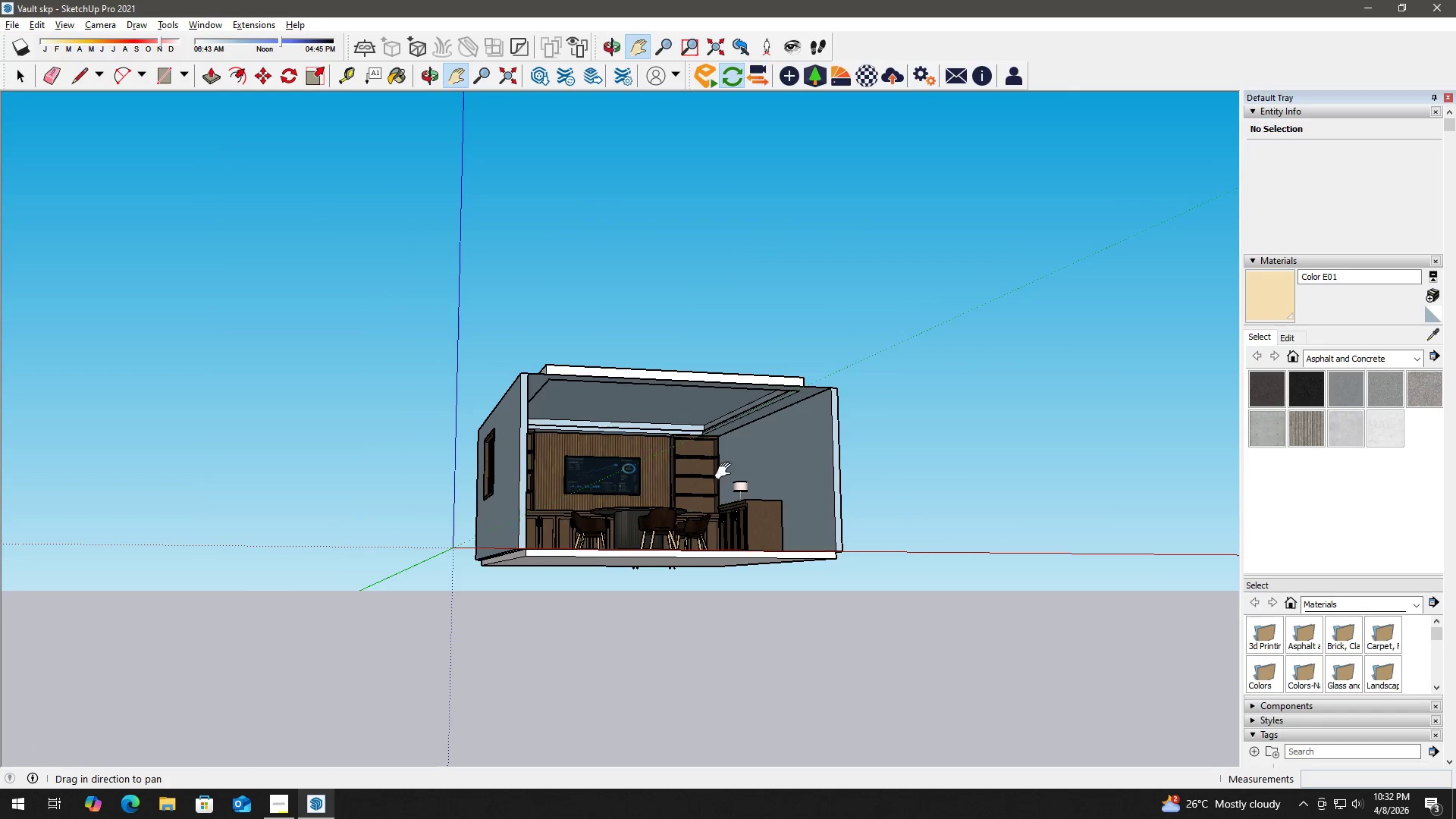 
left_click_drag(start_coordinate=[731, 469], to_coordinate=[588, 512])
 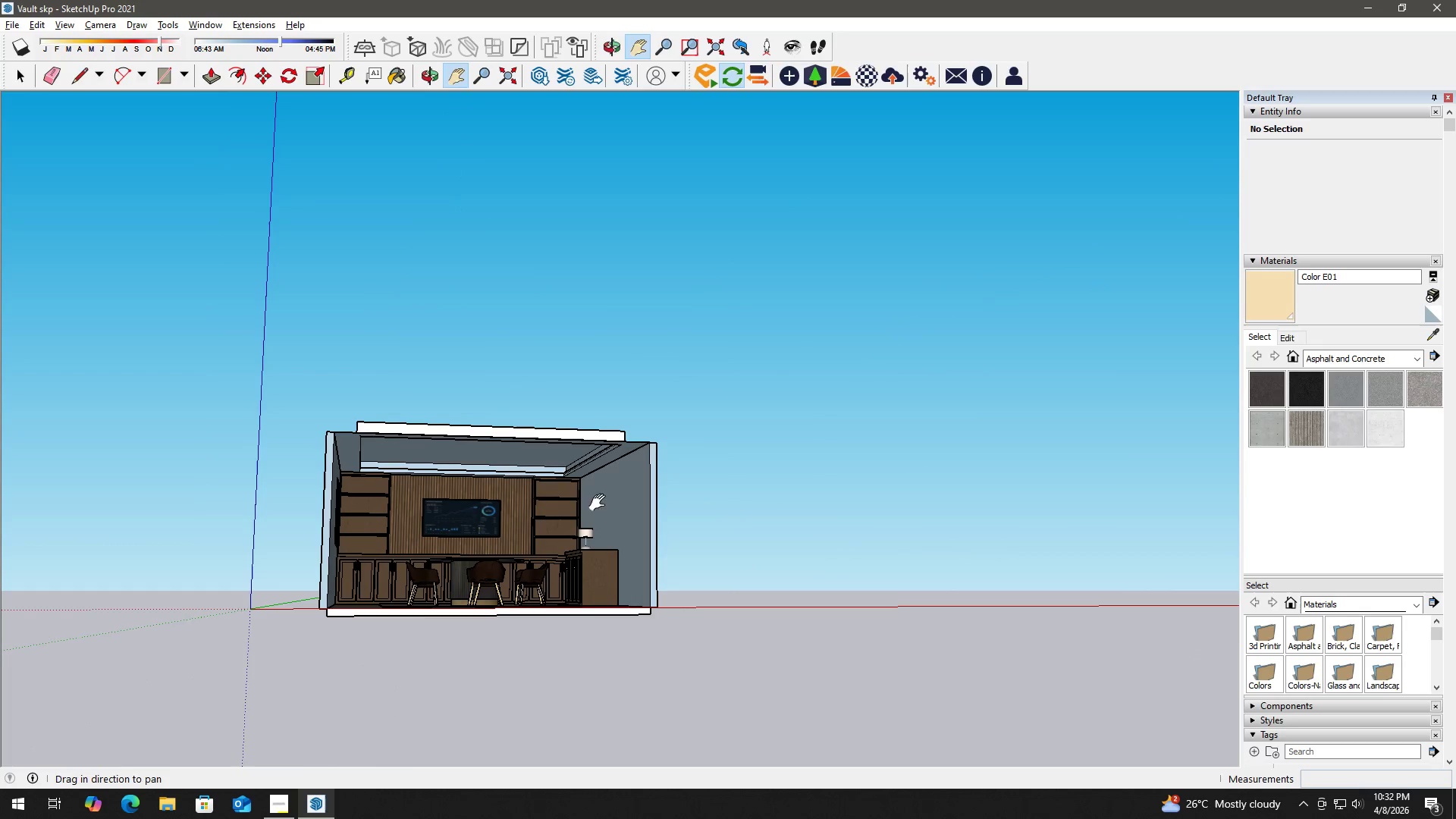 
scroll: coordinate [621, 480], scroll_direction: down, amount: 6.0
 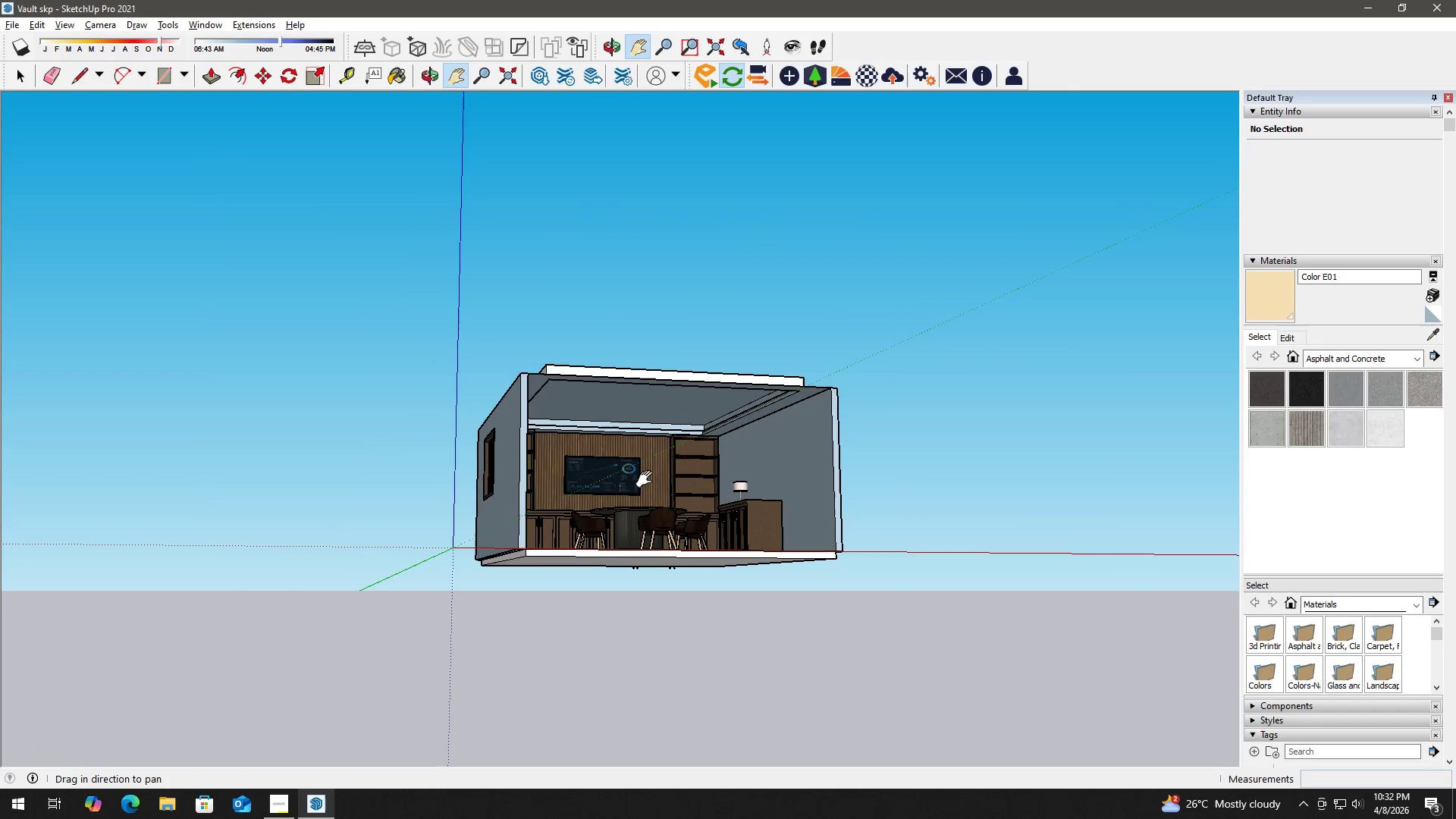 
key(Space)
 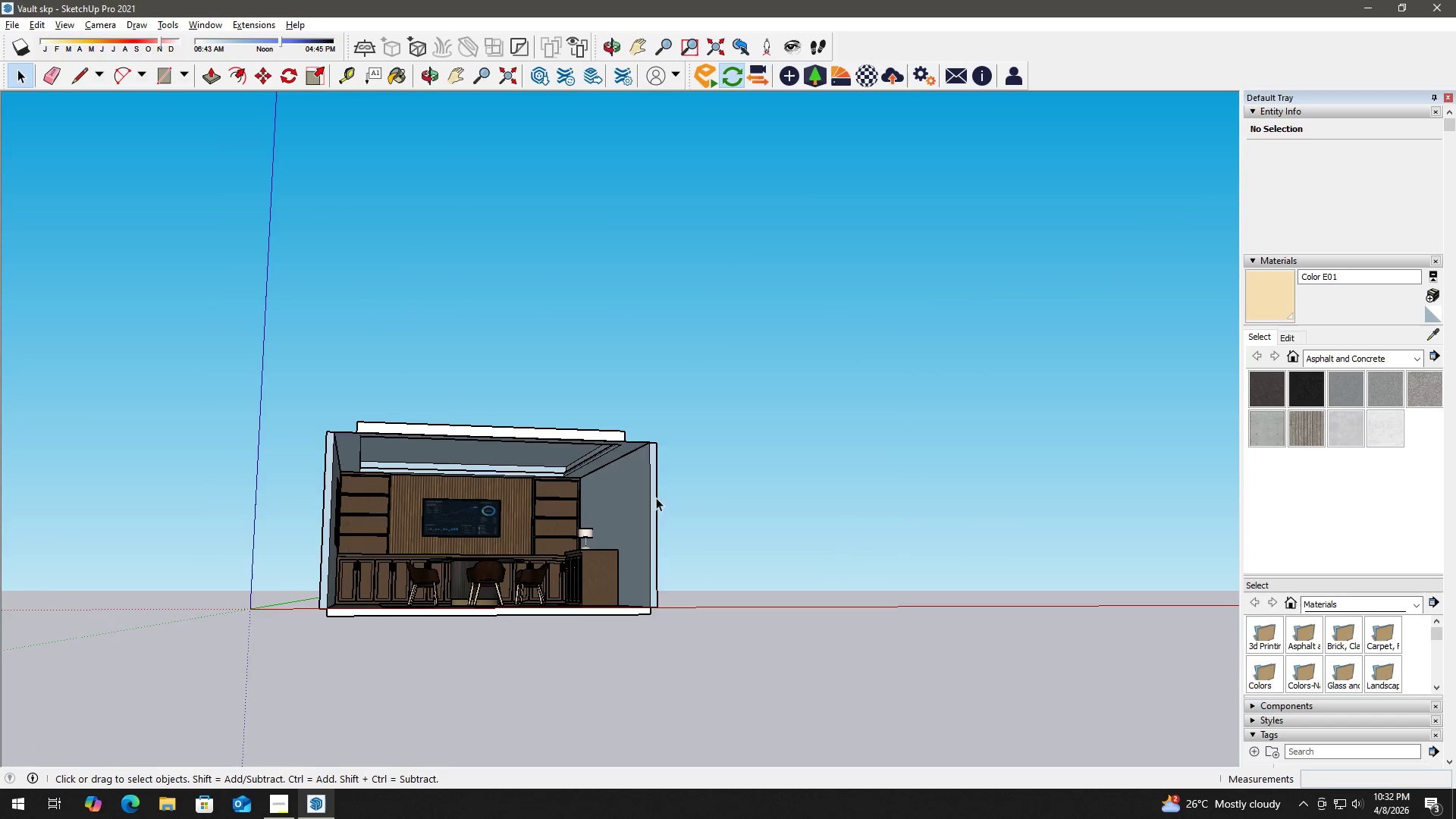 
scroll: coordinate [688, 512], scroll_direction: down, amount: 3.0
 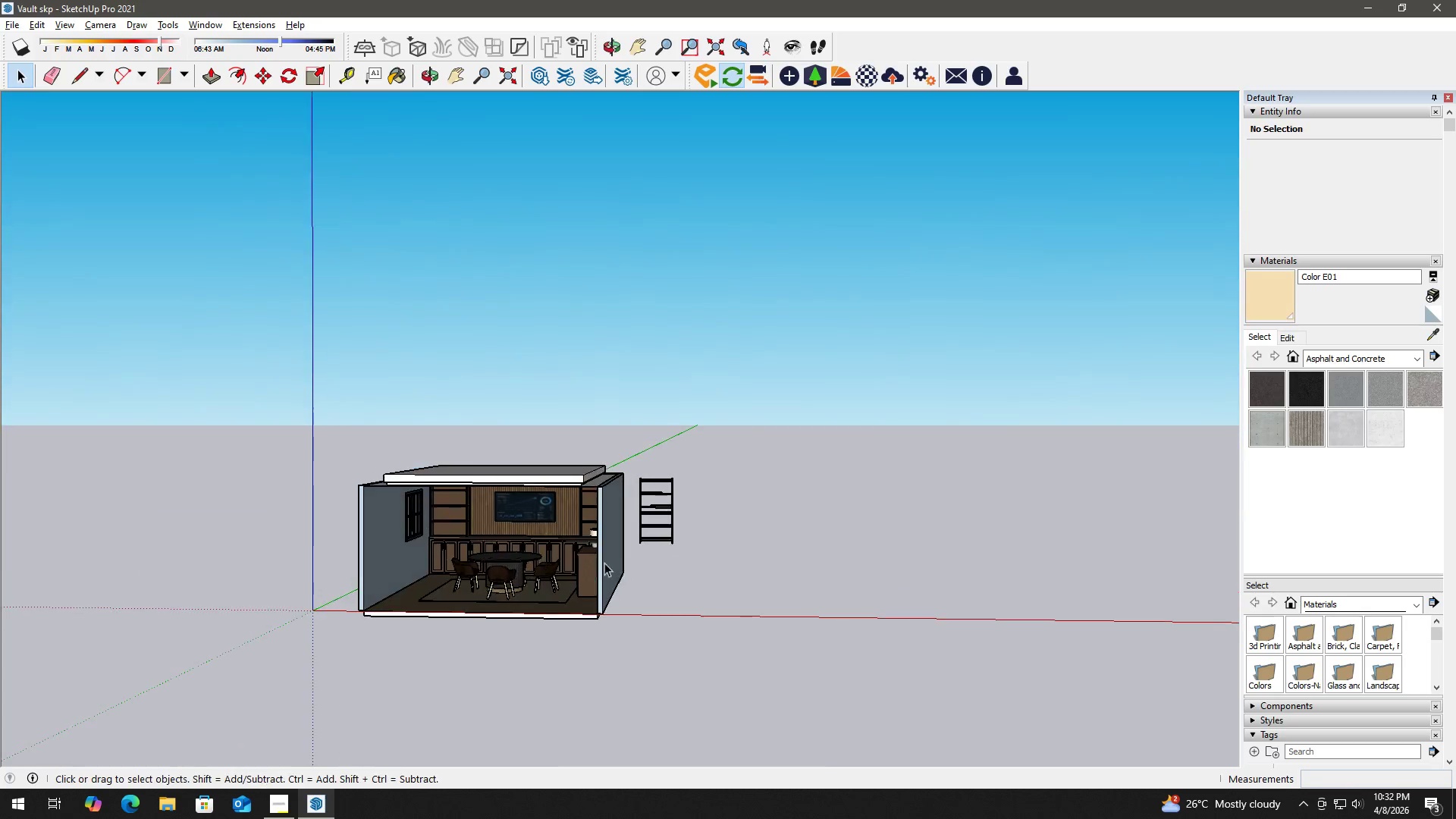 
key(H)
 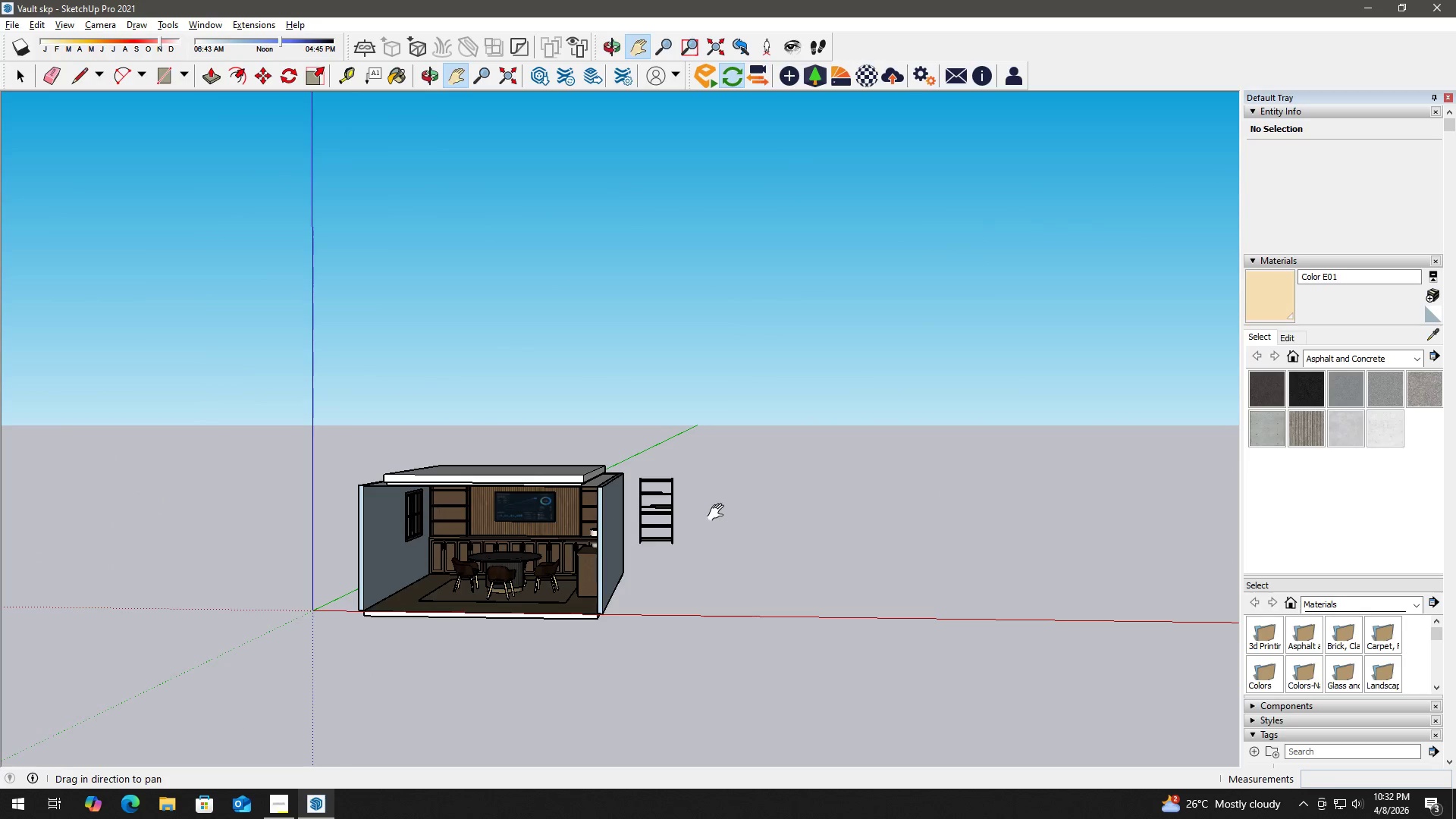 
key(Space)
 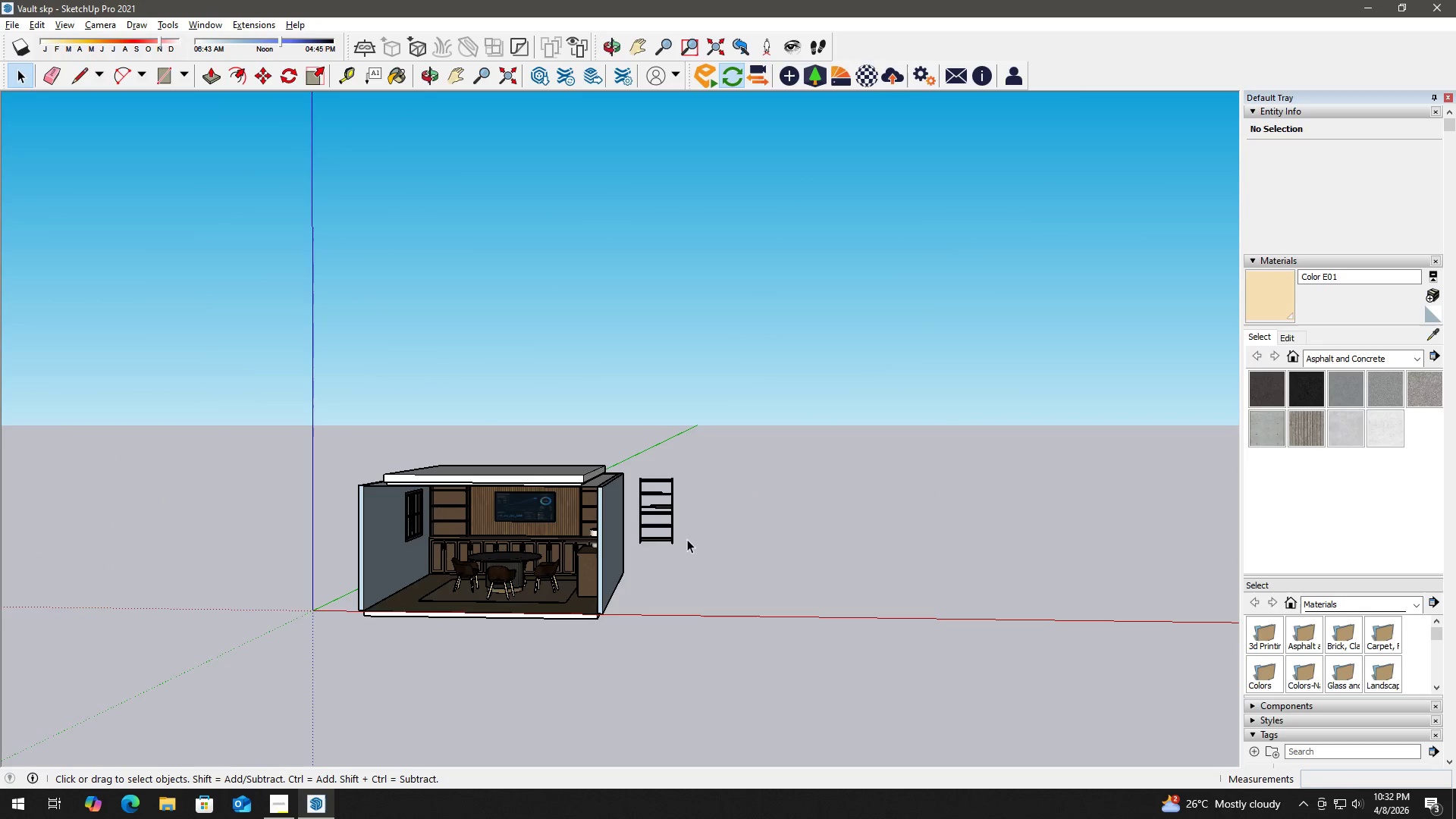 
left_click_drag(start_coordinate=[687, 539], to_coordinate=[683, 535])
 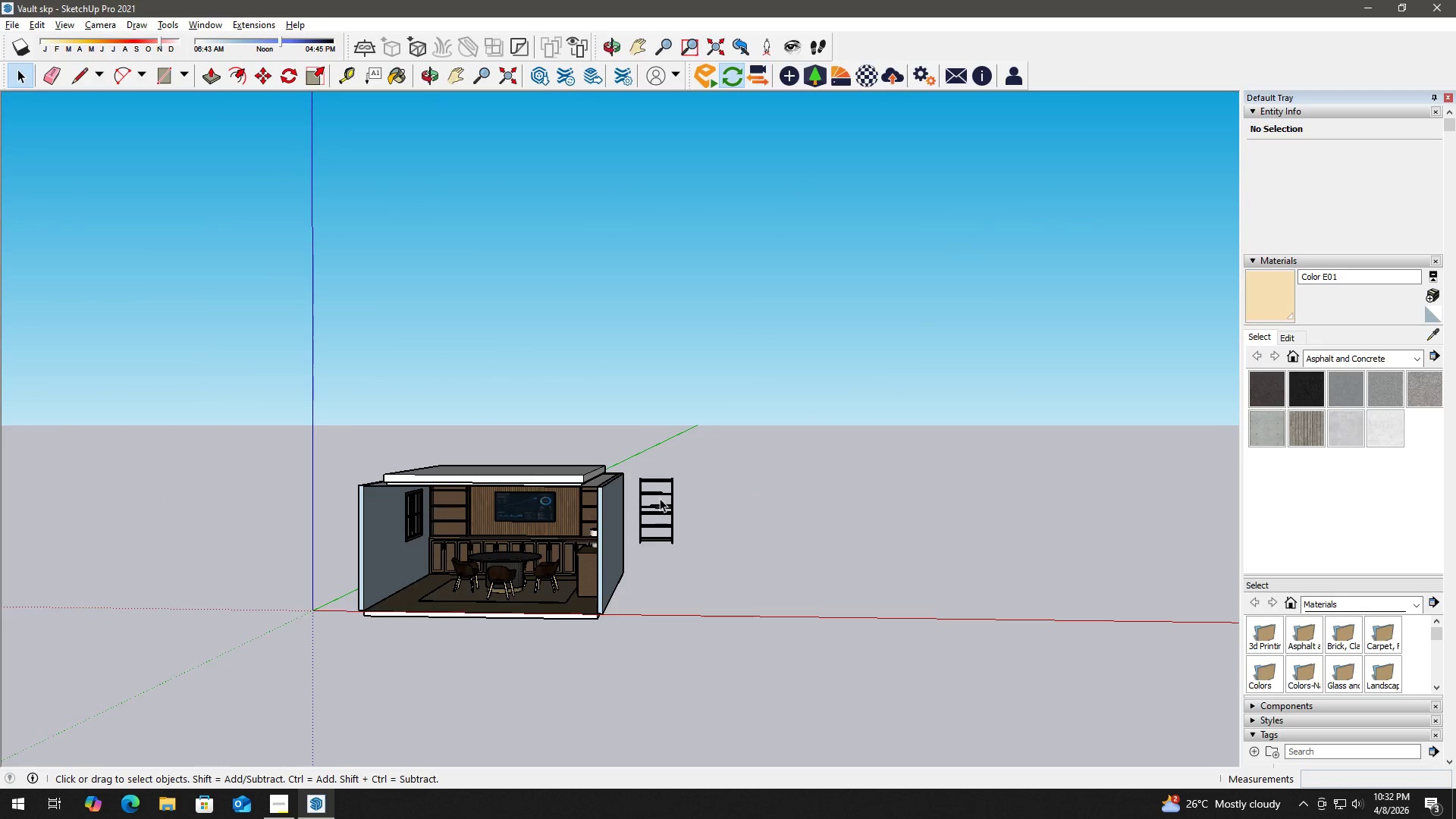 
triple_click([667, 504])
 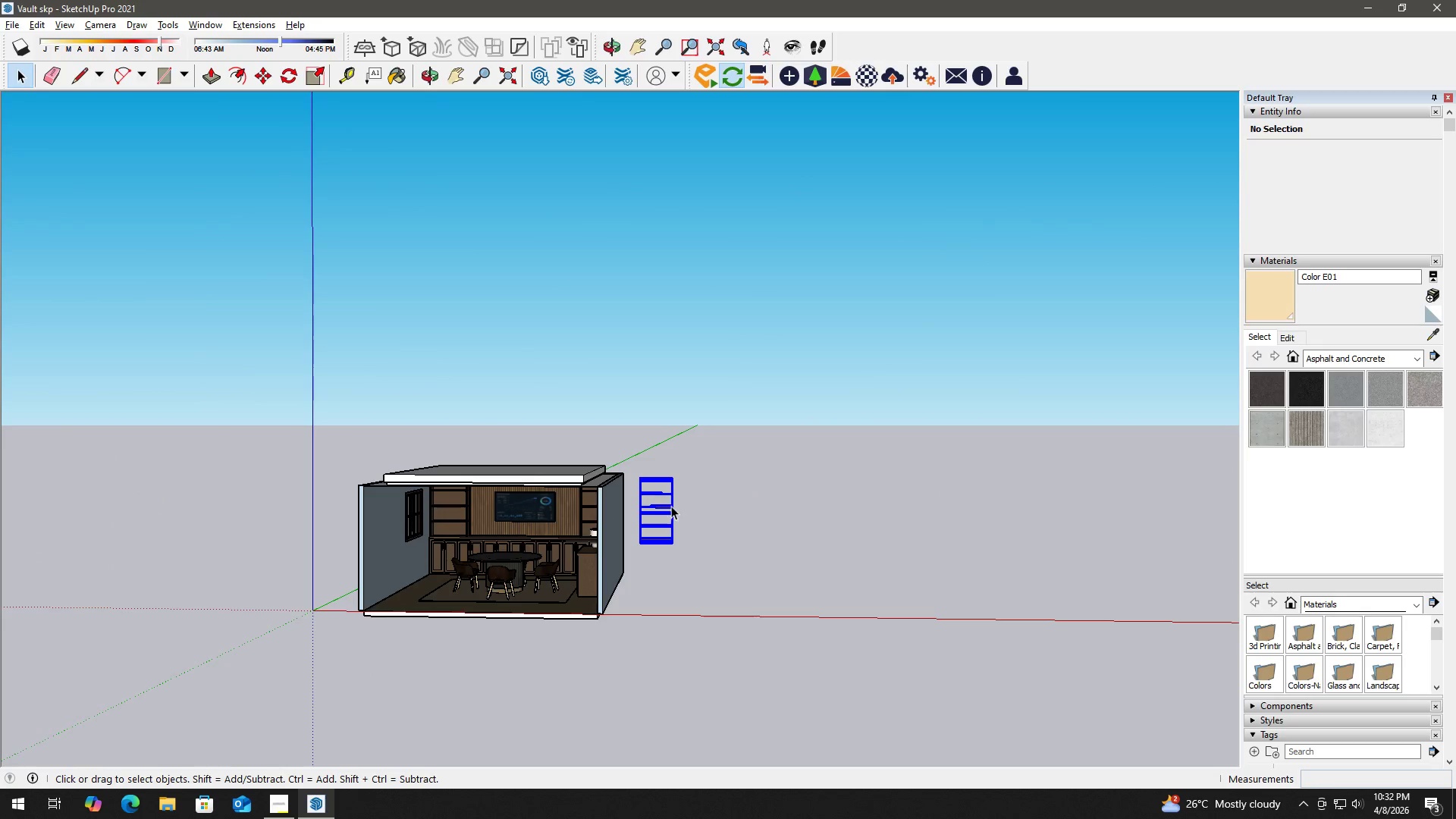 
key(Delete)
 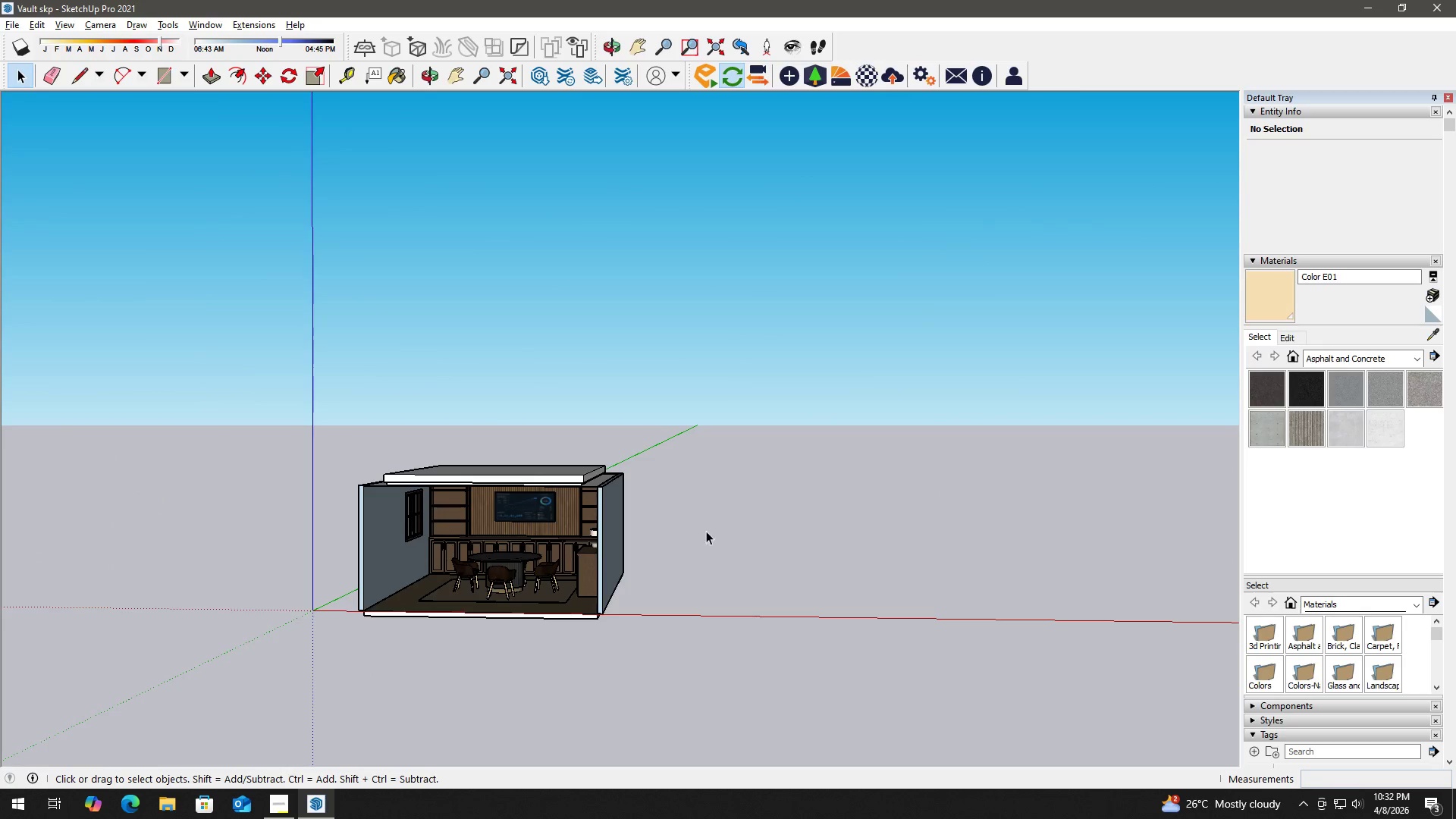 
double_click([704, 532])
 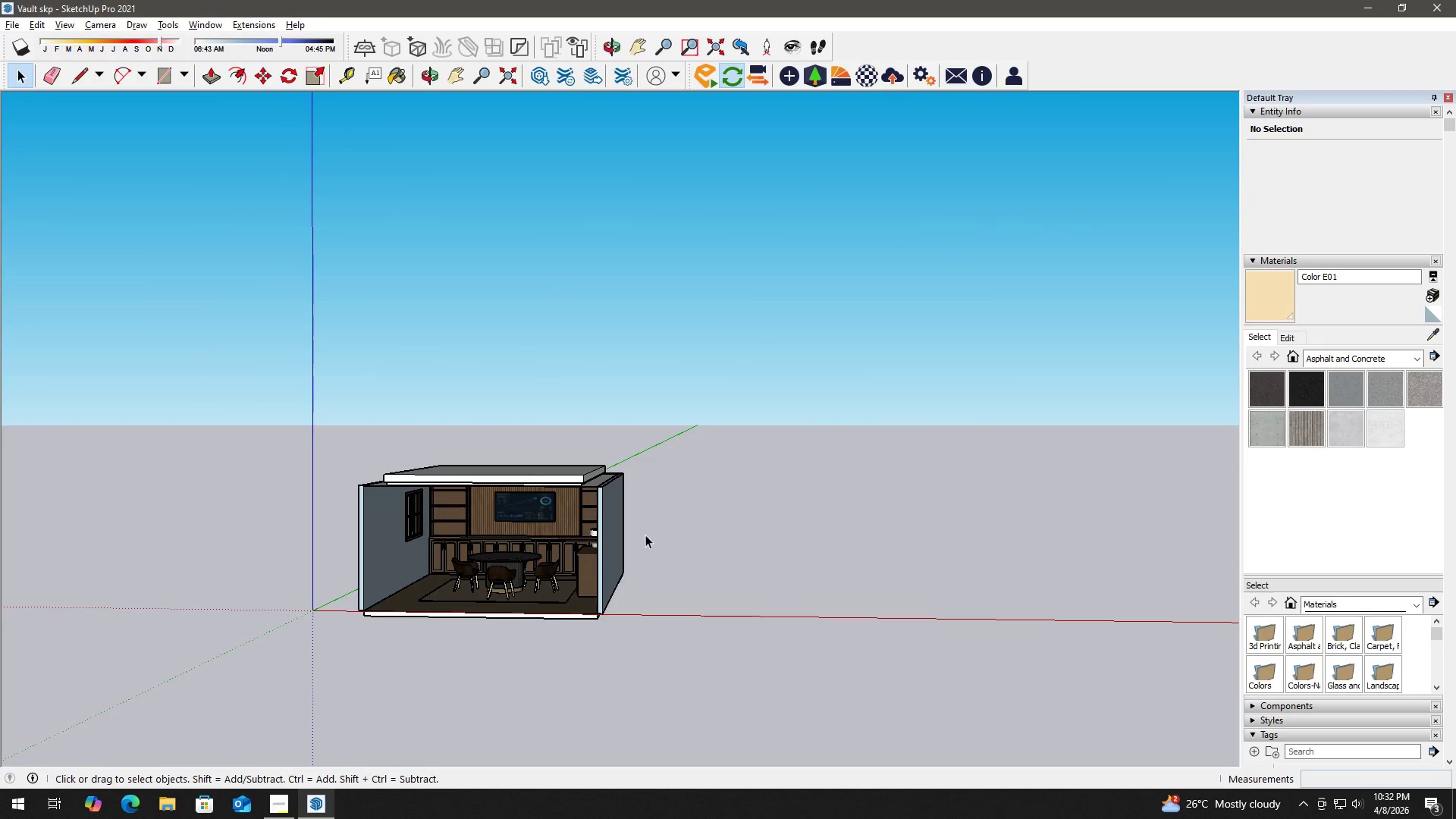 
key(Control+ControlLeft)
 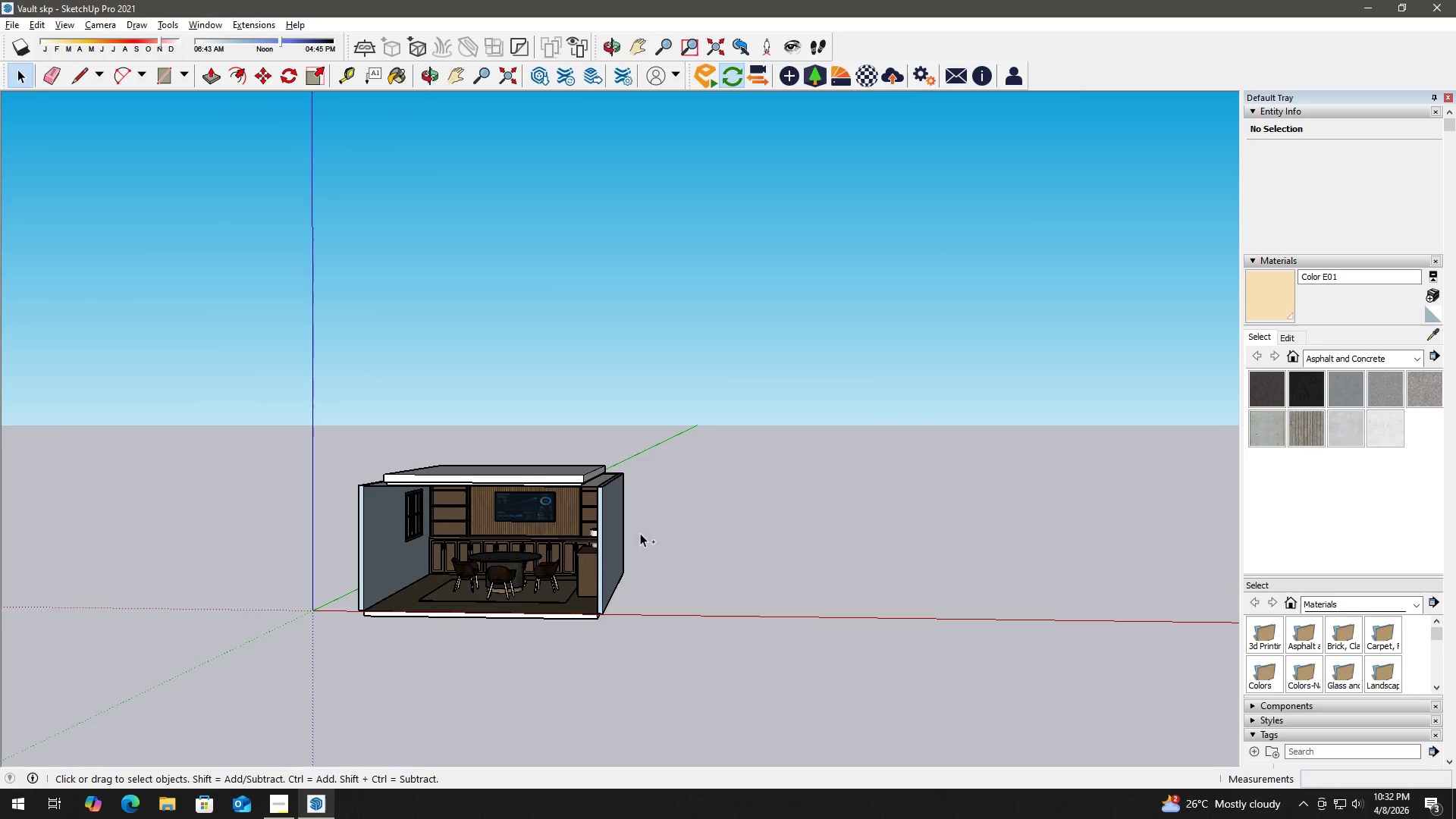 
key(Control+Z)
 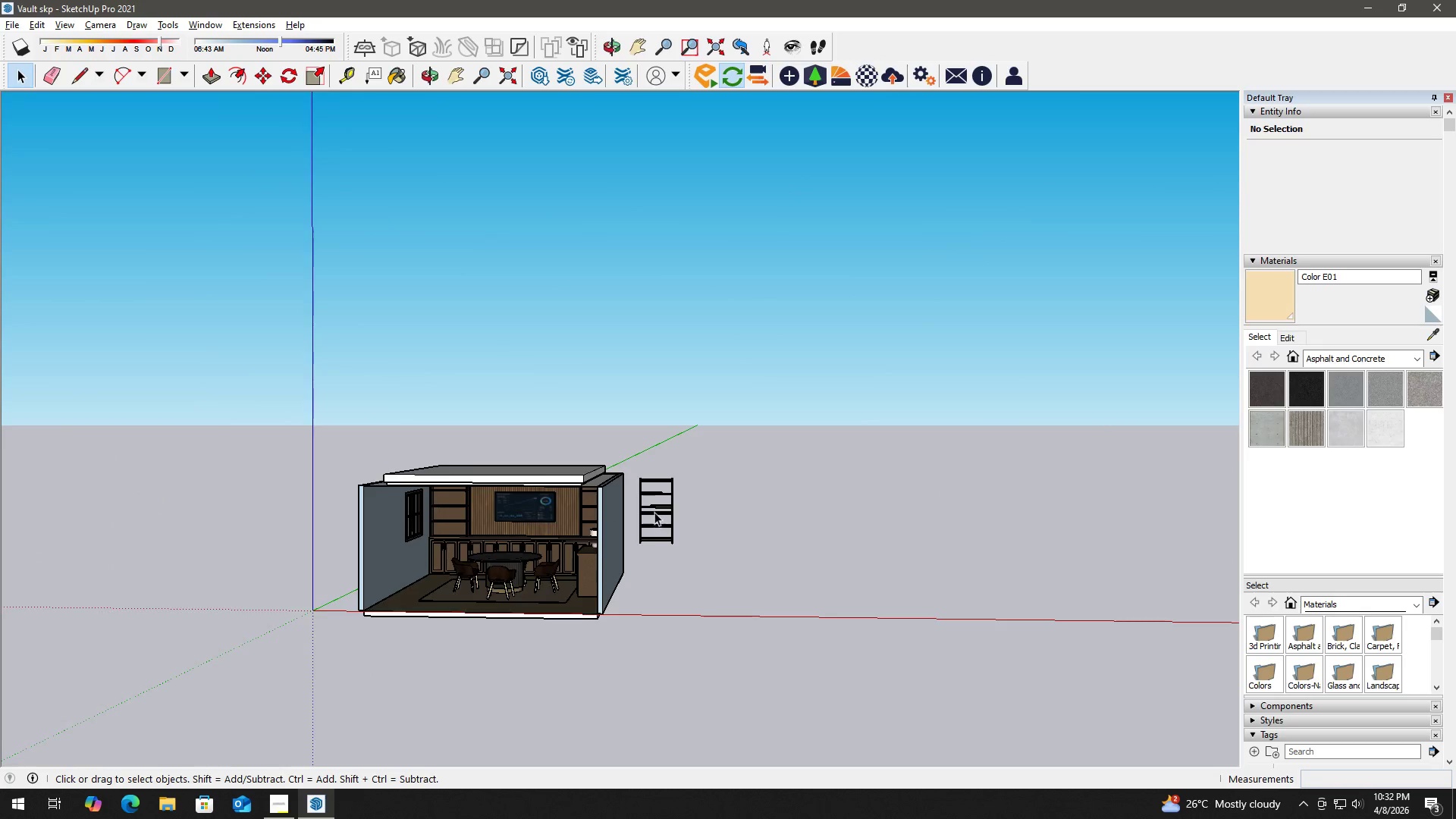 
scroll: coordinate [739, 347], scroll_direction: up, amount: 19.0
 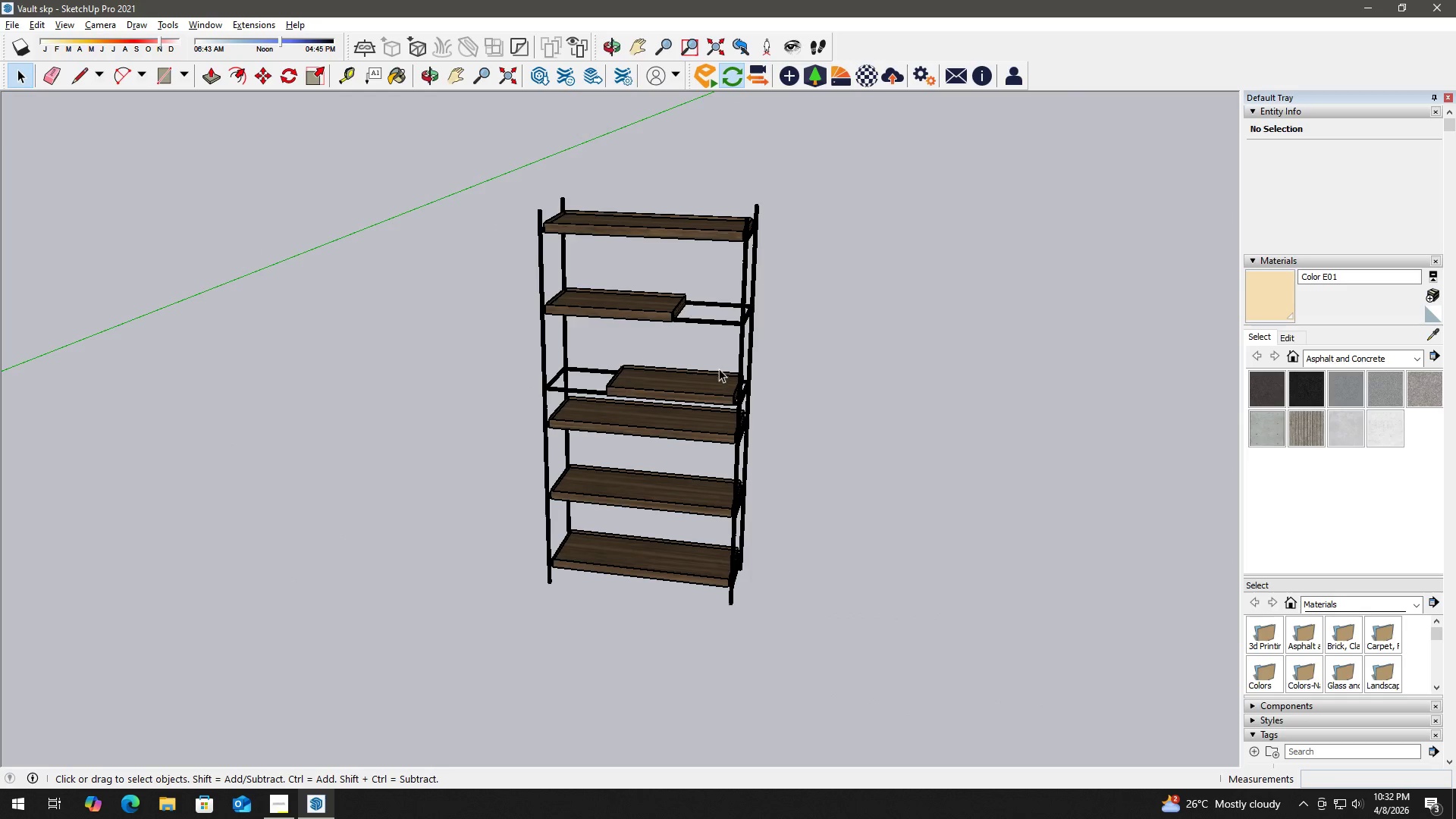 
left_click([720, 407])
 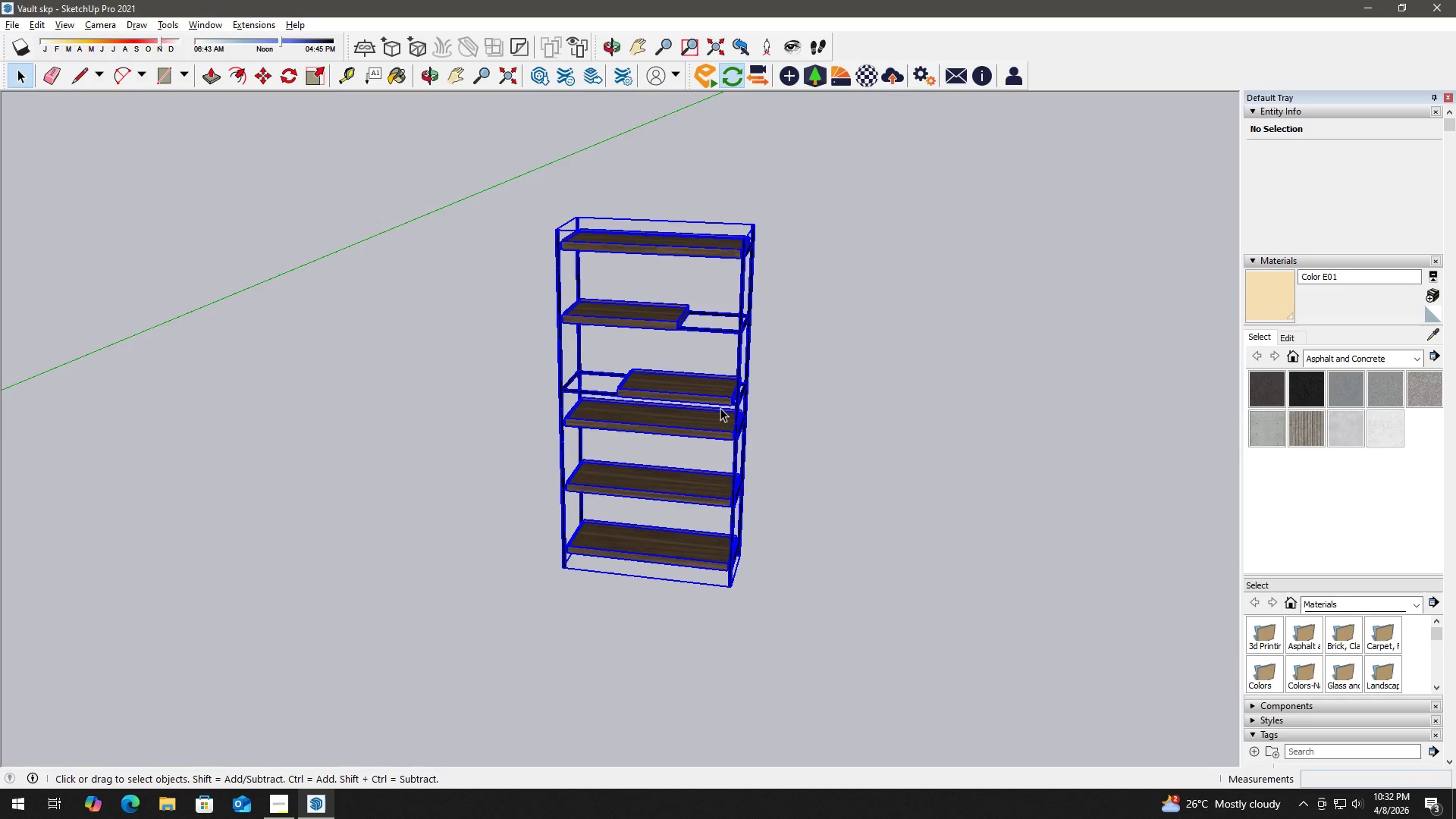 
key(M)
 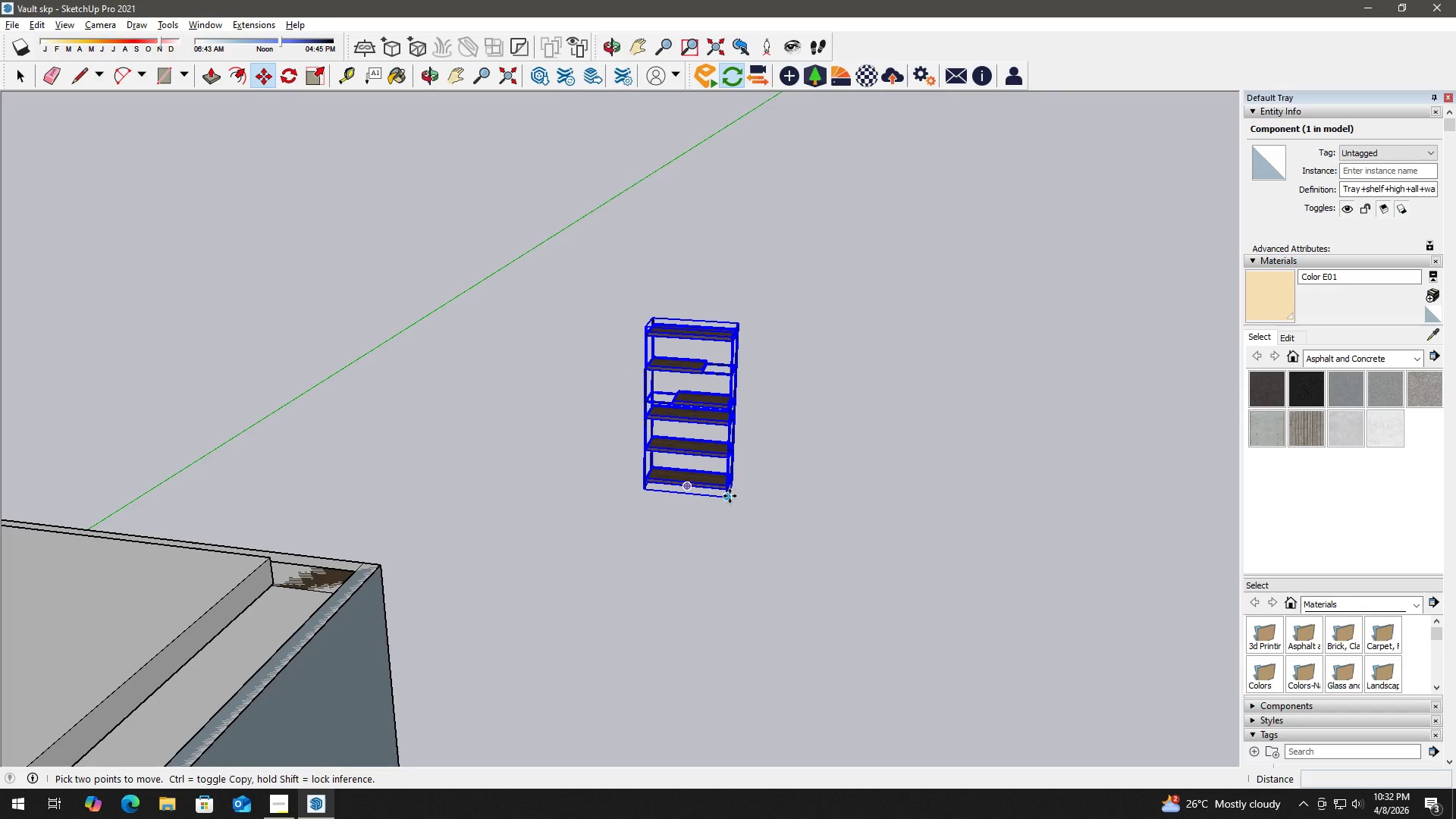 
scroll: coordinate [739, 426], scroll_direction: down, amount: 9.0
 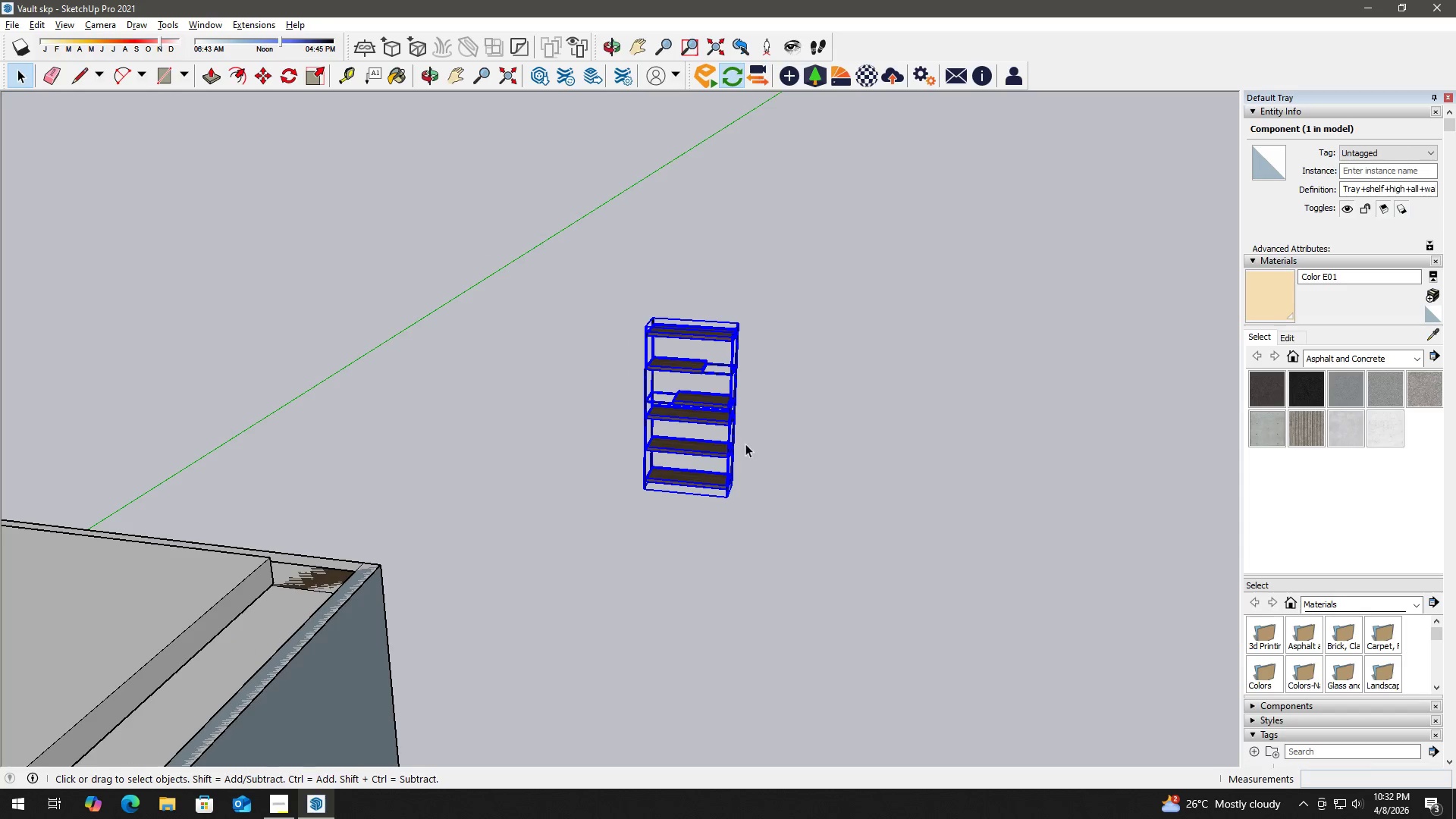 
left_click([730, 497])
 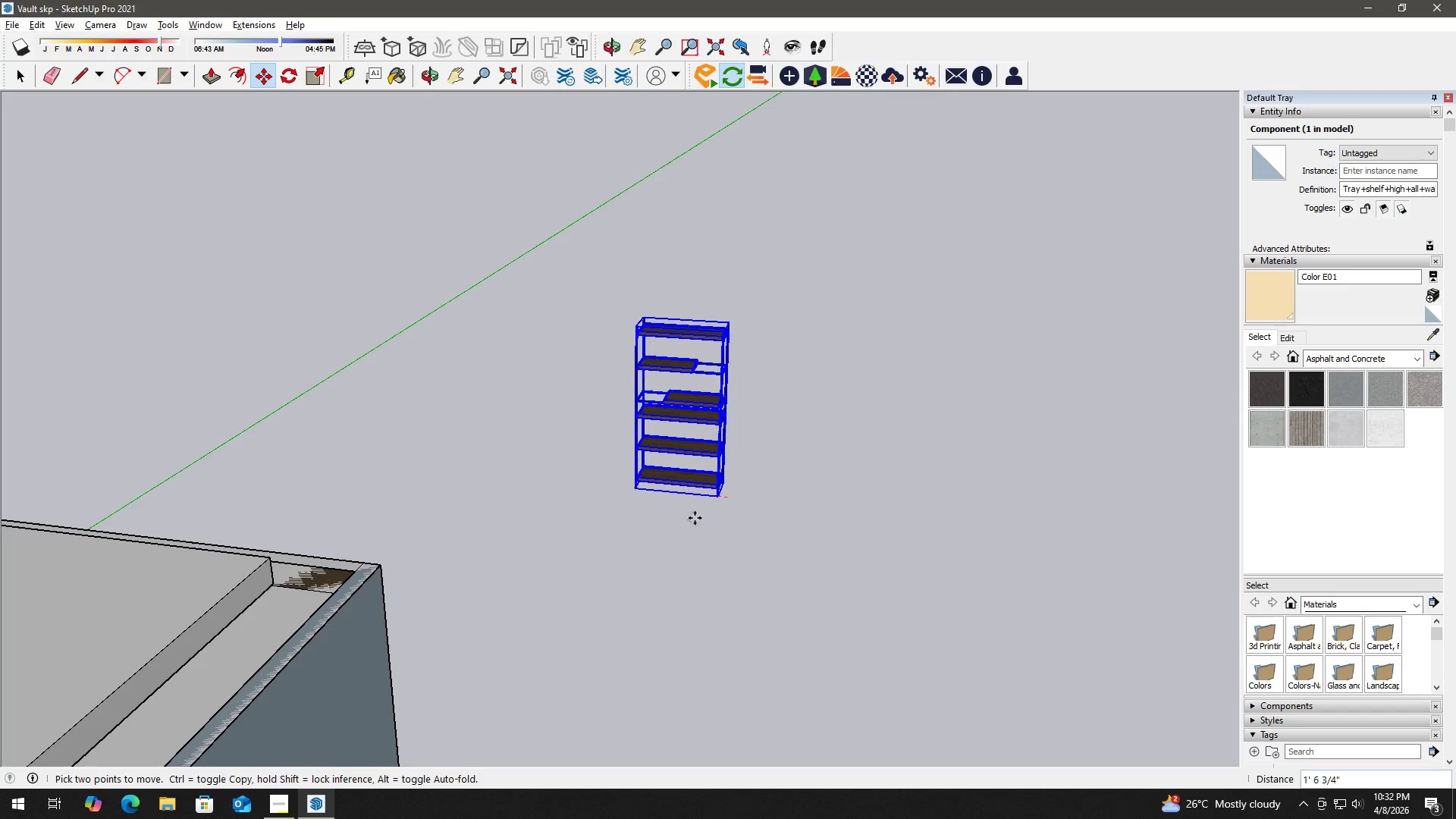 
hold_key(key=ShiftLeft, duration=0.56)
scroll: coordinate [463, 633], scroll_direction: down, amount: 16.0
 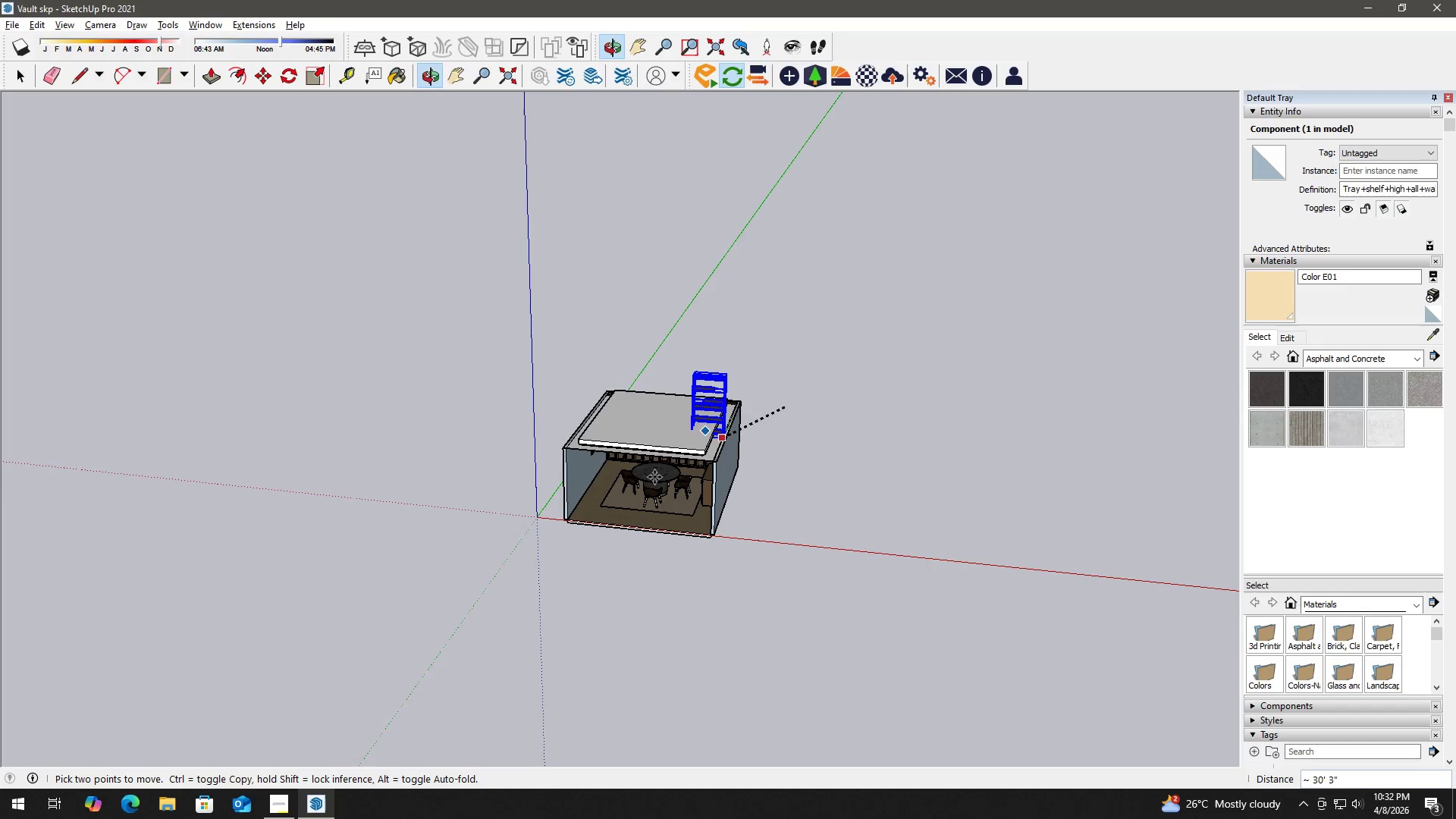 
scroll: coordinate [570, 456], scroll_direction: up, amount: 15.0
 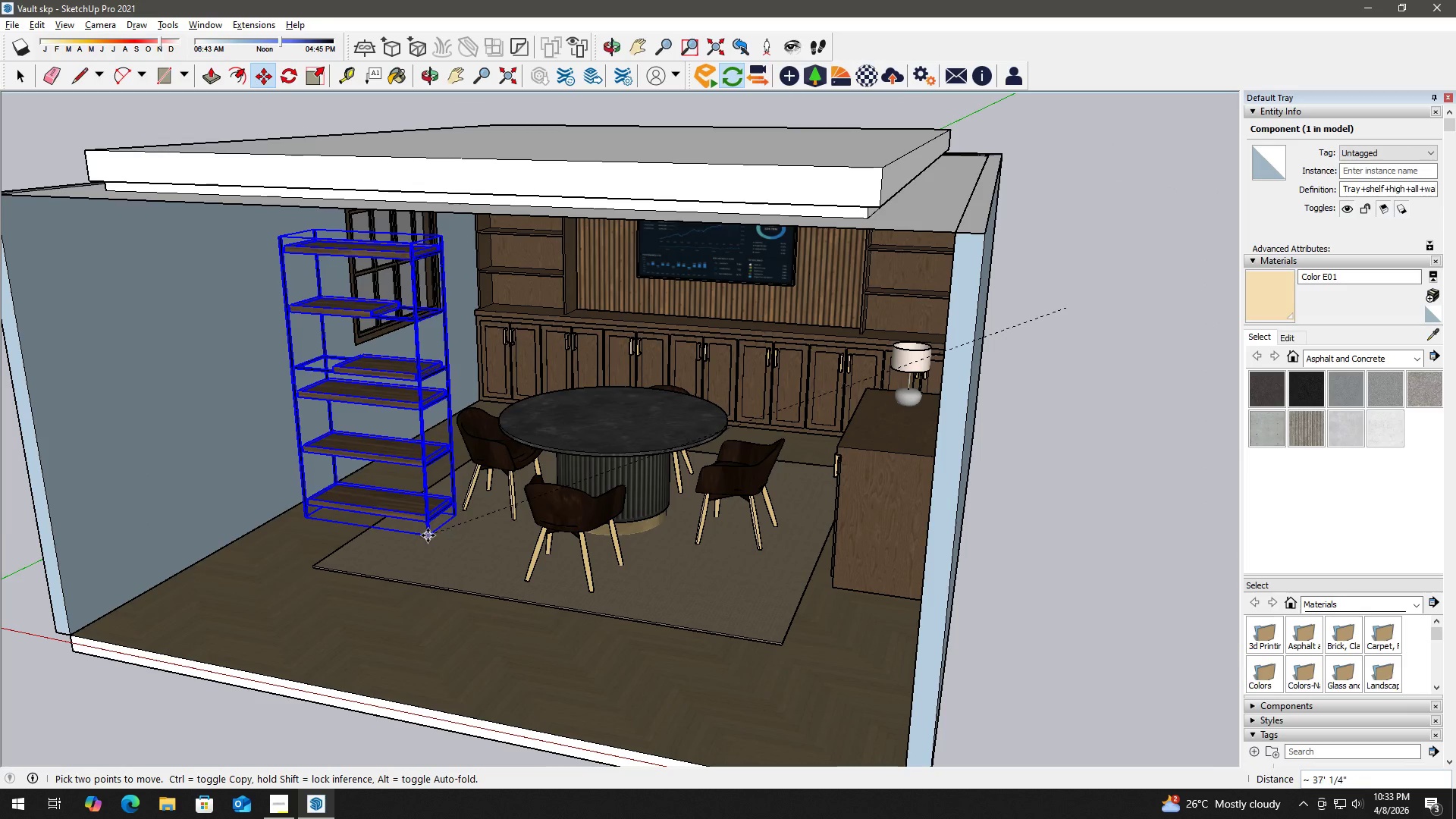 
wait(5.16)
 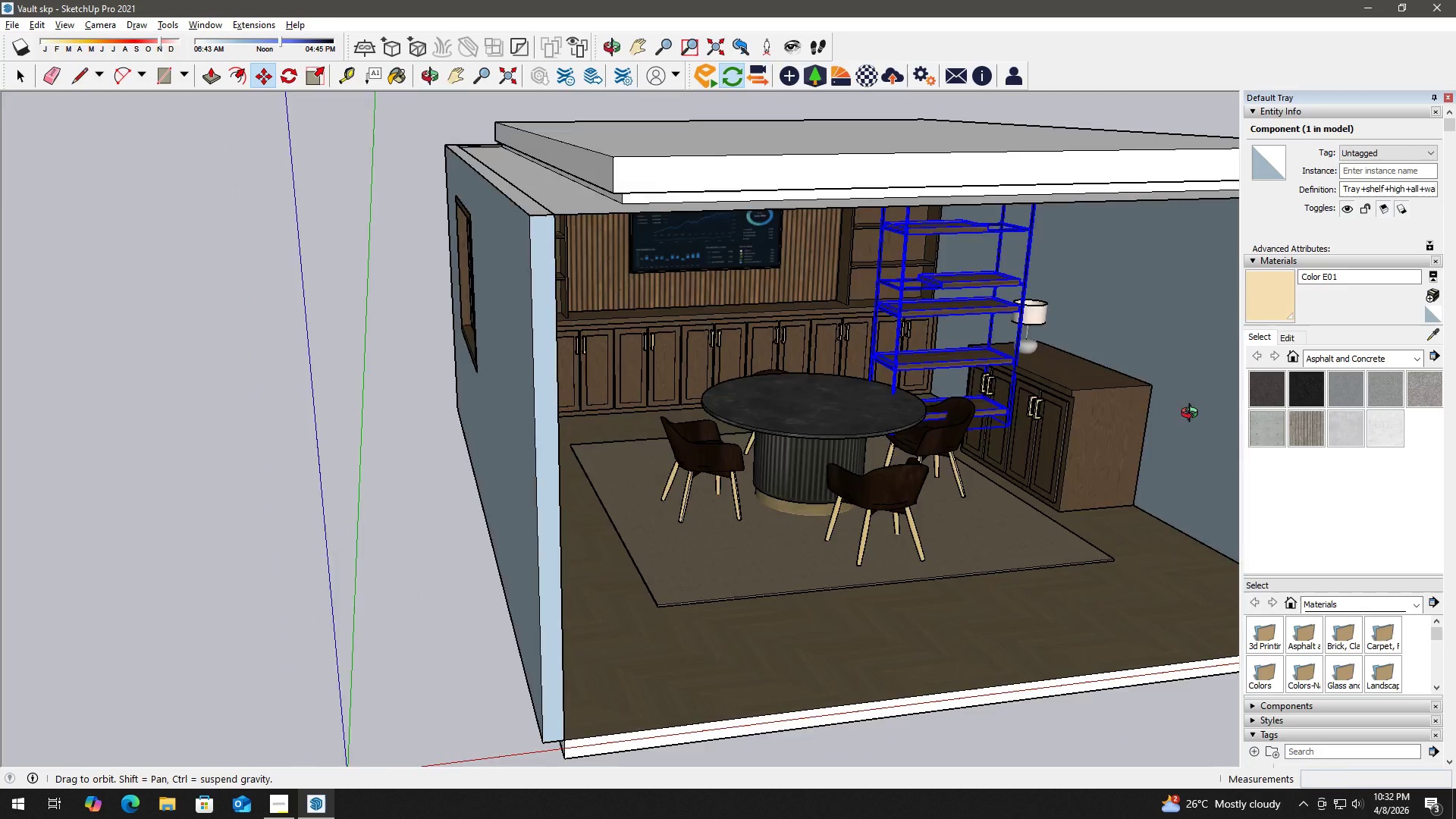 
scroll: coordinate [321, 238], scroll_direction: up, amount: 12.0
 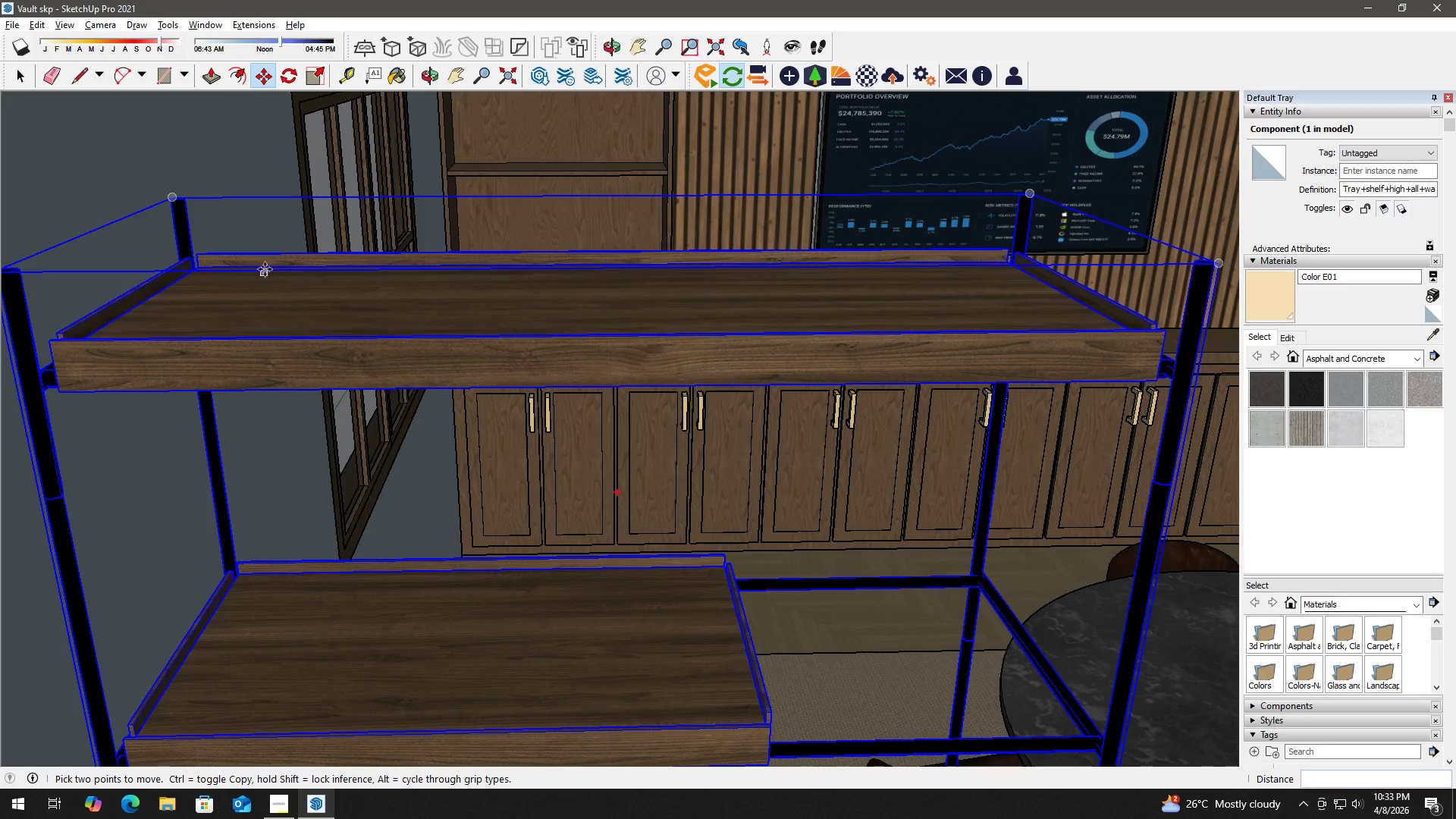 
scroll: coordinate [551, 412], scroll_direction: down, amount: 8.0
 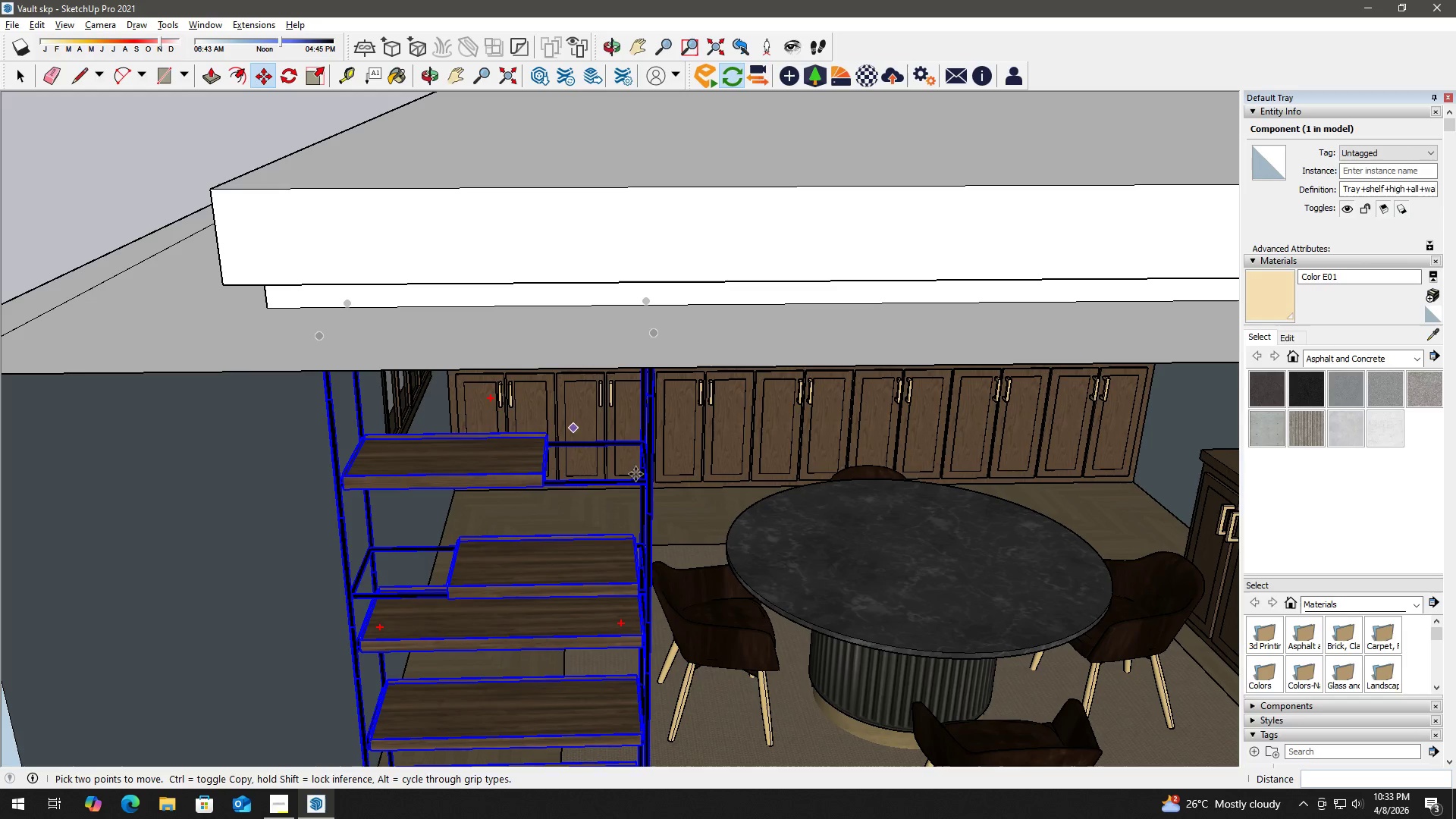 
hold_key(key=ShiftLeft, duration=0.69)
 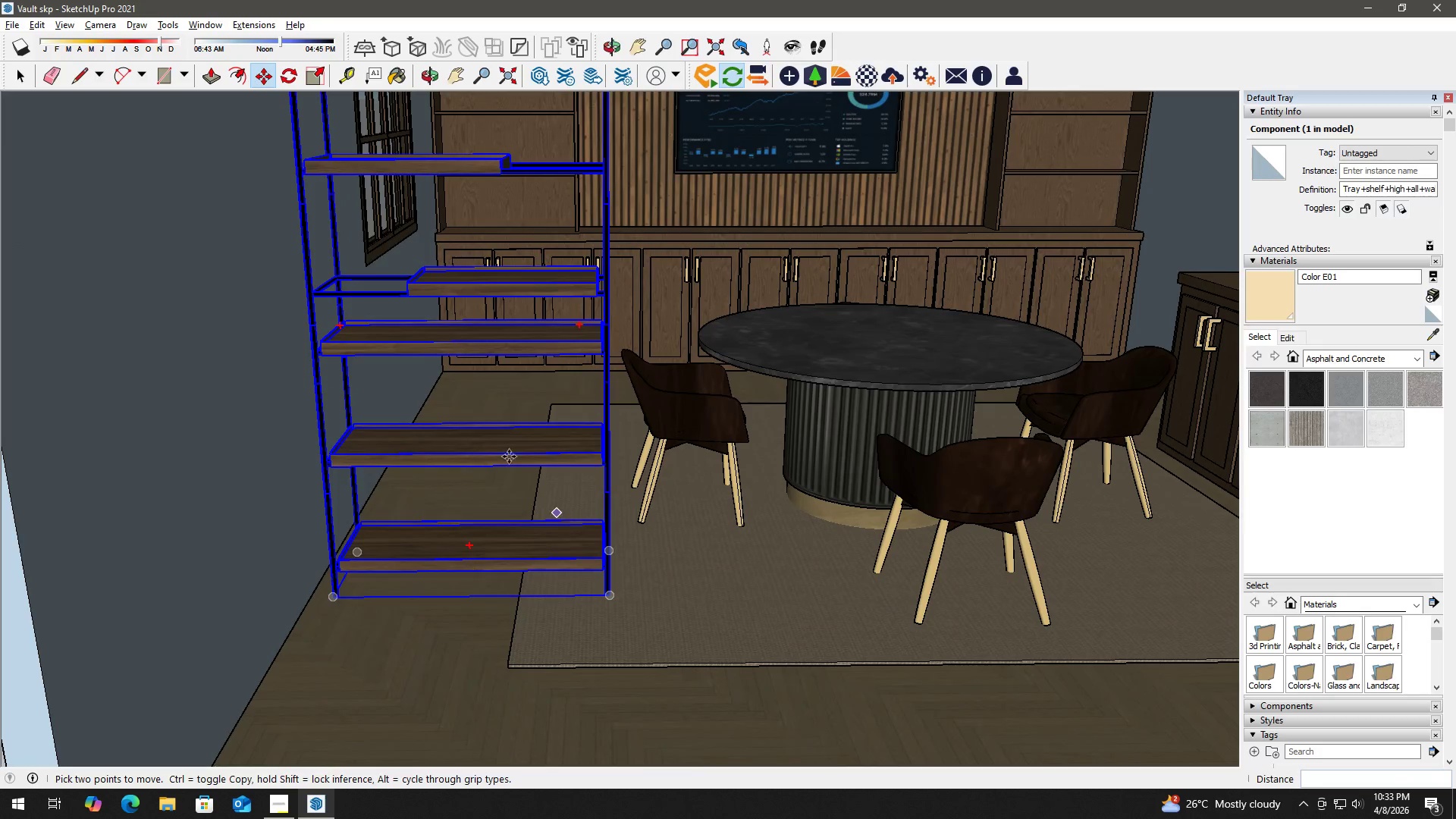 
hold_key(key=ShiftLeft, duration=0.59)
scroll: coordinate [488, 409], scroll_direction: down, amount: 4.0
 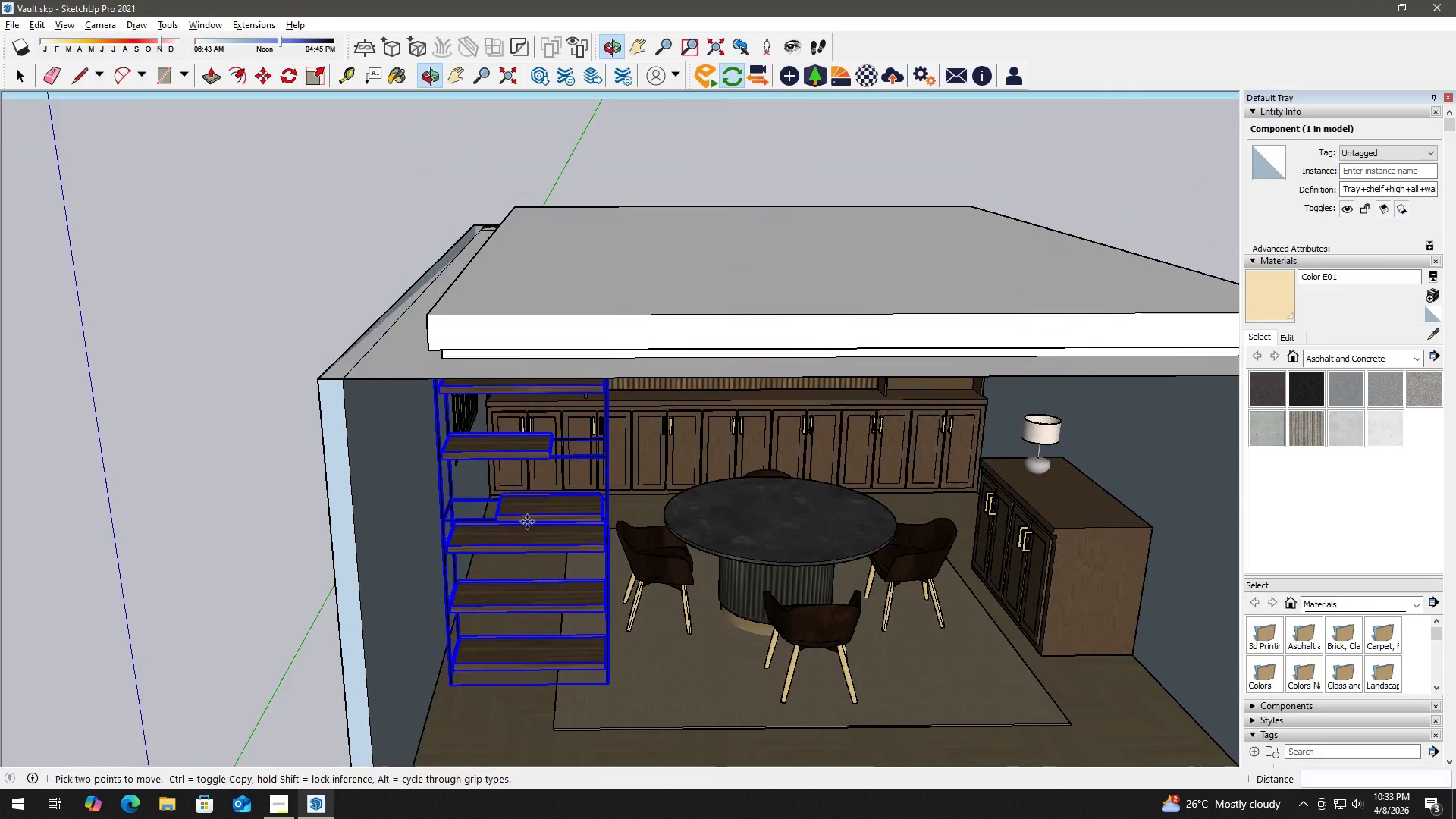 
hold_key(key=ShiftLeft, duration=0.39)
 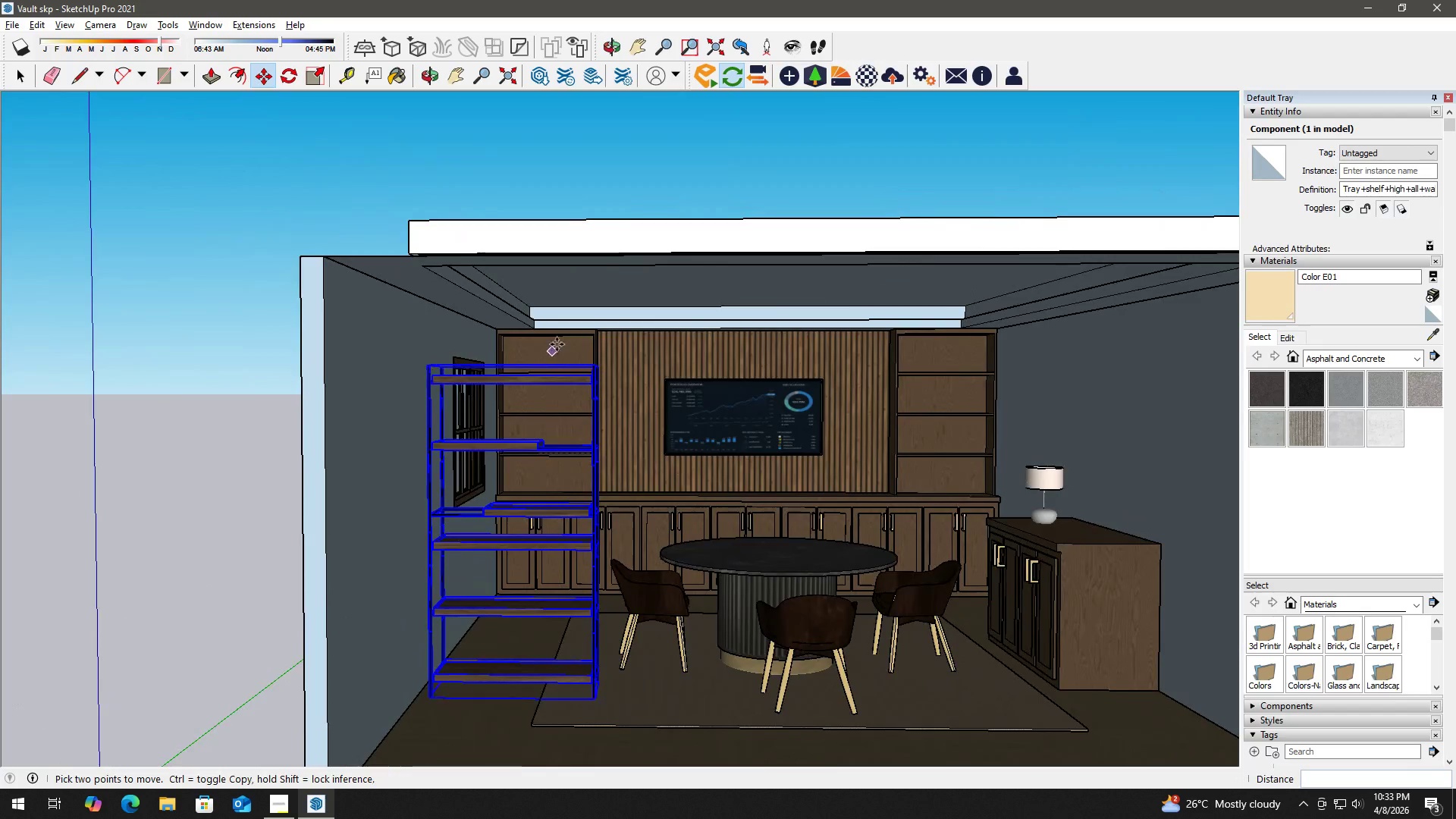 
scroll: coordinate [649, 563], scroll_direction: up, amount: 8.0
 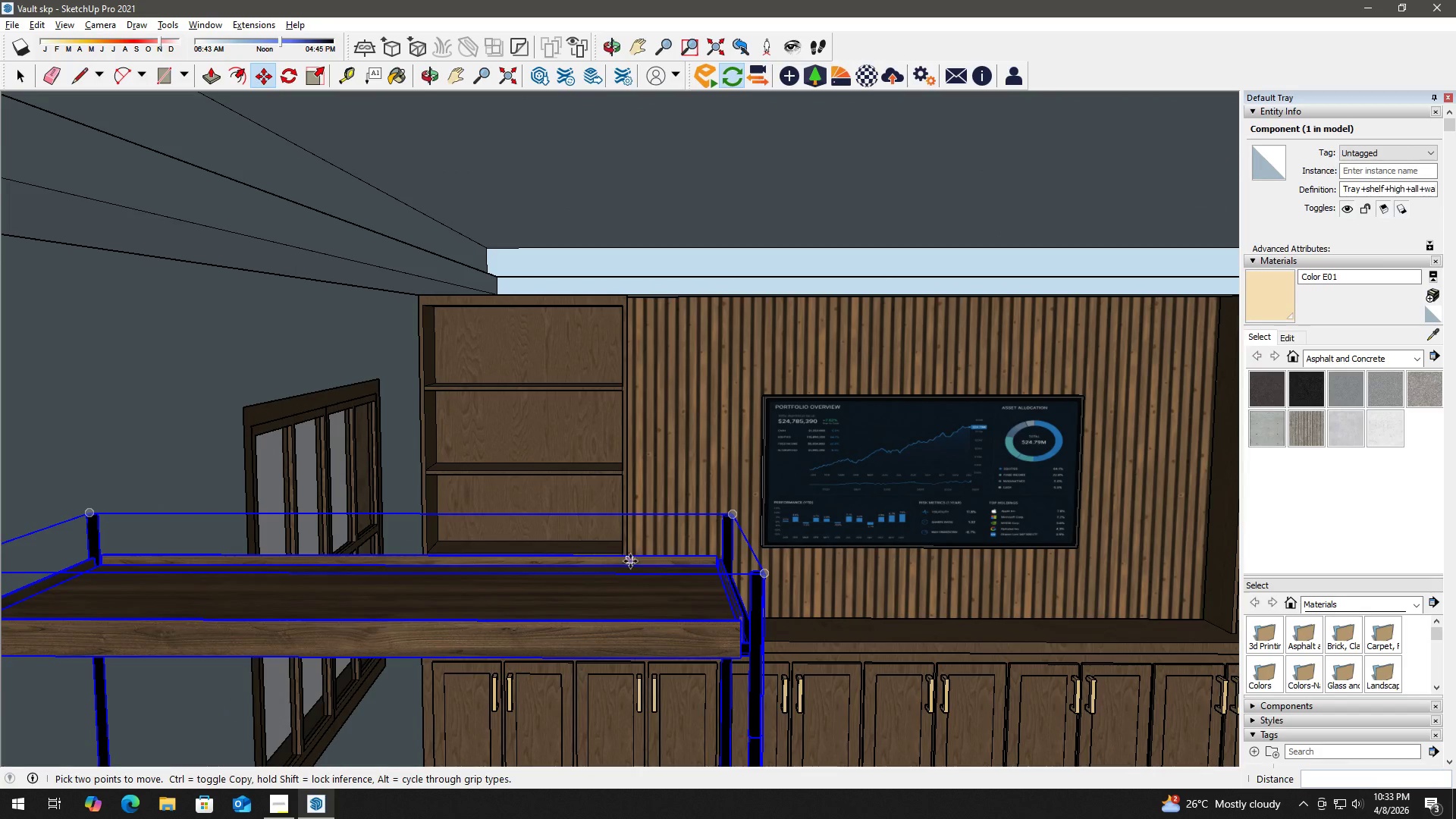 
scroll: coordinate [629, 561], scroll_direction: down, amount: 1.0
 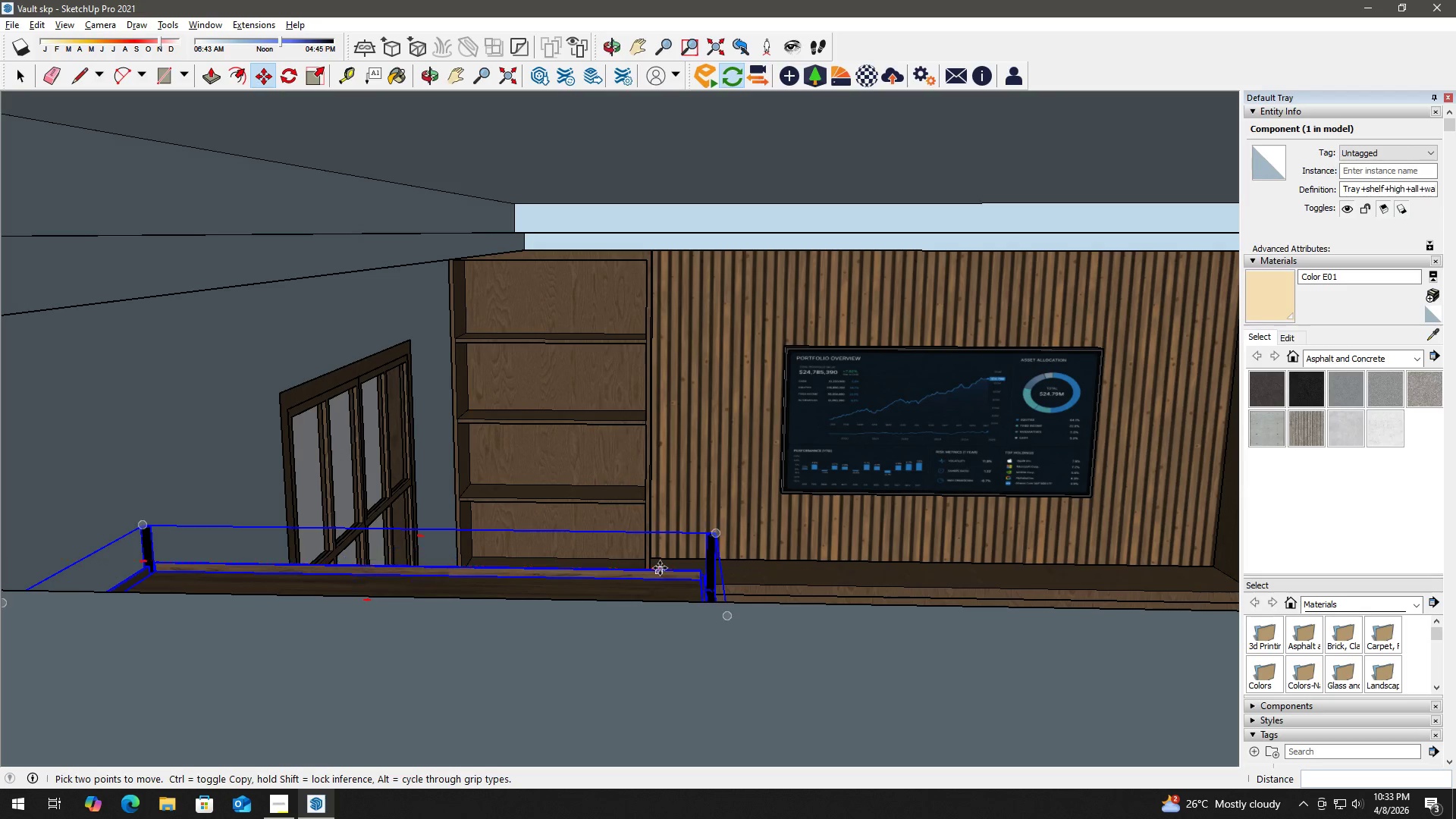 
left_click([657, 569])
 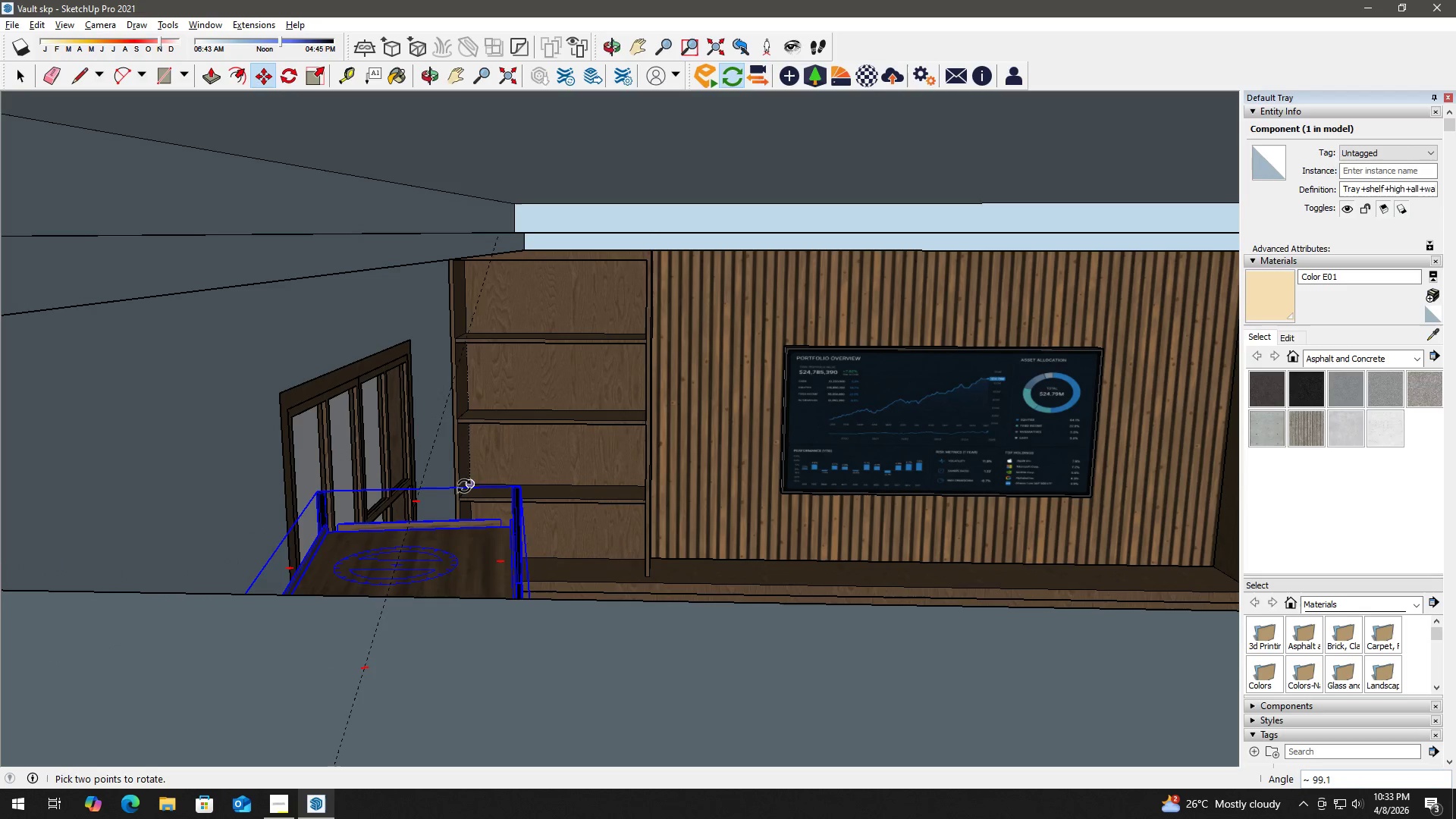 
hold_key(key=ShiftLeft, duration=1.5)
scroll: coordinate [442, 527], scroll_direction: down, amount: 4.0
 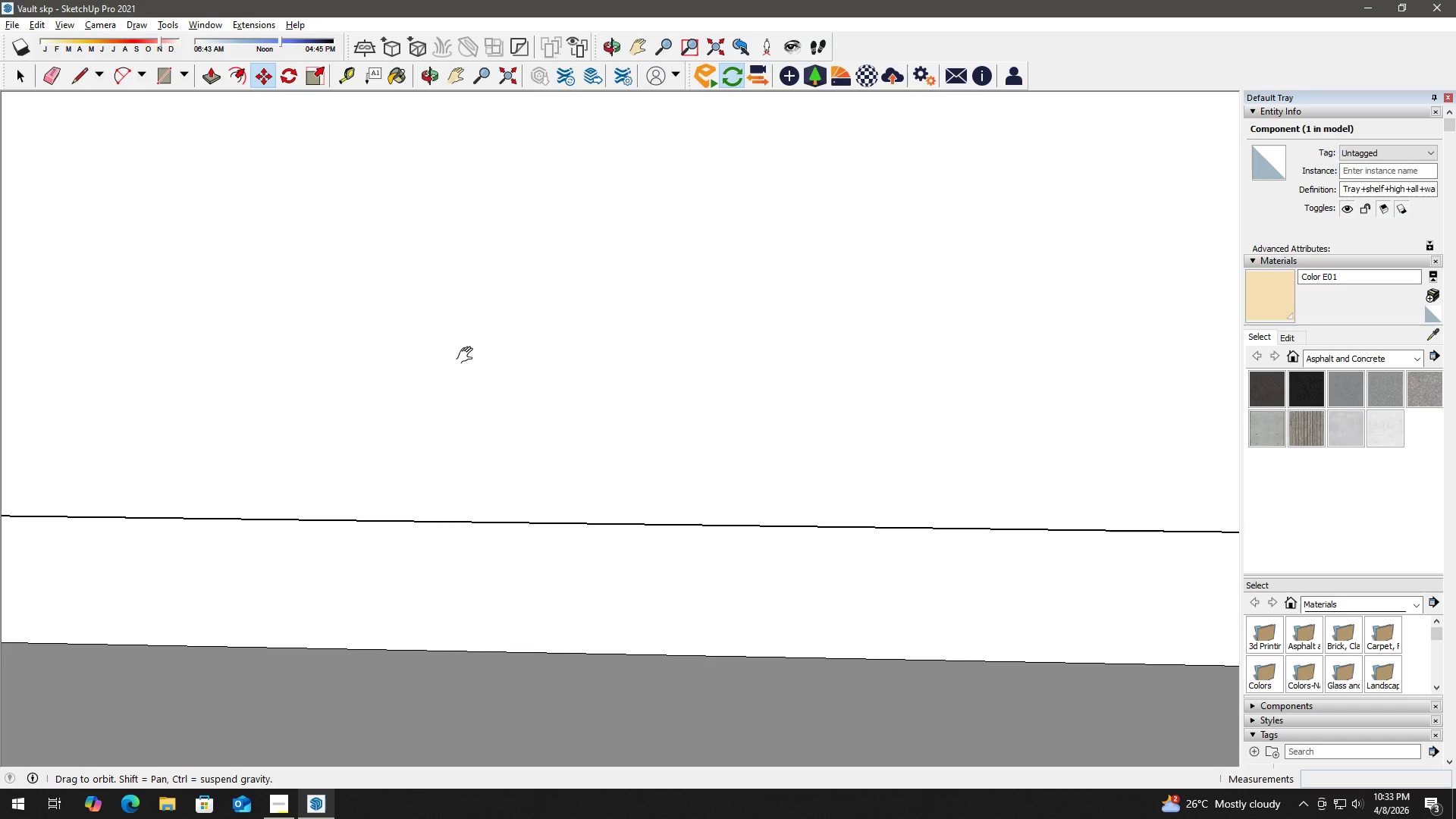 
hold_key(key=ShiftLeft, duration=0.48)
 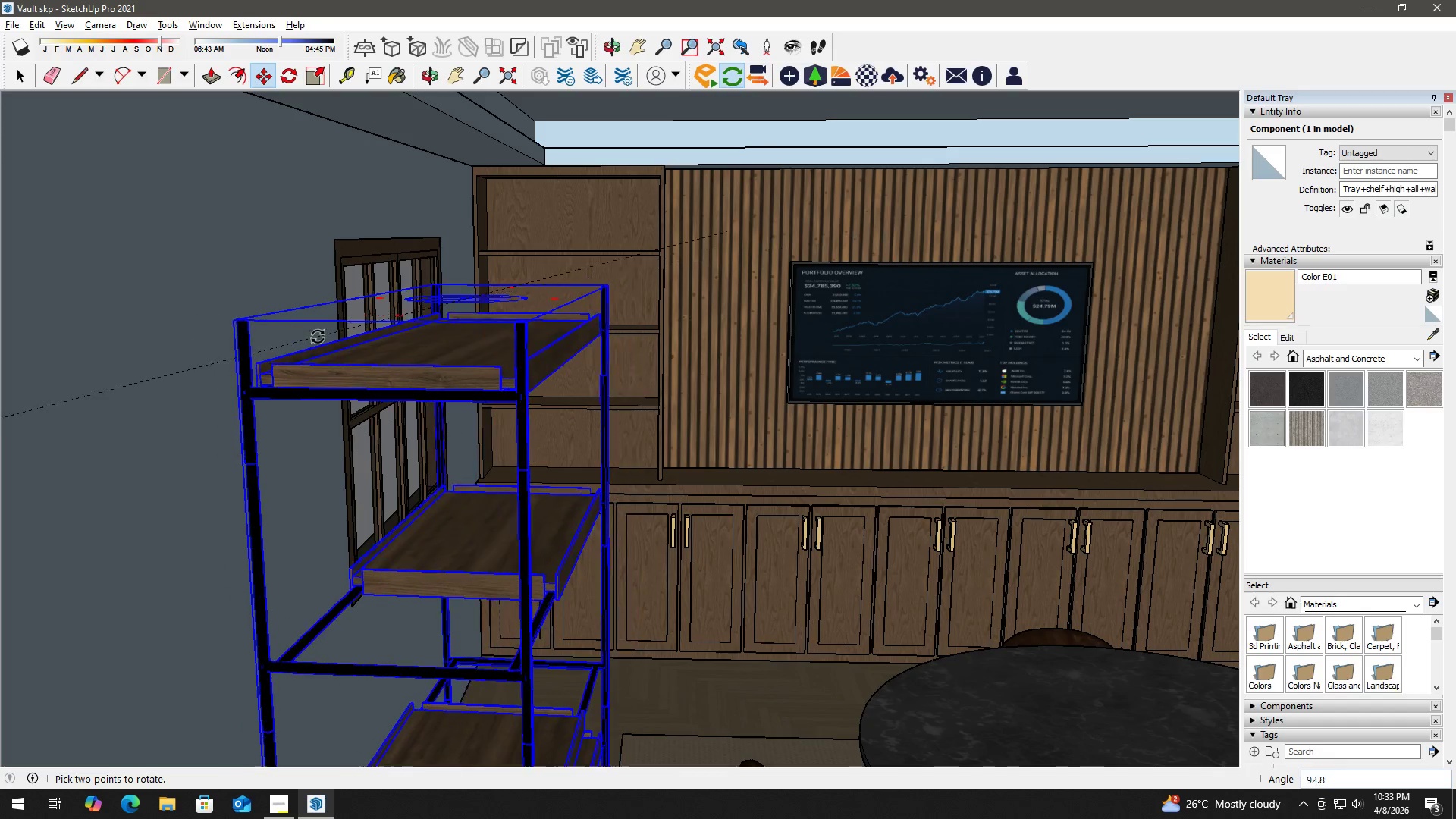 
left_click([331, 343])
 